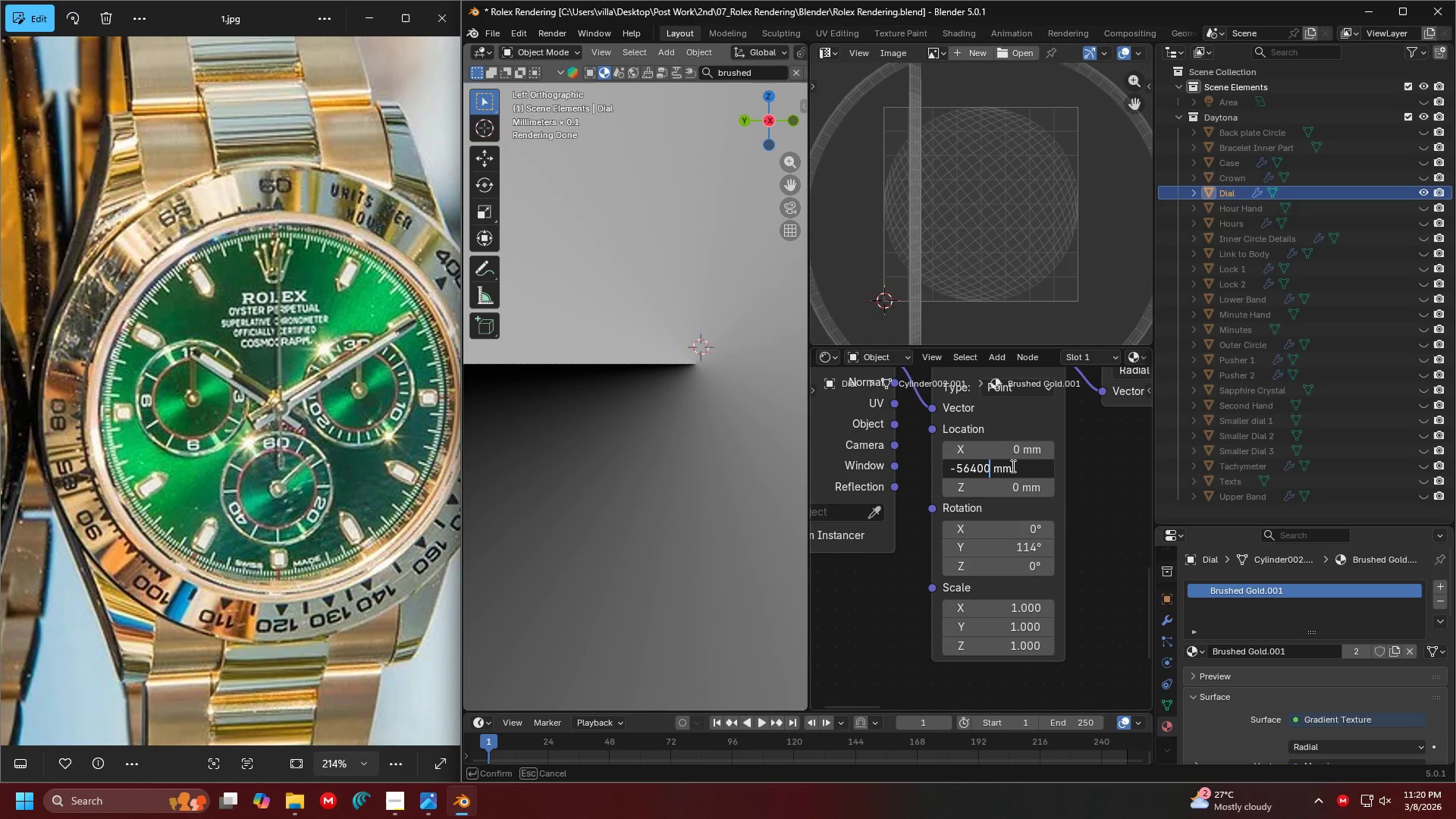 
key(Backspace)
key(Backspace)
type(10)
 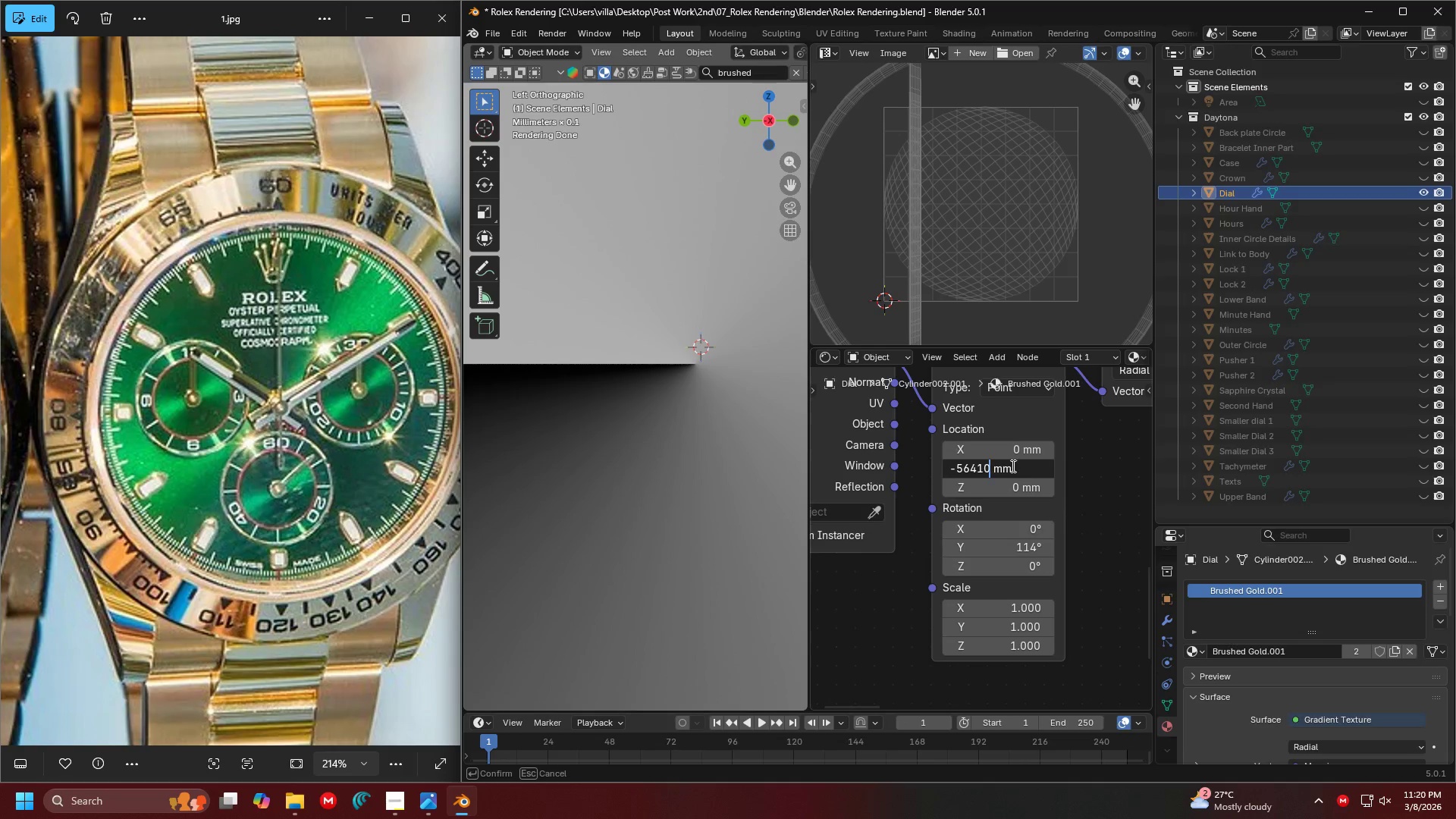 
key(Enter)
 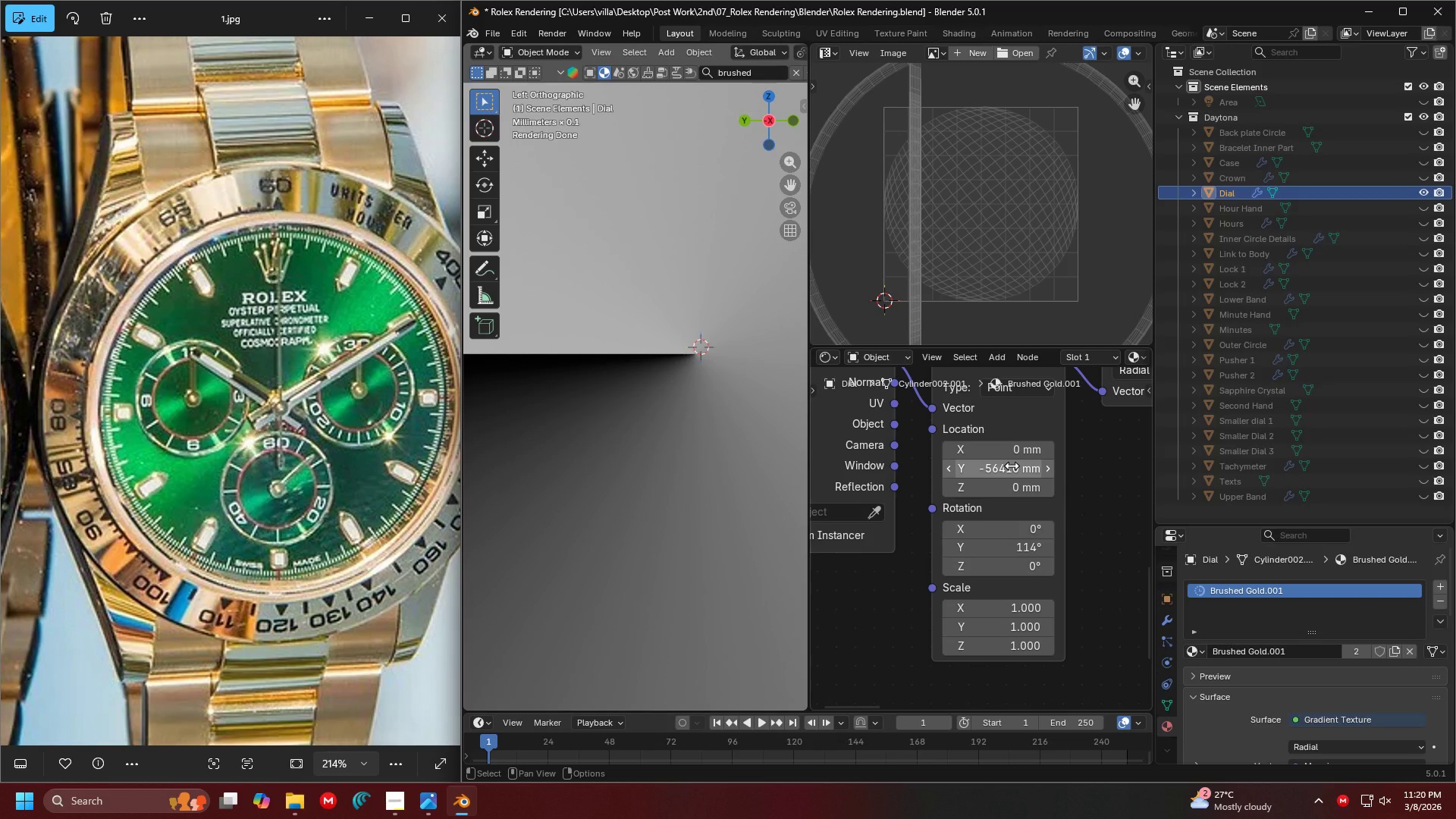 
left_click([1012, 466])
 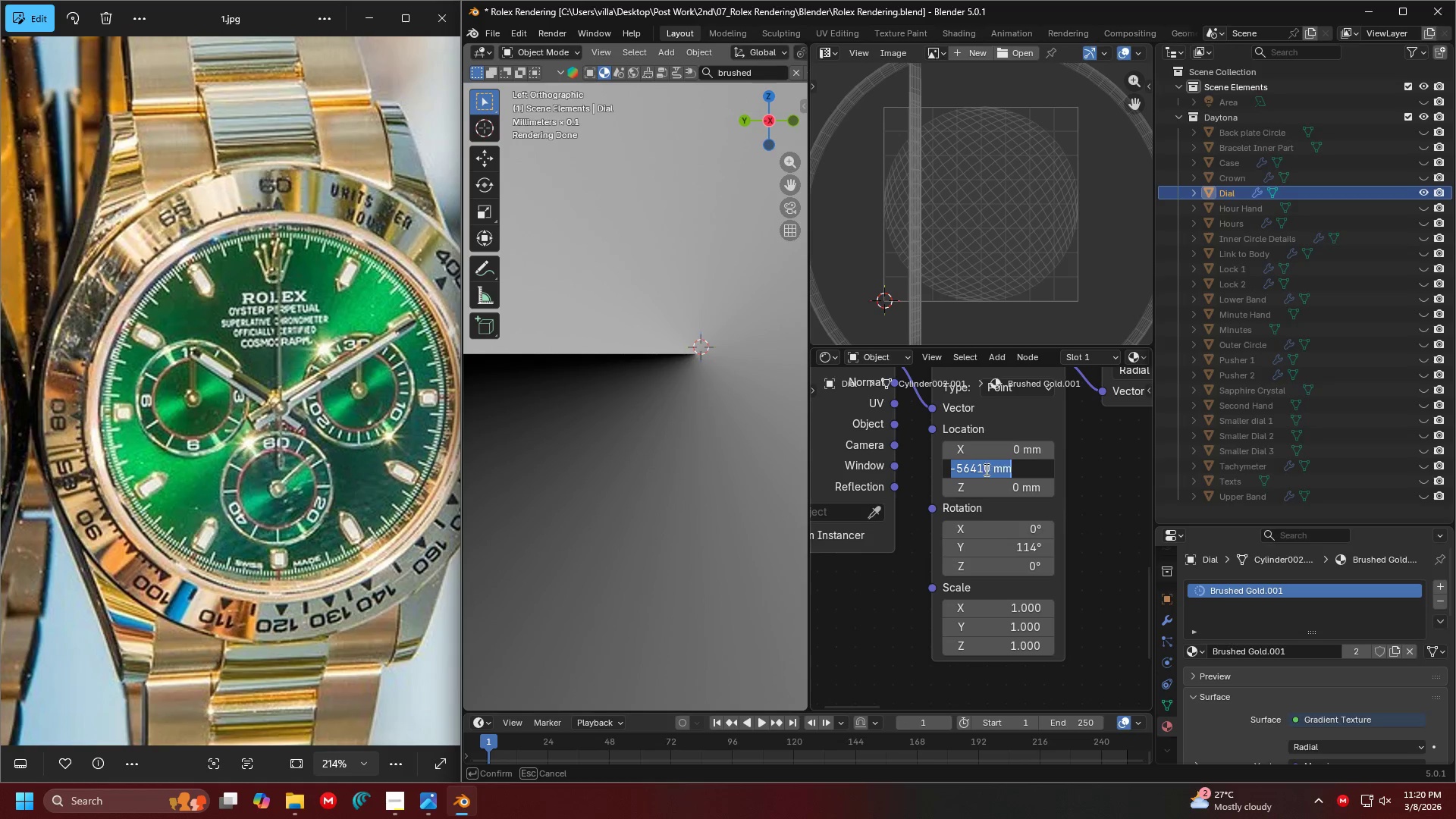 
left_click([981, 469])
 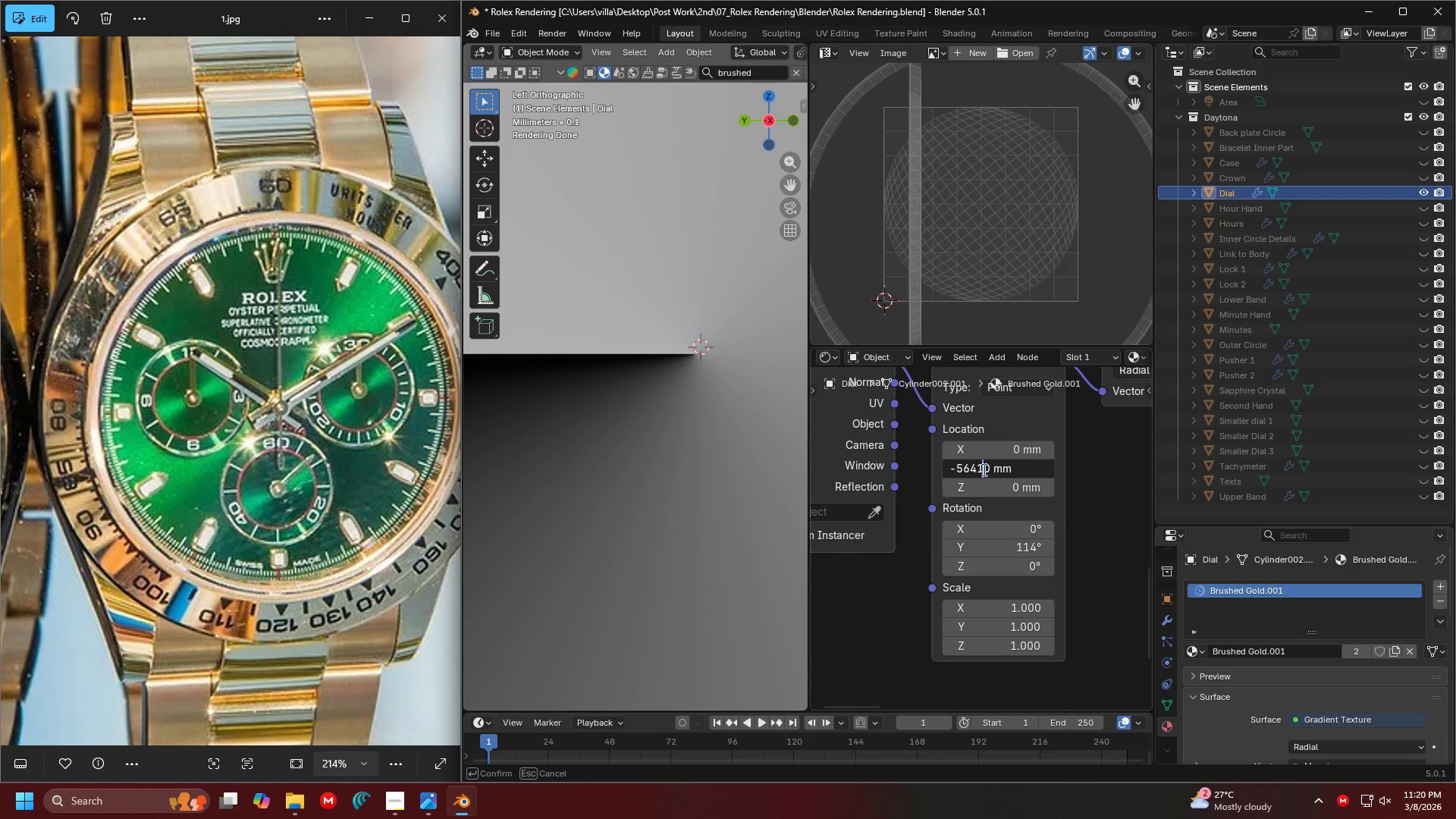 
key(Backspace)
 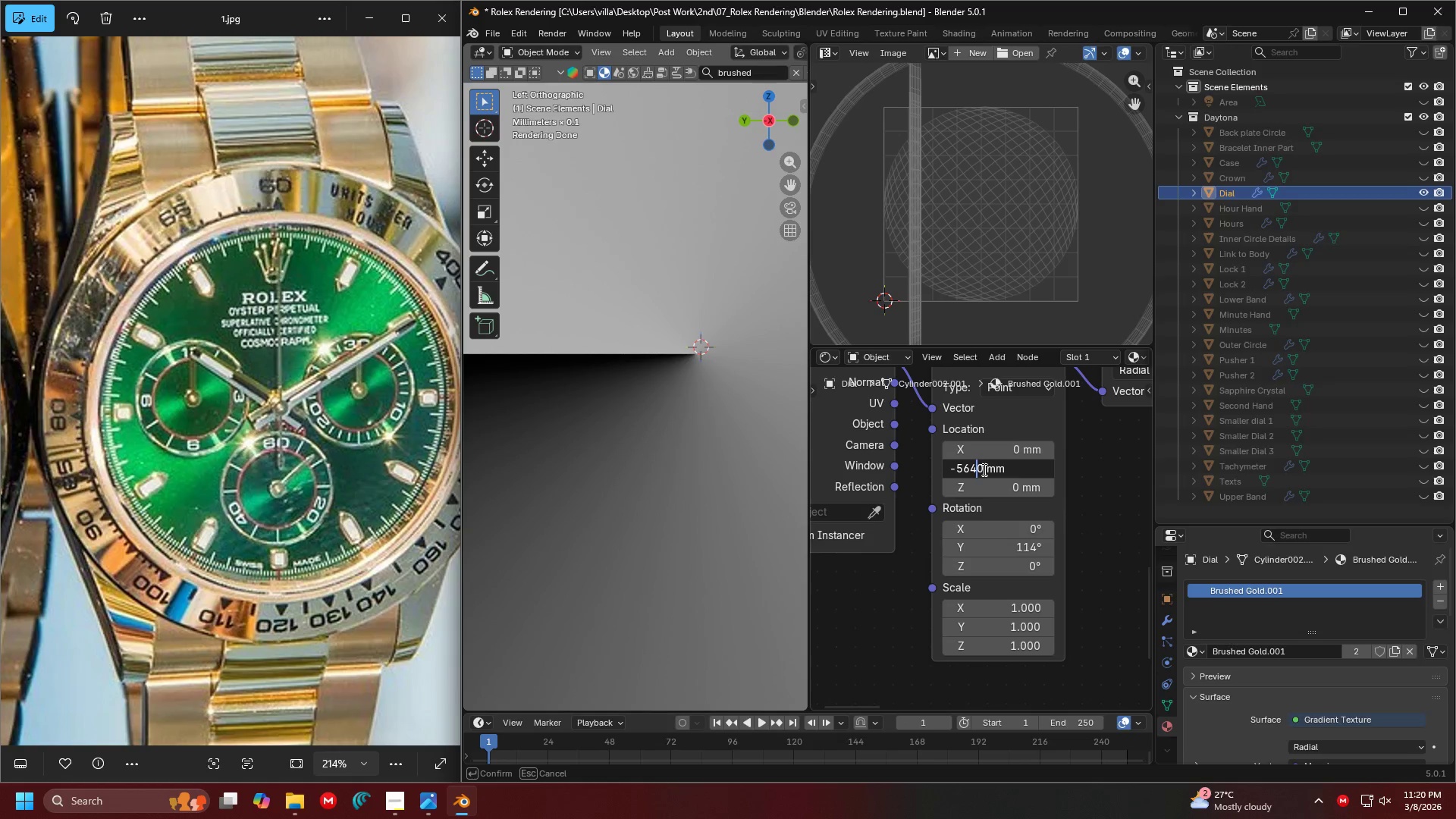 
key(2)
 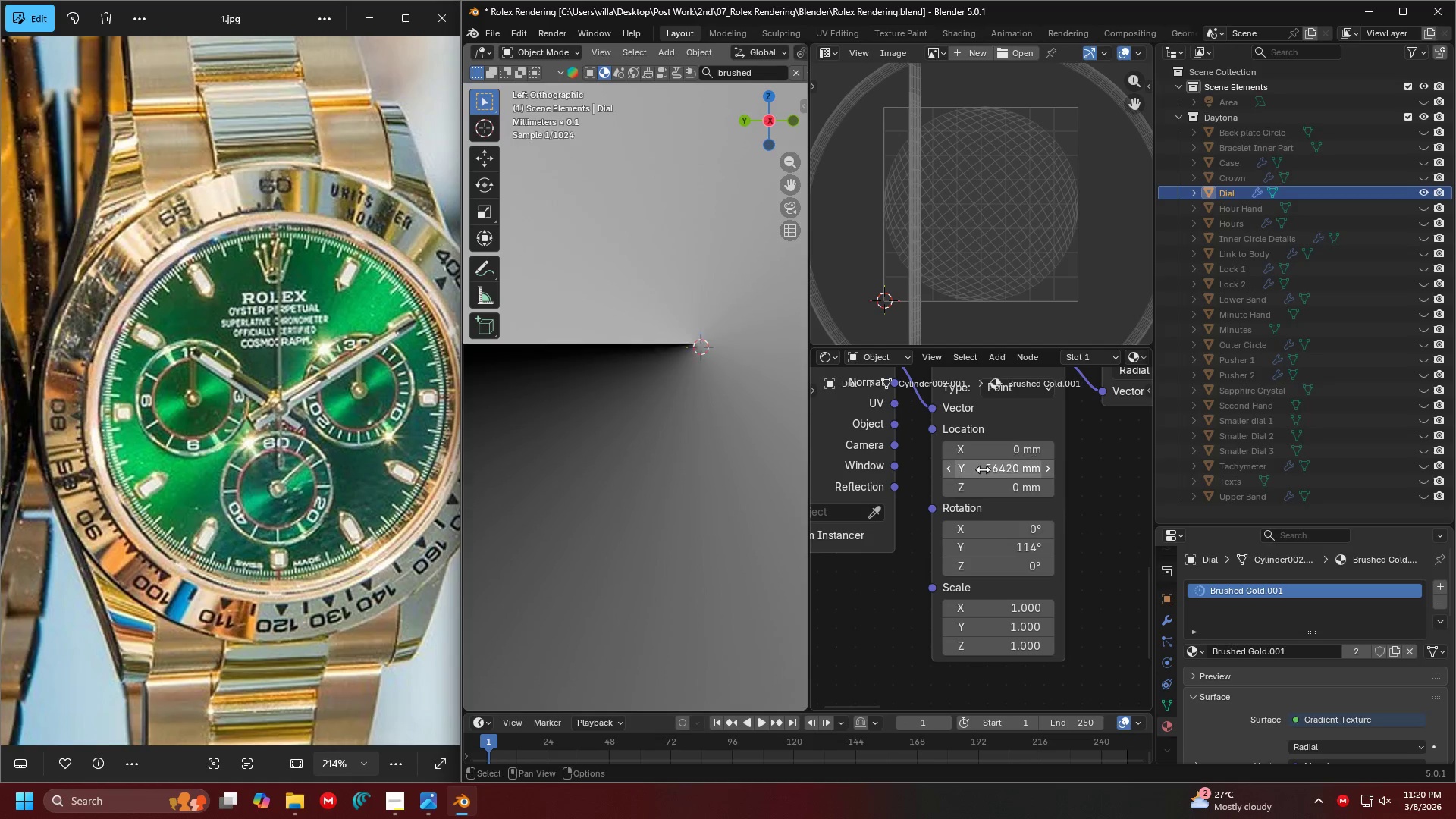 
key(Enter)
 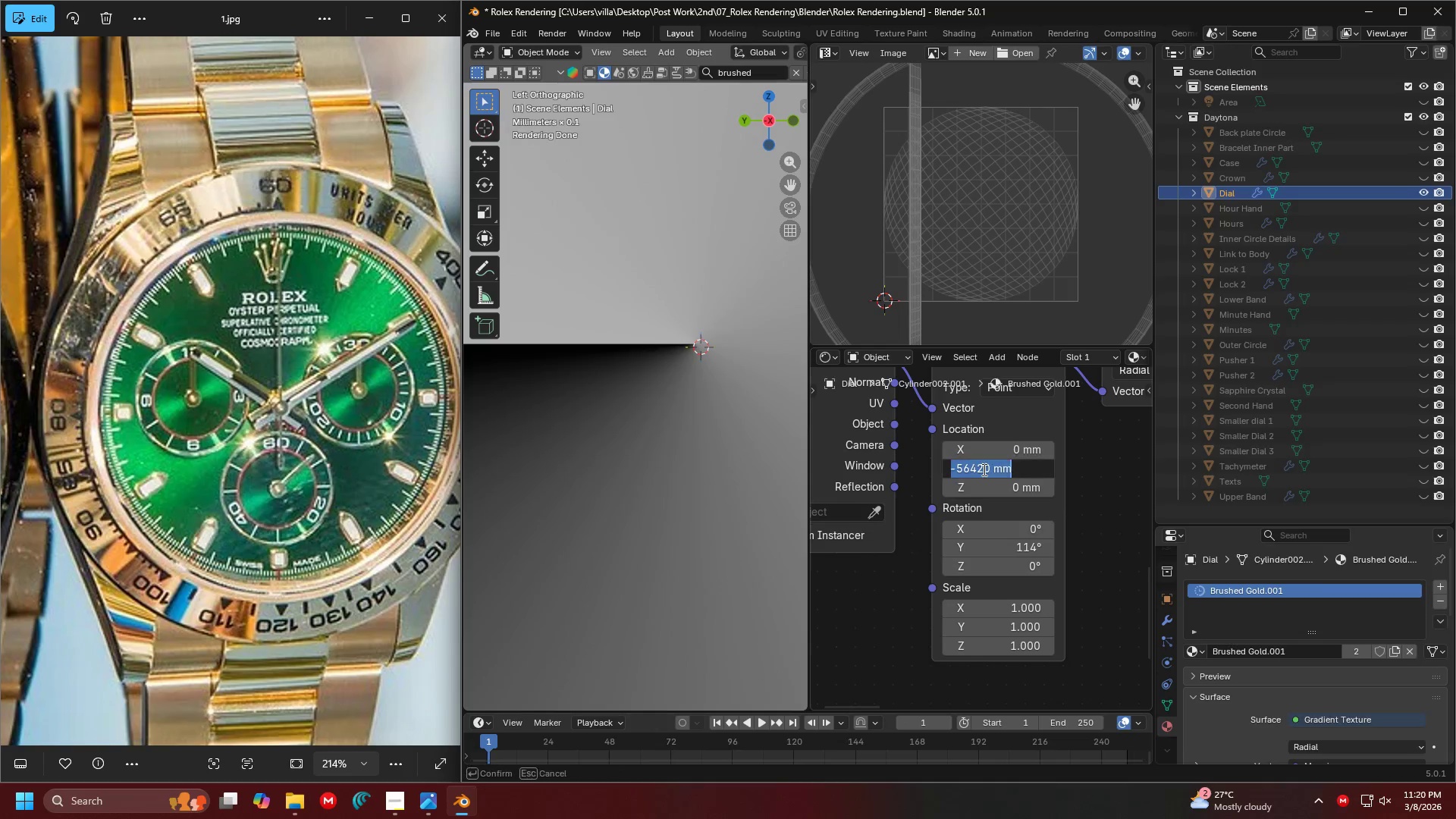 
double_click([991, 466])
 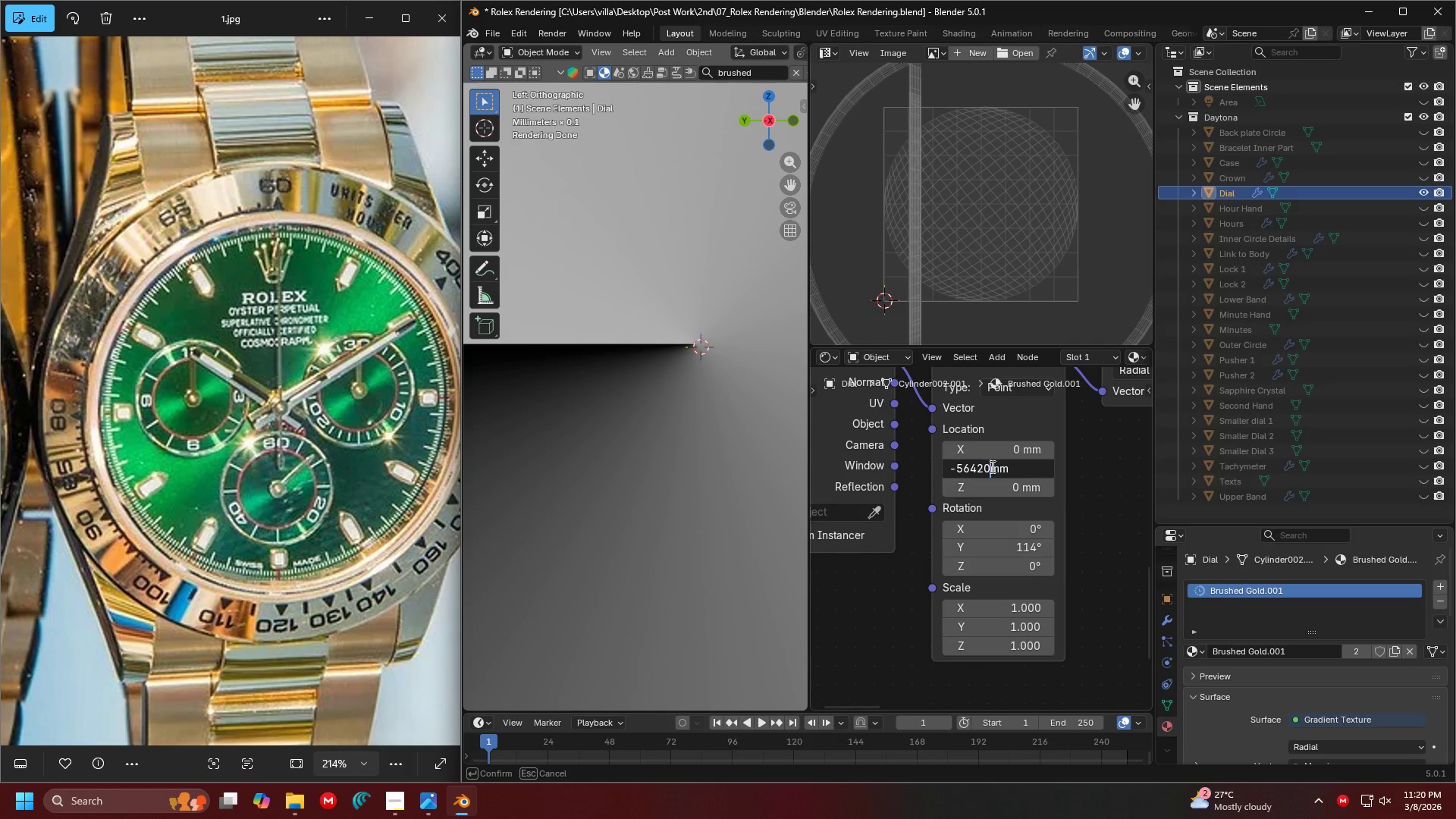 
key(Backspace)
key(Backspace)
key(Backspace)
type(15)
 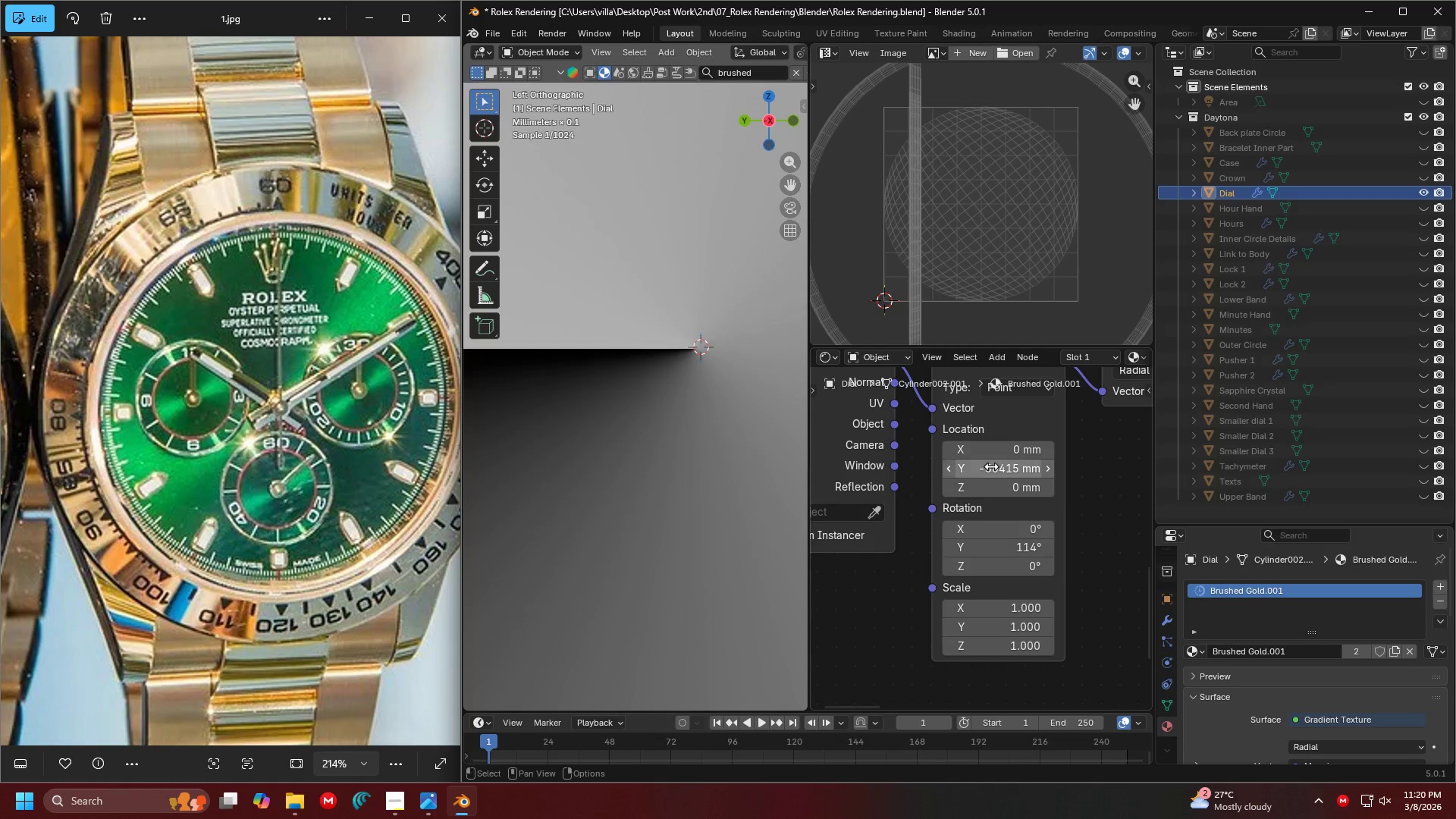 
key(Enter)
 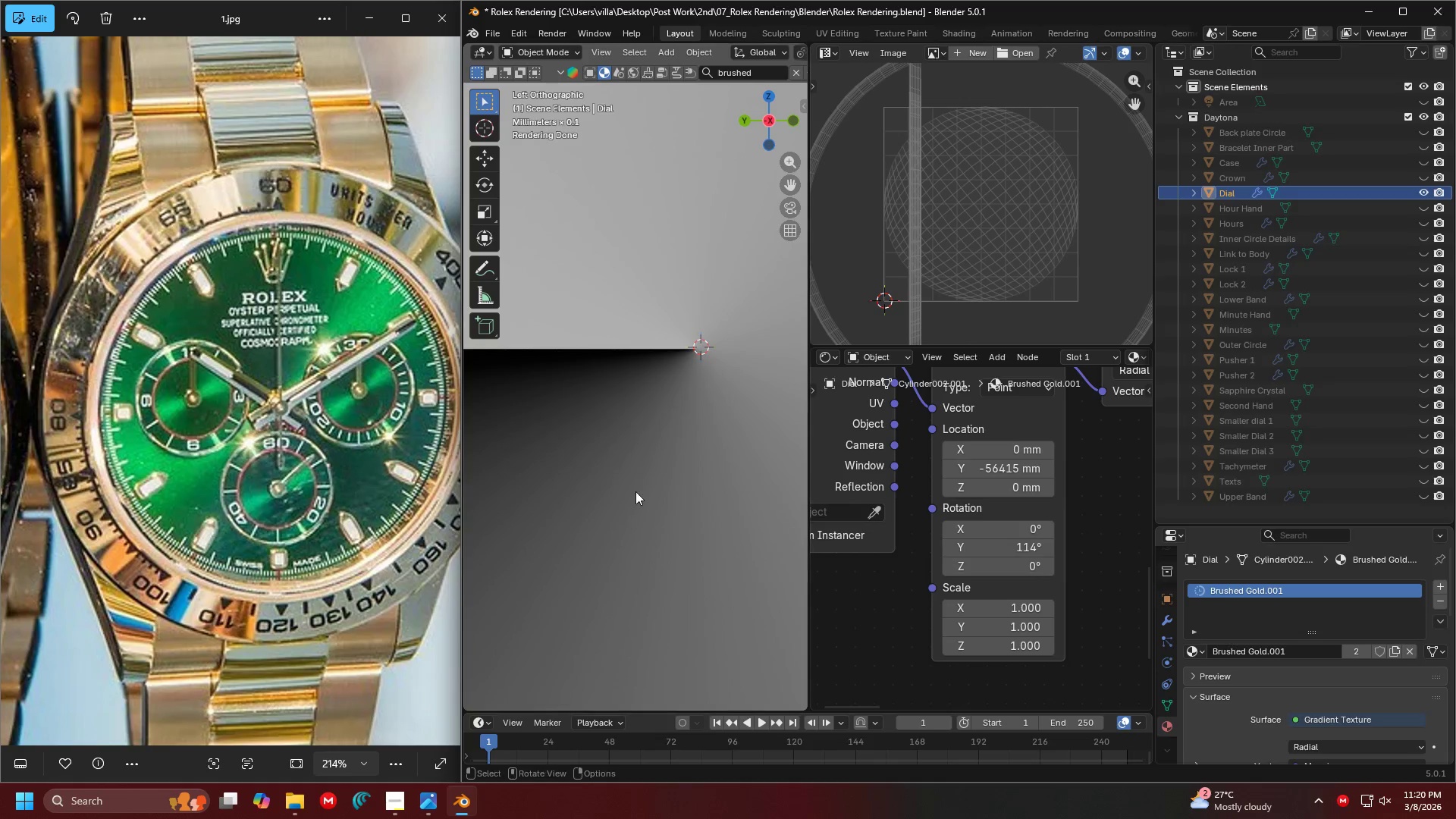 
scroll: coordinate [658, 482], scroll_direction: down, amount: 50.0
 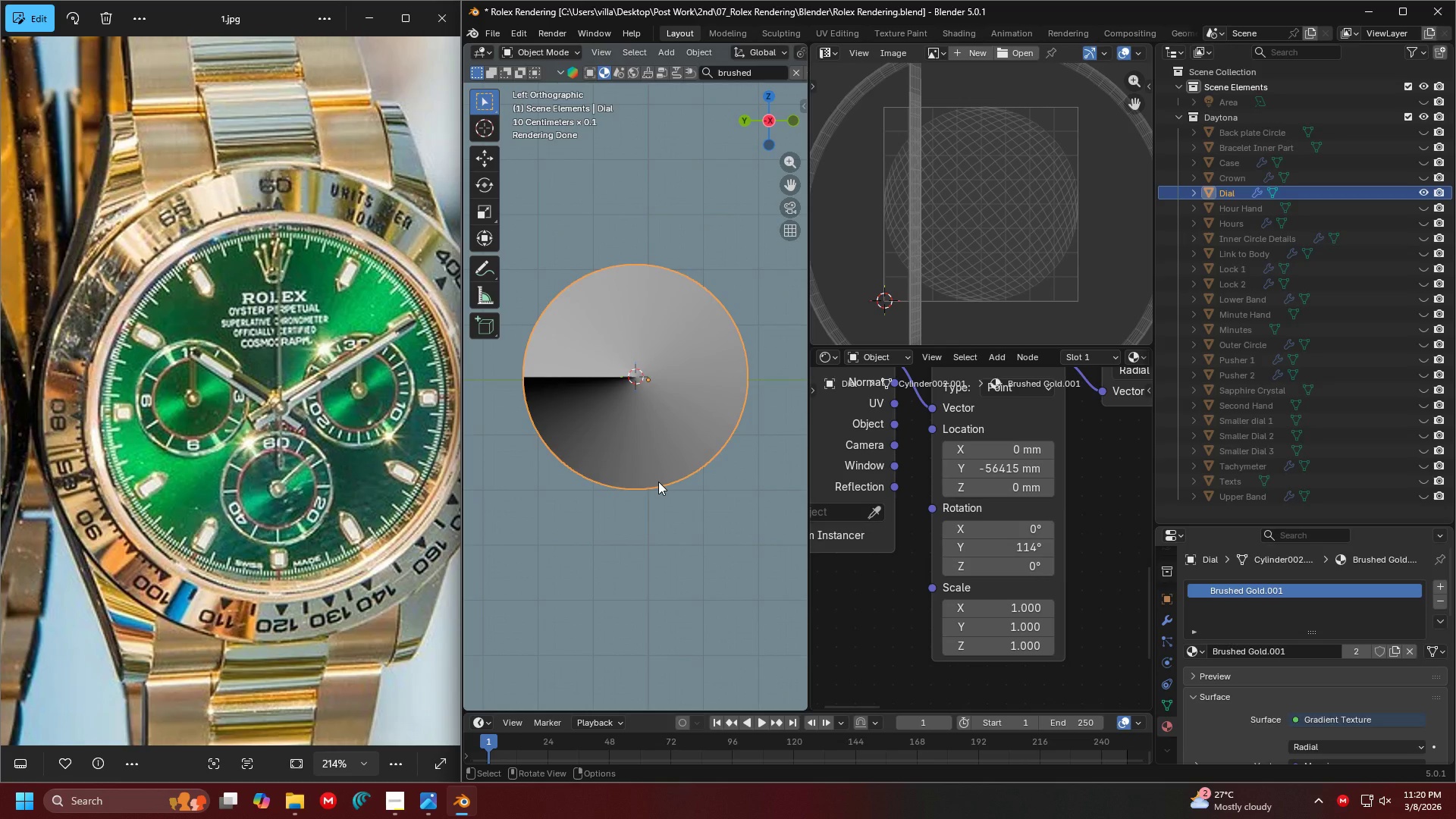 
hold_key(key=ShiftLeft, duration=0.59)
 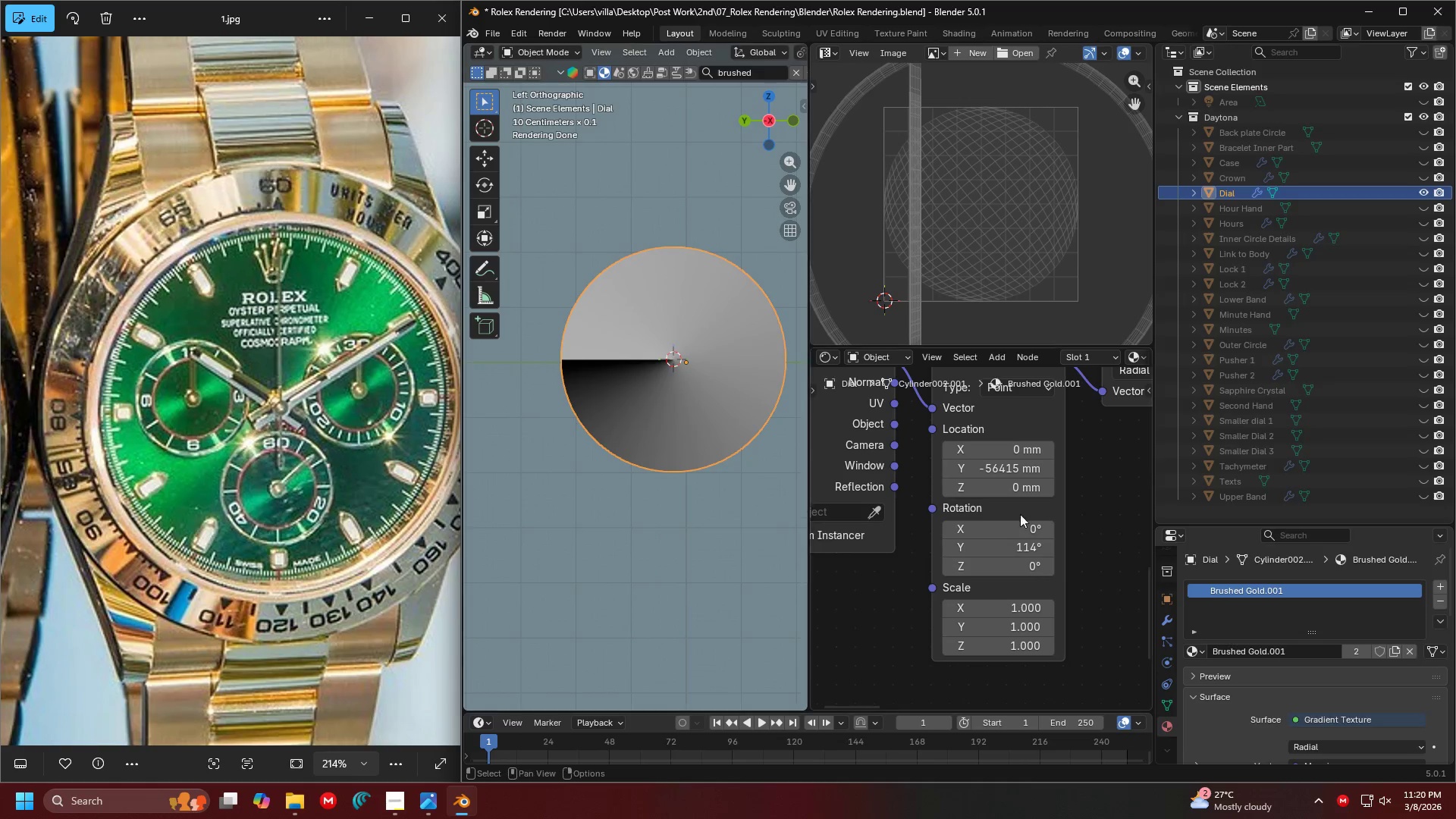 
scroll: coordinate [978, 528], scroll_direction: down, amount: 9.0
 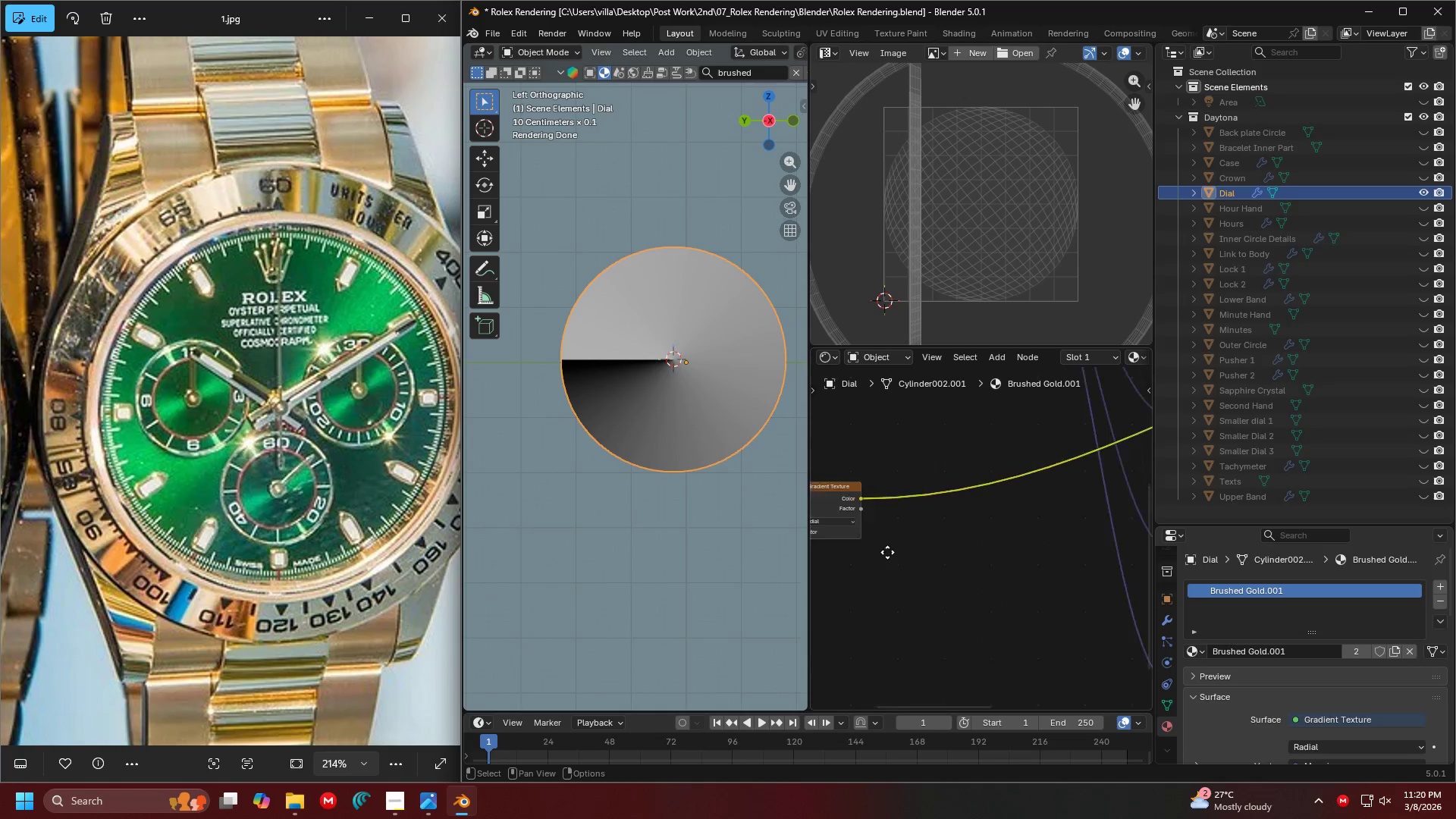 
left_click([965, 525])
 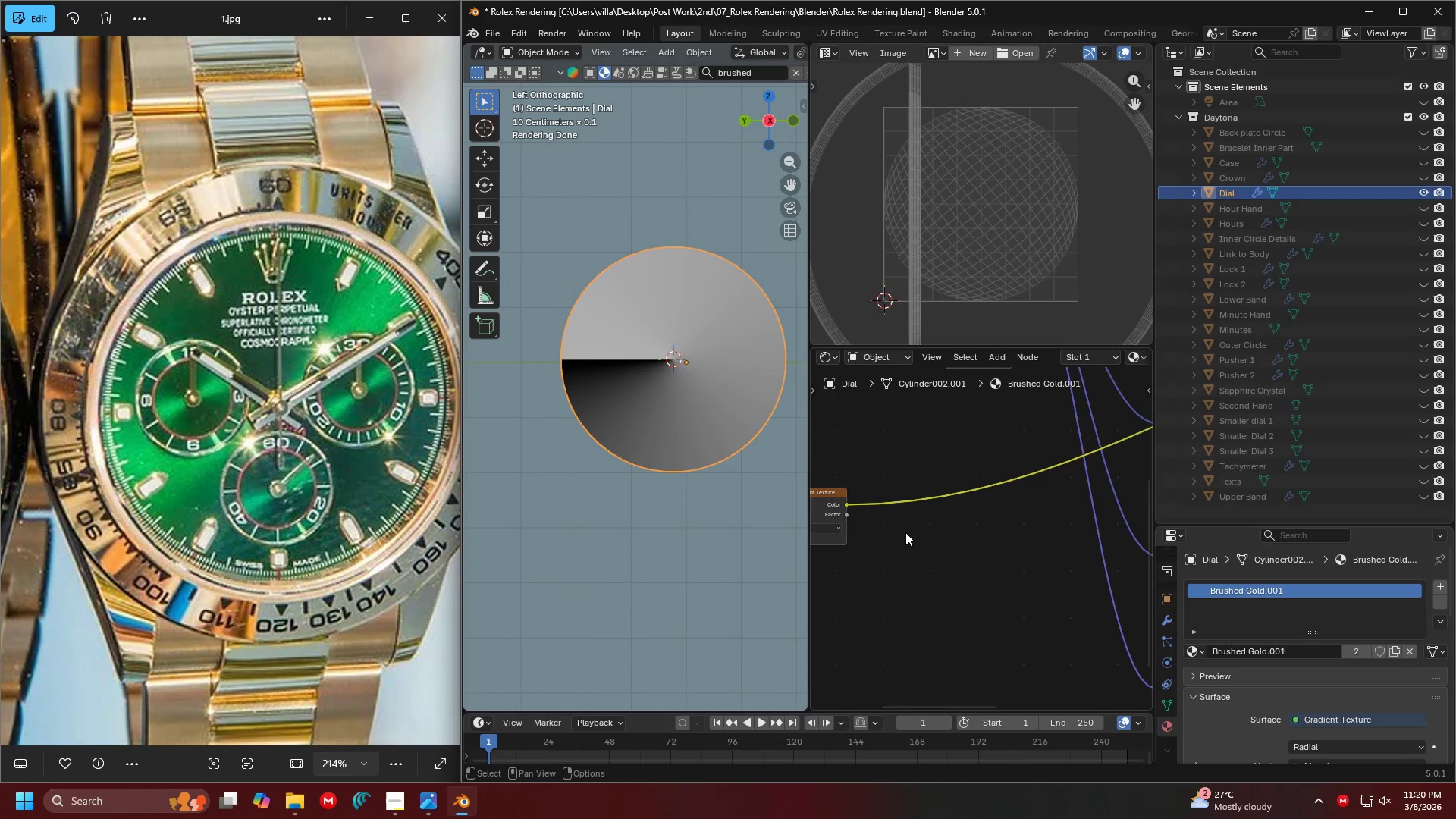 
key(Shift+ShiftLeft)
 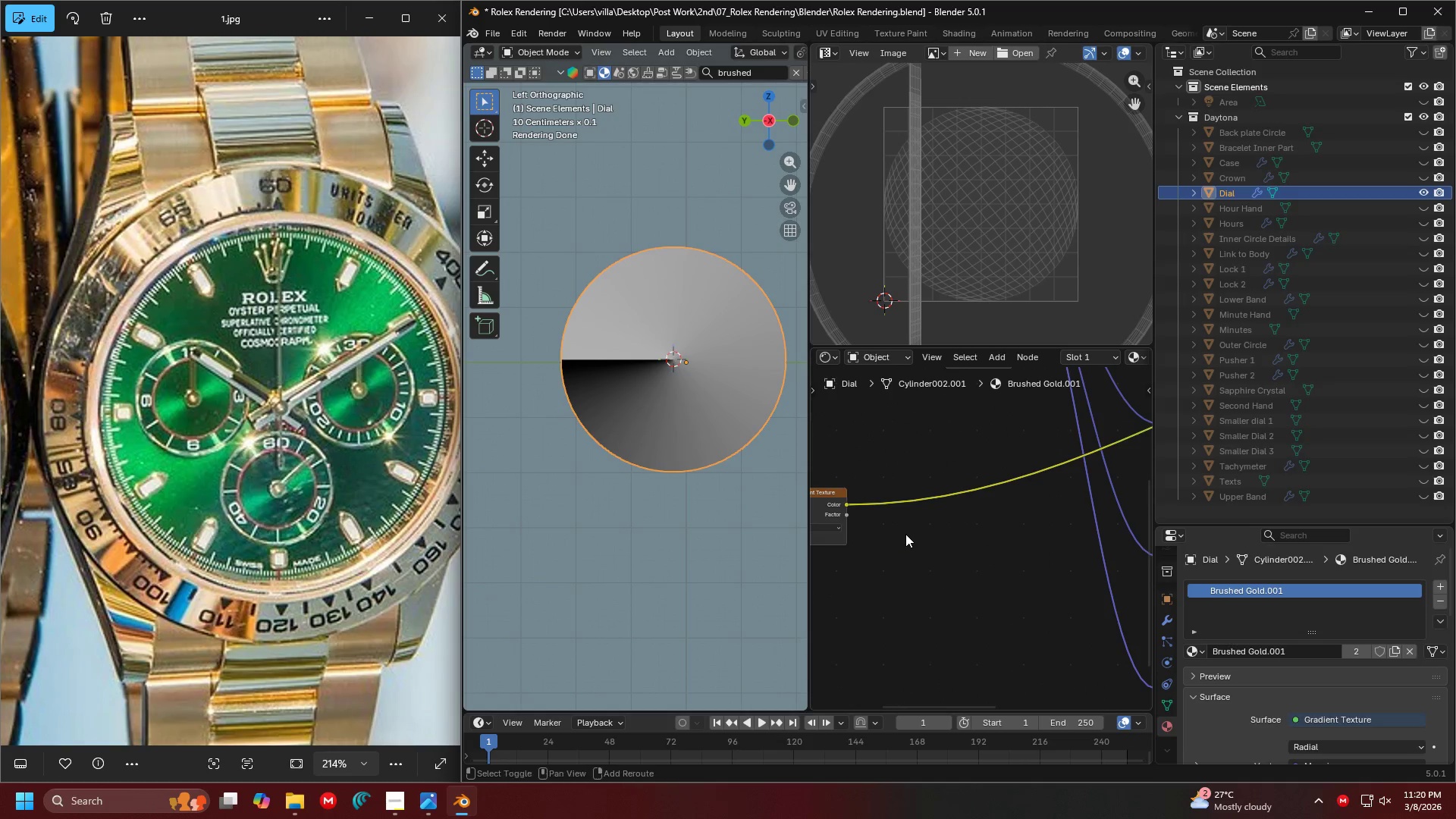 
key(Shift+A)
 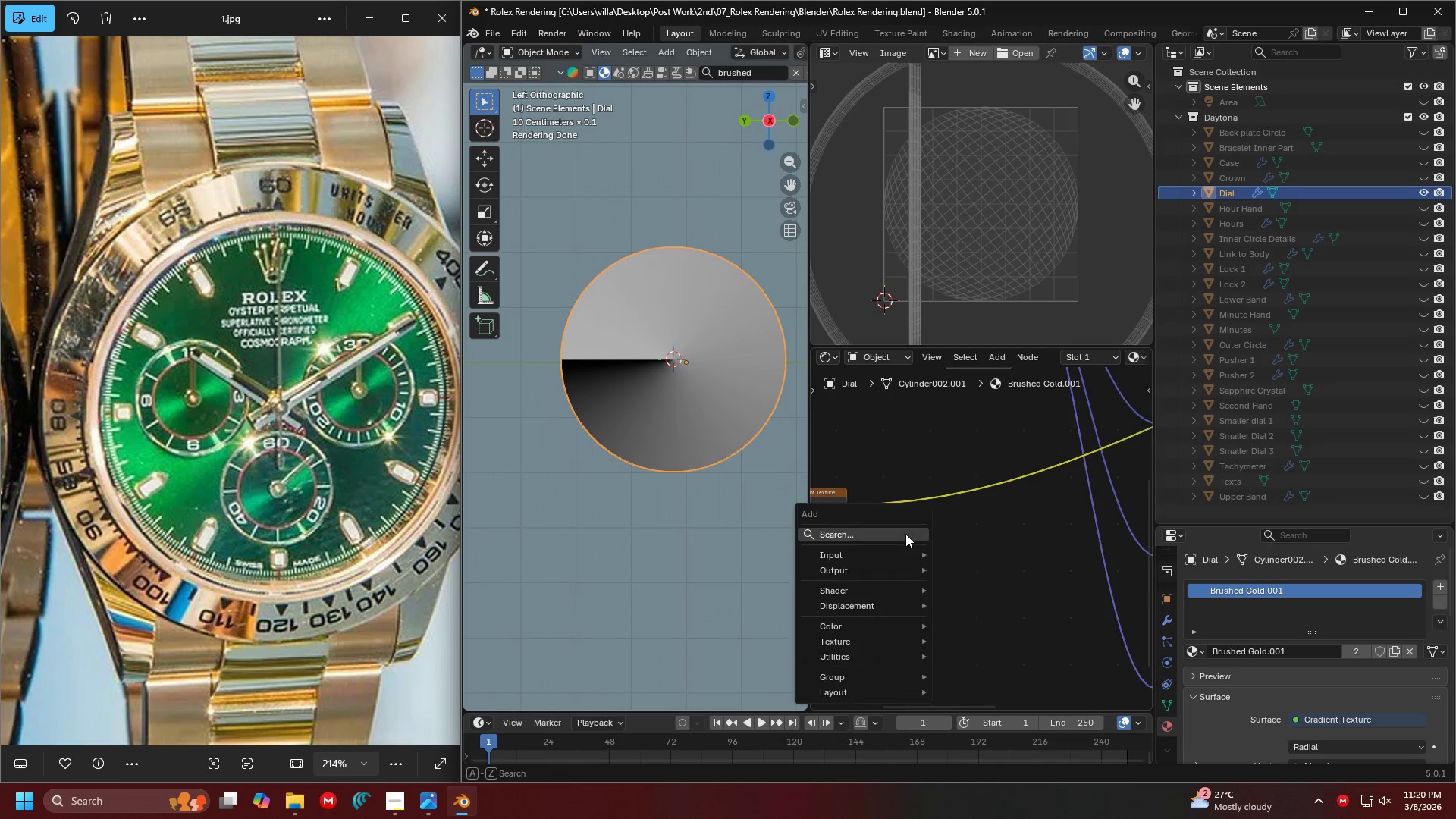 
left_click([905, 534])
 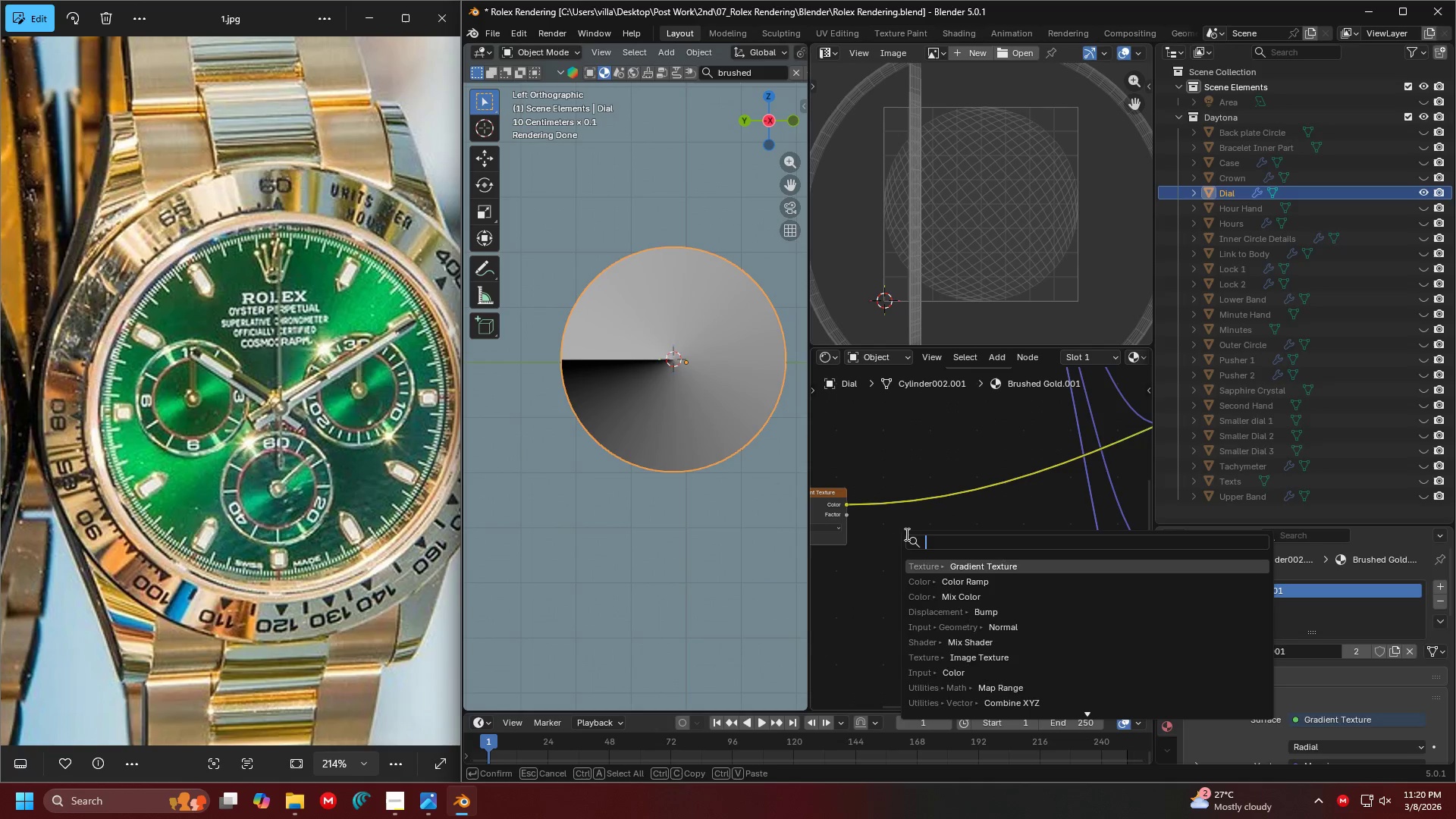 
type(bu)
key(Backspace)
key(Backspace)
type(noise)
 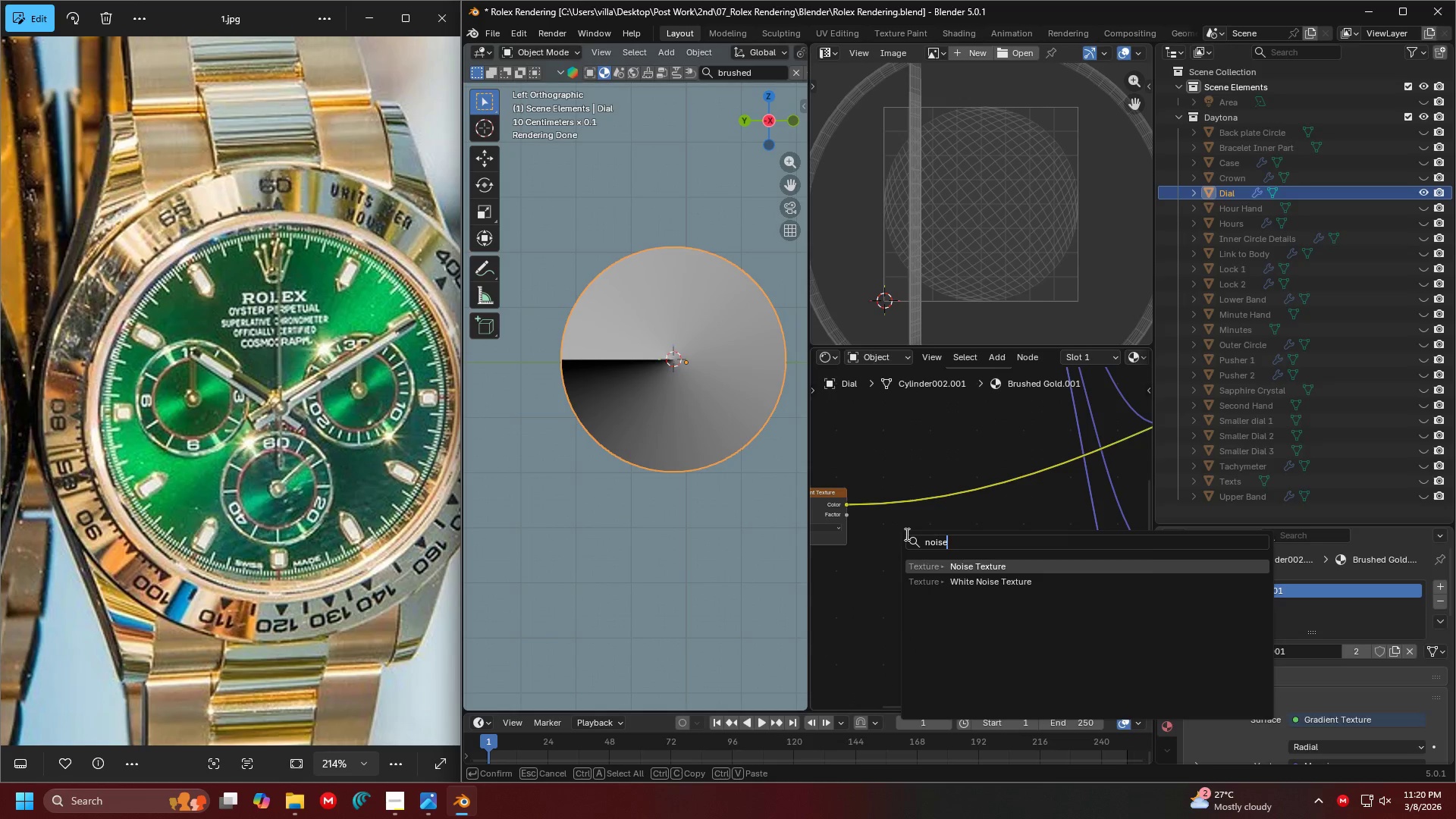 
key(Enter)
 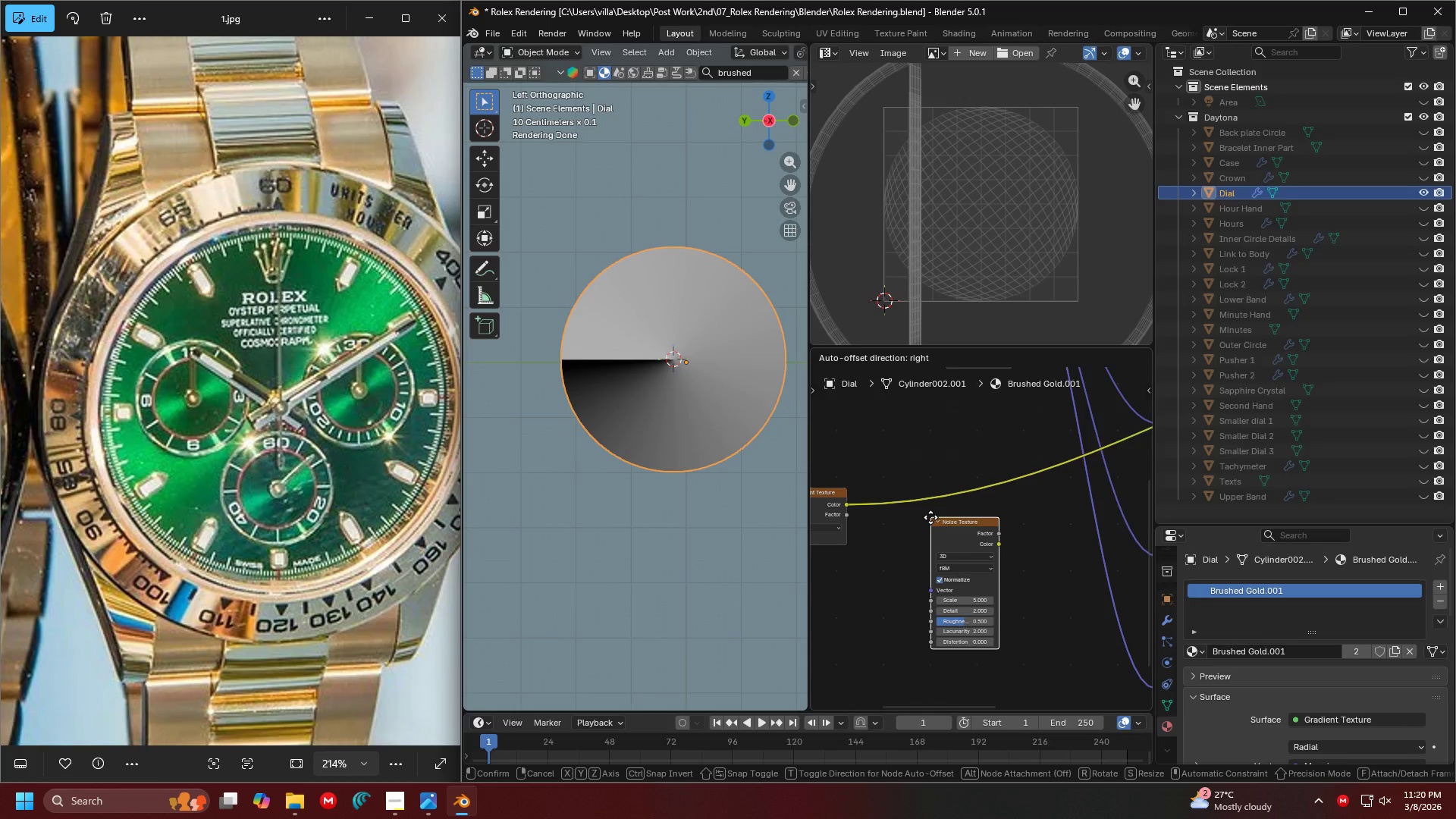 
left_click([940, 522])
 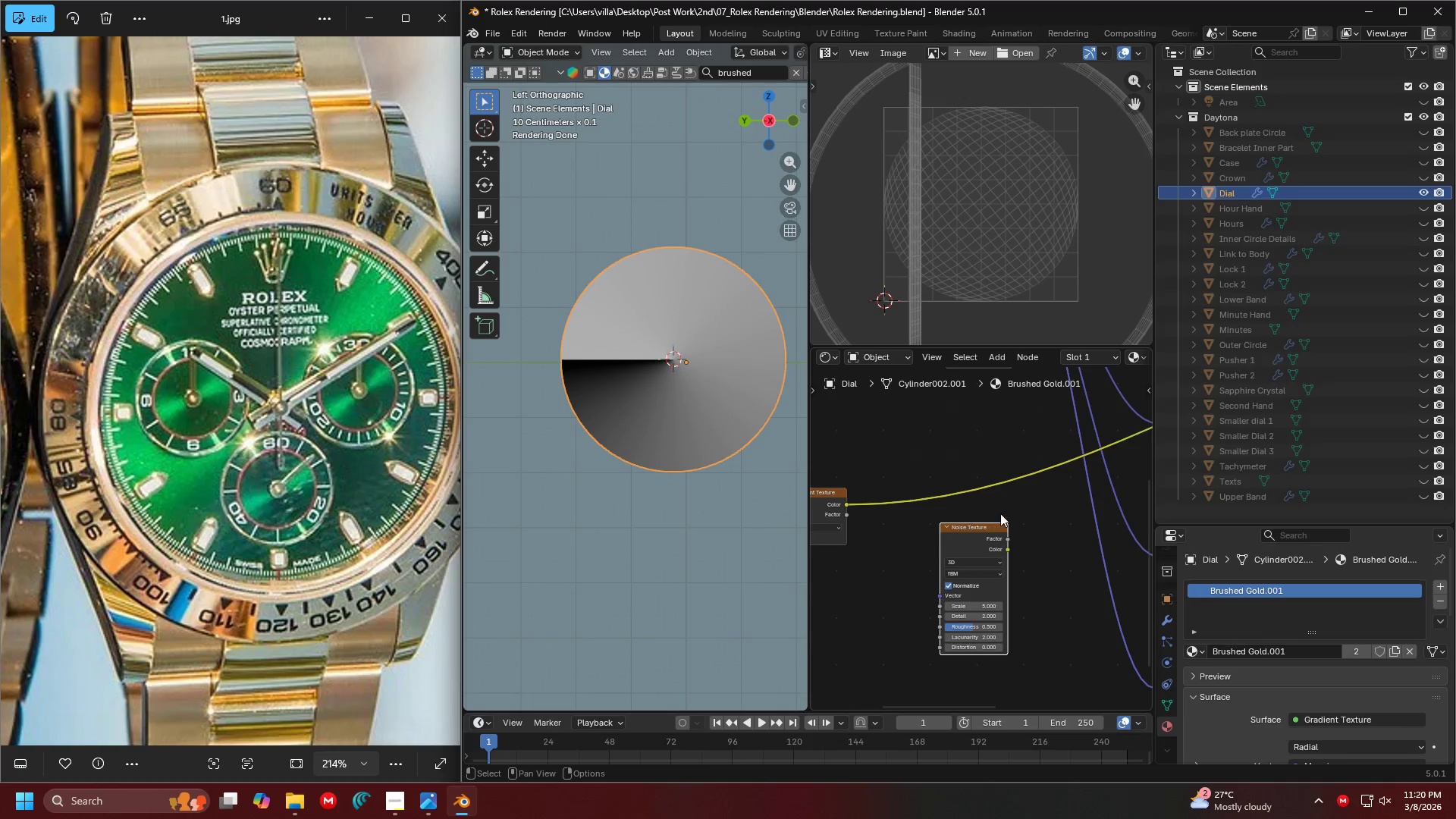 
key(Shift+ShiftLeft)
 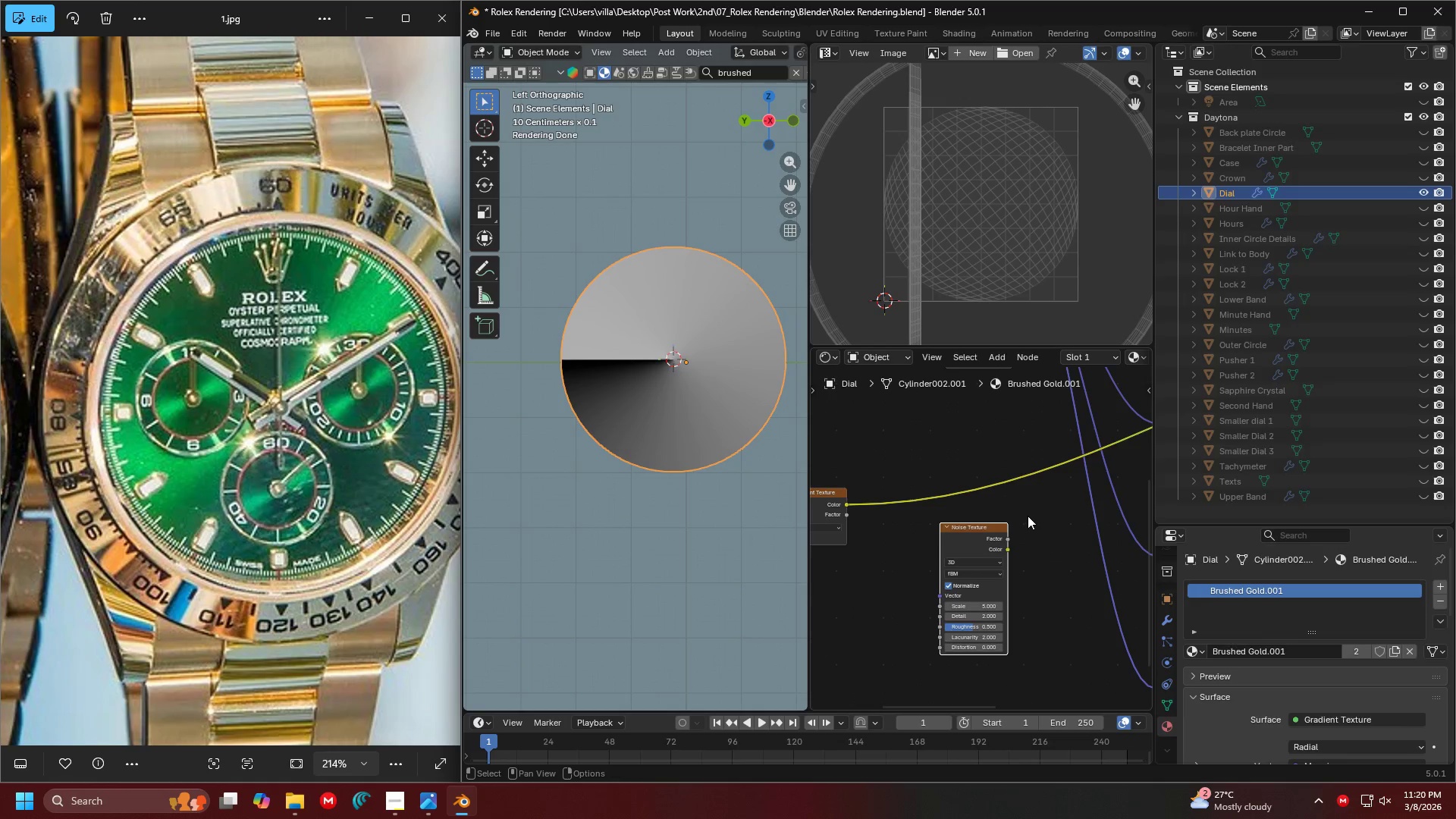 
scroll: coordinate [1028, 515], scroll_direction: down, amount: 3.0
 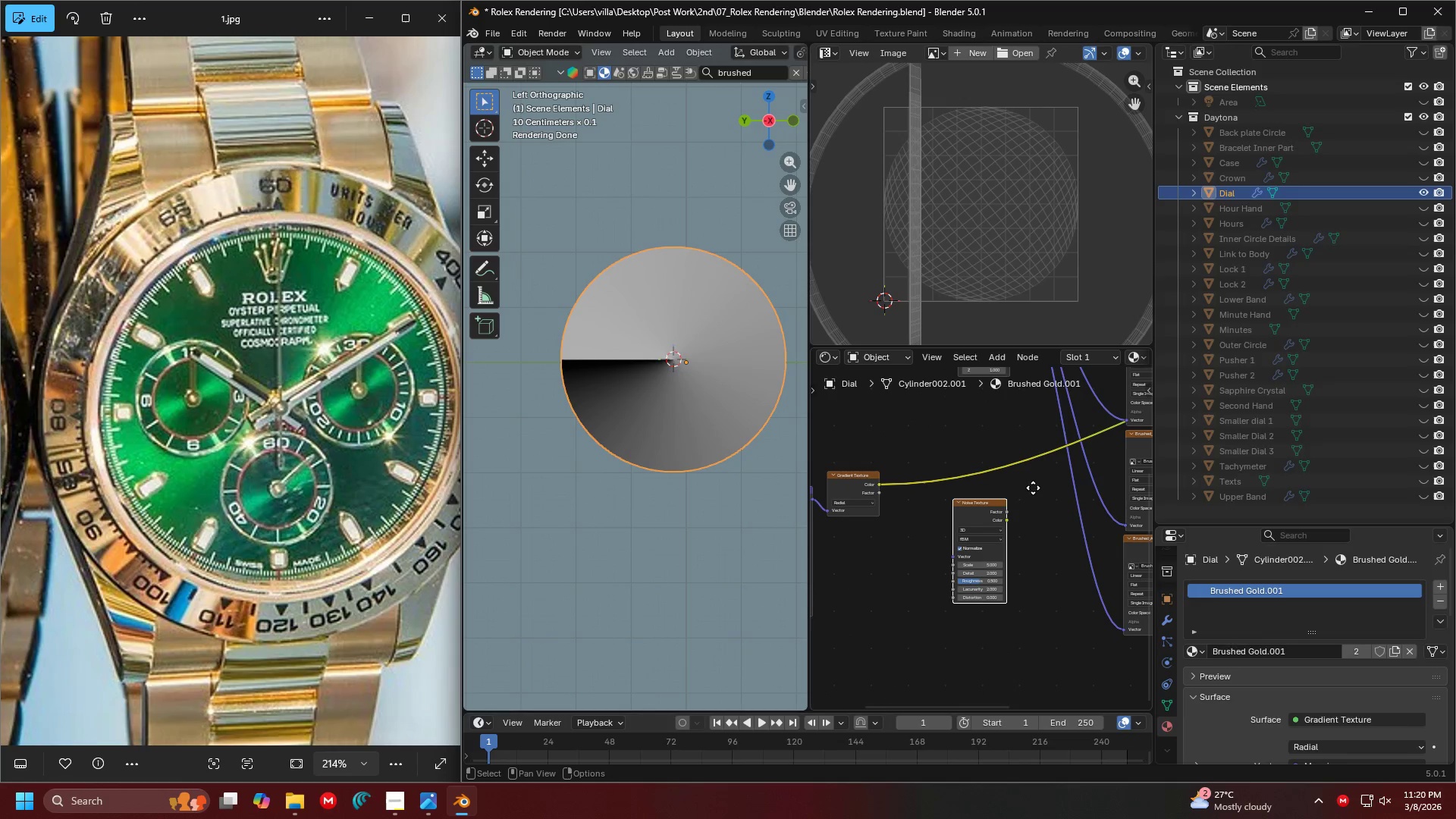 
scroll: coordinate [1032, 495], scroll_direction: up, amount: 3.0
 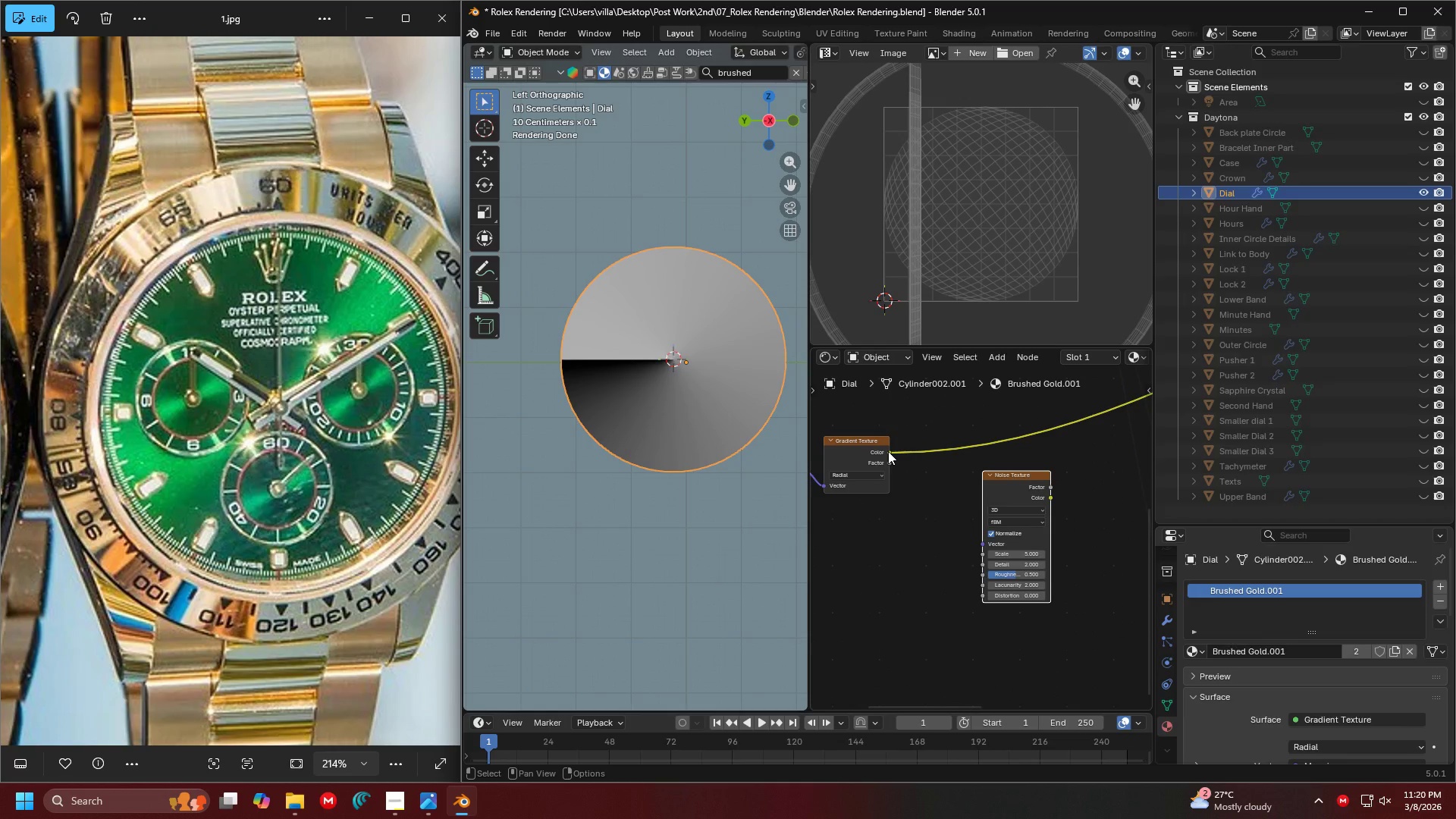 
left_click_drag(start_coordinate=[888, 451], to_coordinate=[971, 546])
 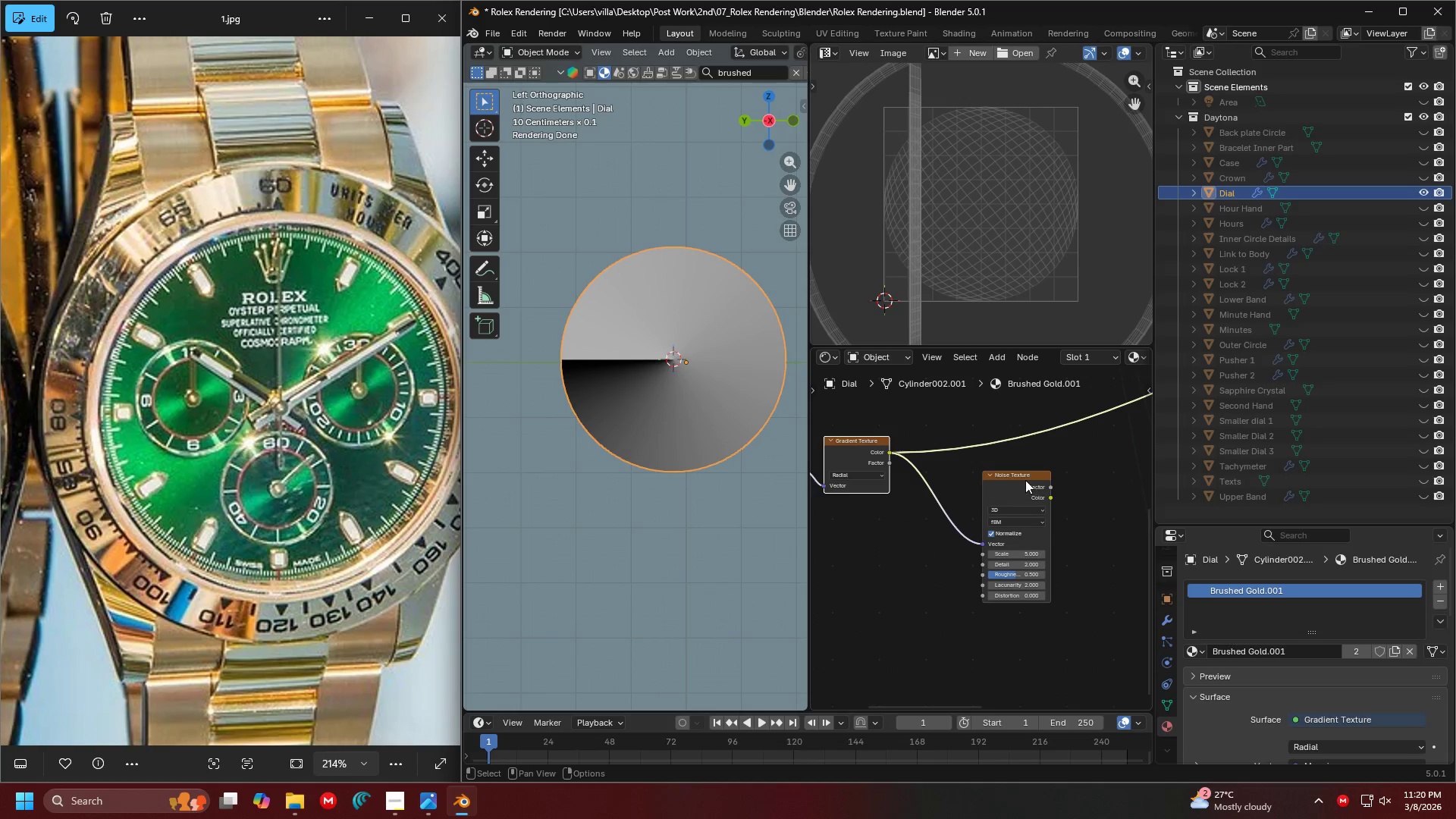 
hold_key(key=ControlLeft, duration=0.39)
hold_key(key=ShiftLeft, duration=0.31)
left_click([1017, 475])
 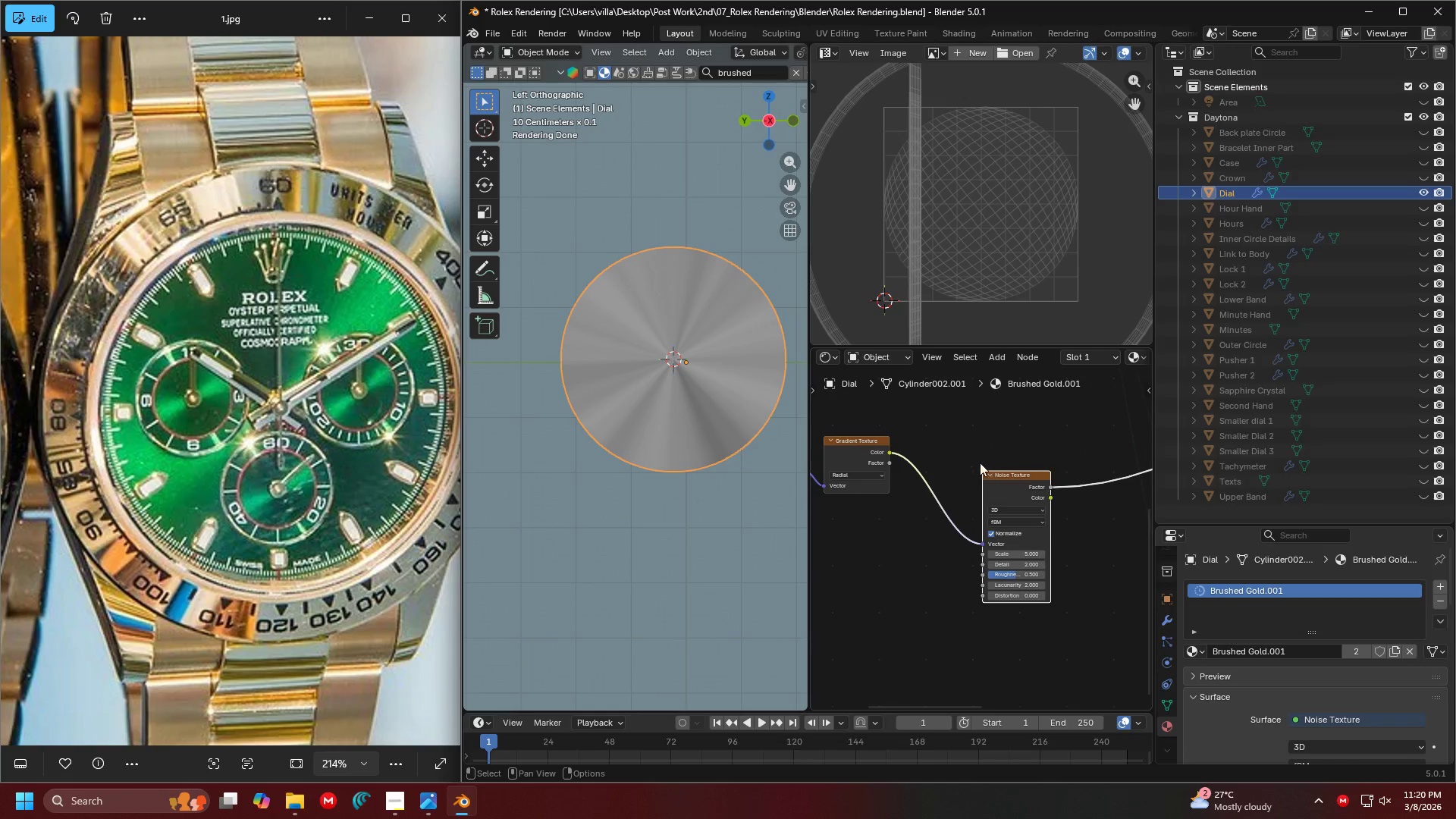 
scroll: coordinate [1032, 504], scroll_direction: up, amount: 13.0
 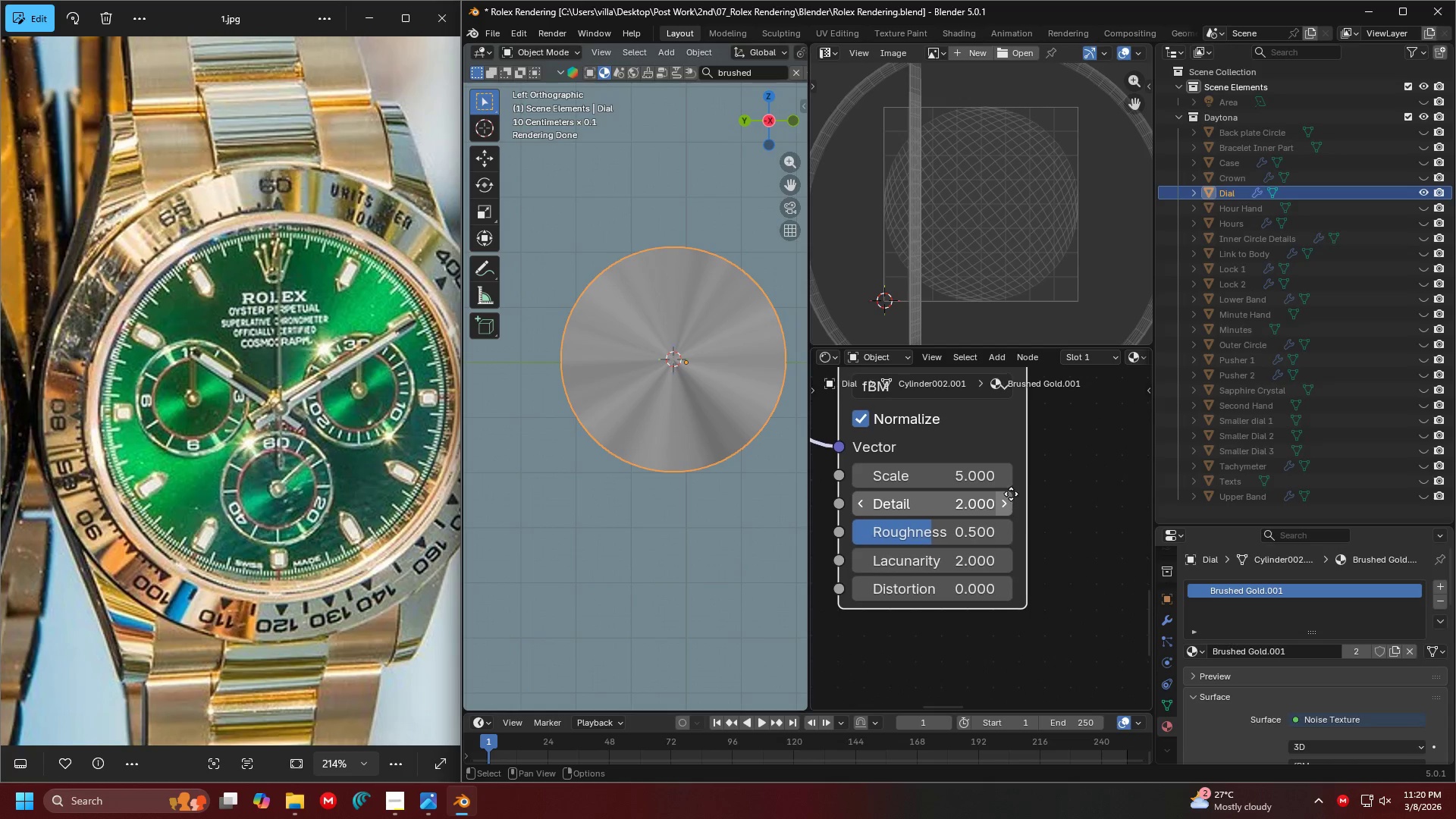 
scroll: coordinate [617, 511], scroll_direction: down, amount: 4.0
 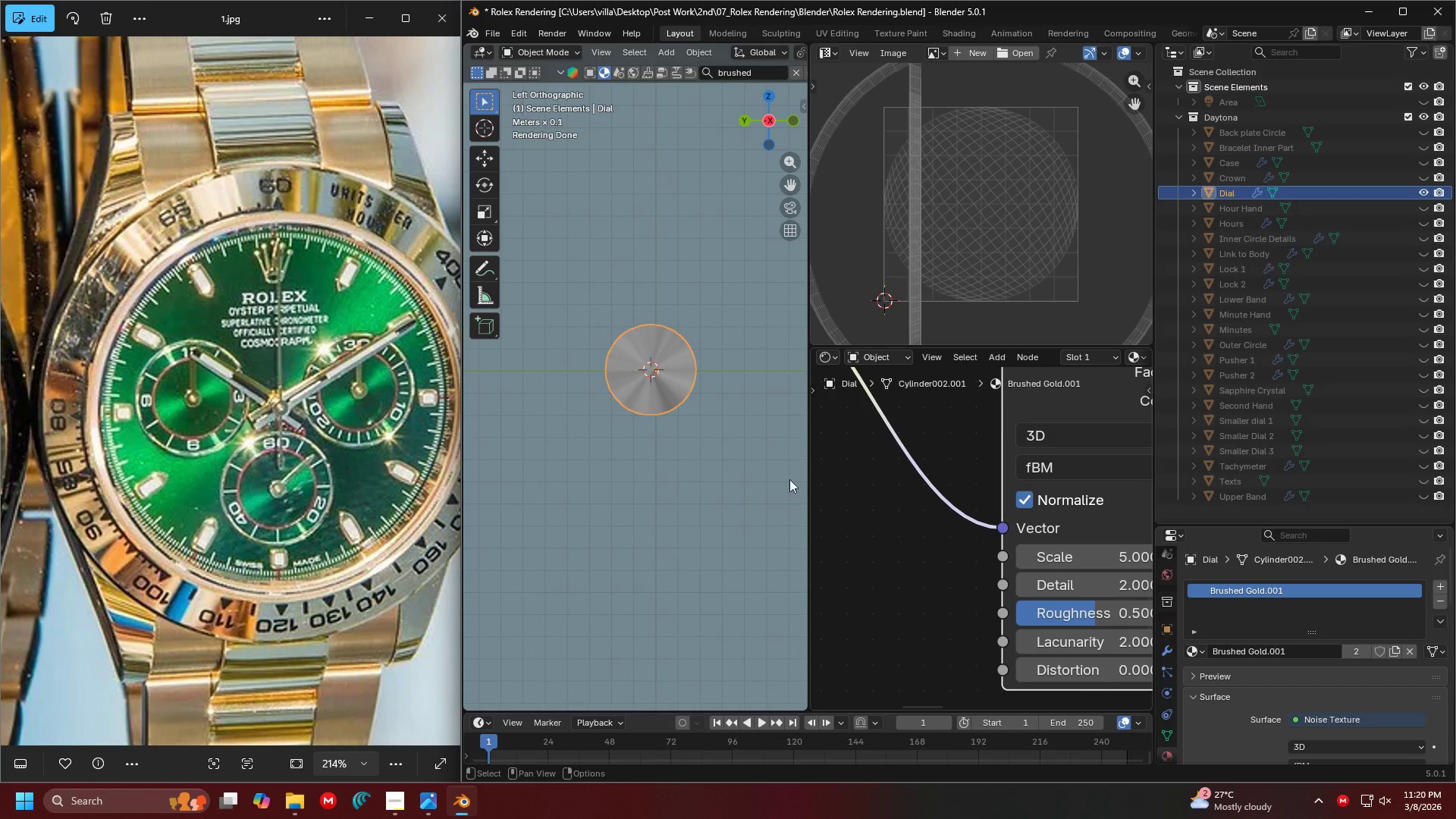 
scroll: coordinate [653, 393], scroll_direction: up, amount: 6.0
 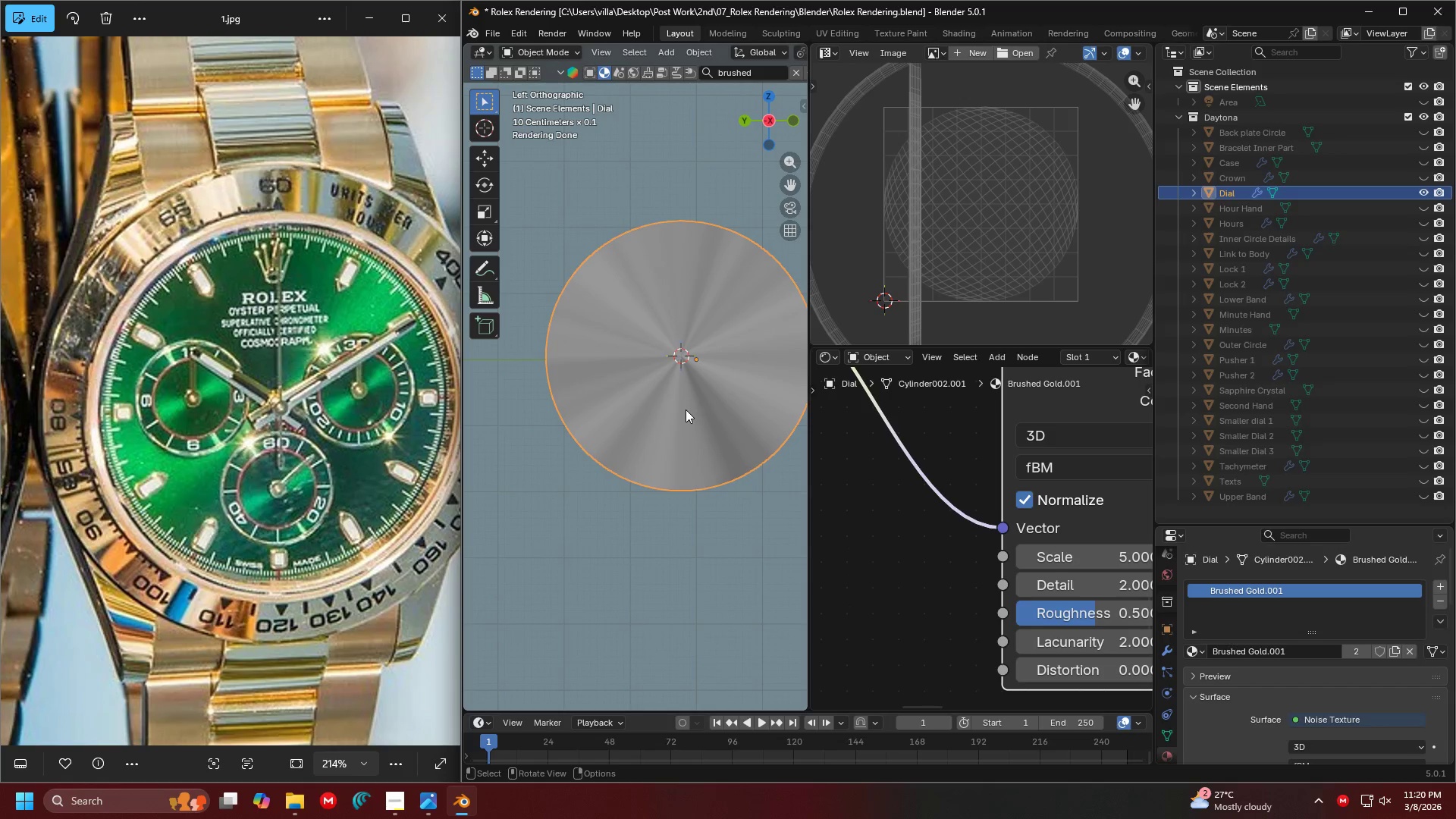 
hold_key(key=ShiftLeft, duration=0.44)
 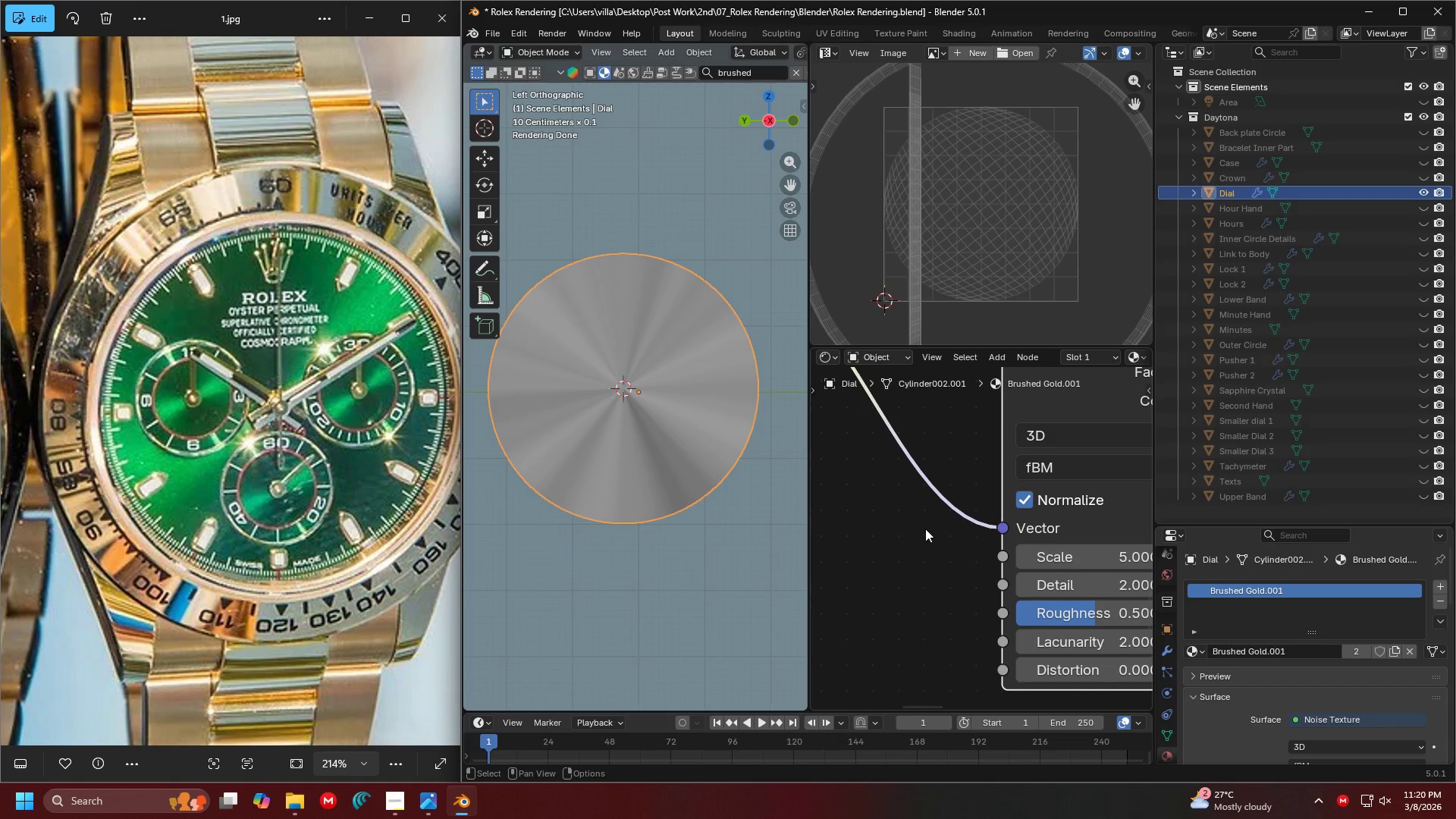 
scroll: coordinate [925, 529], scroll_direction: down, amount: 9.0
 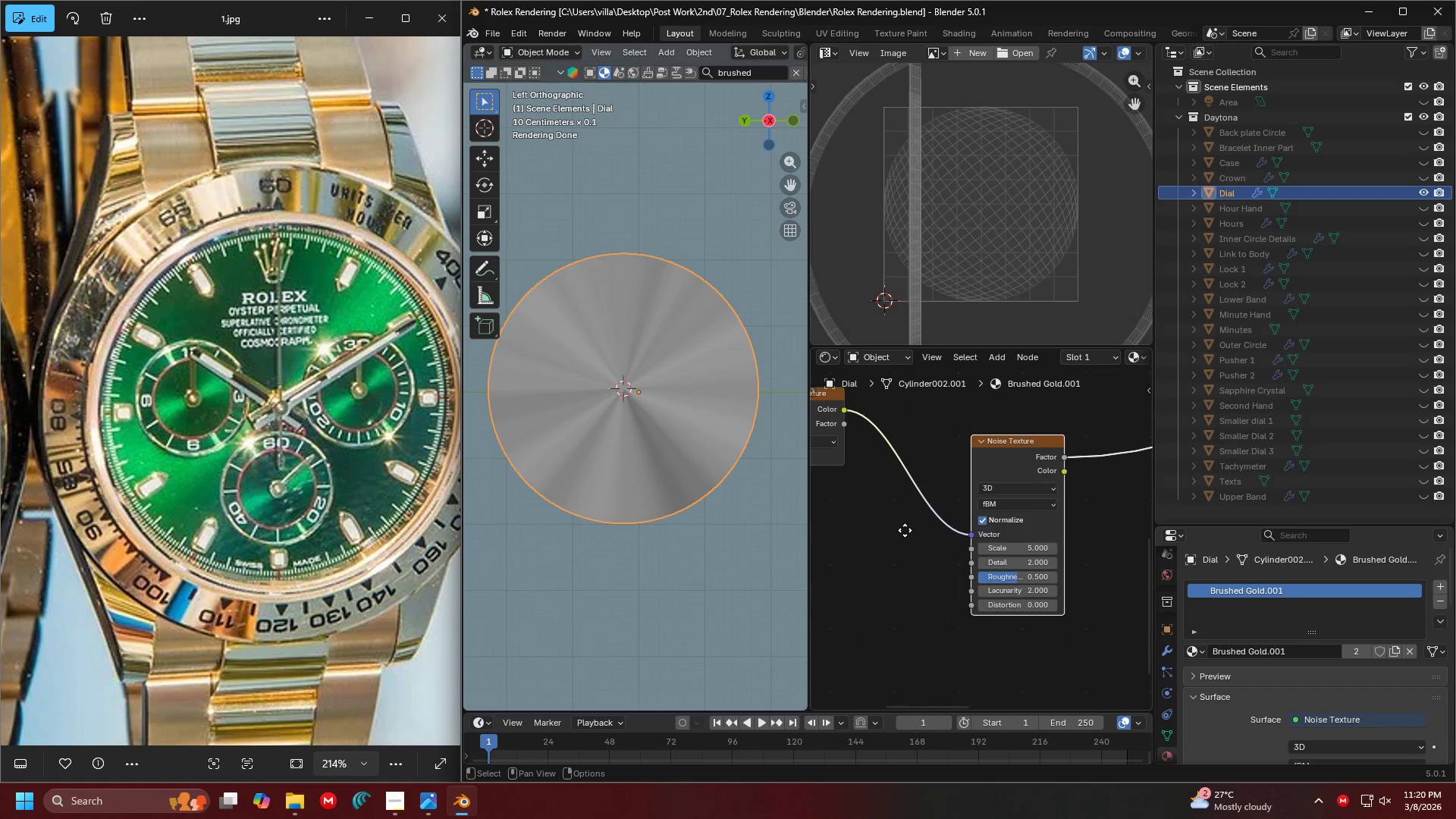 
scroll: coordinate [1001, 577], scroll_direction: up, amount: 5.0
 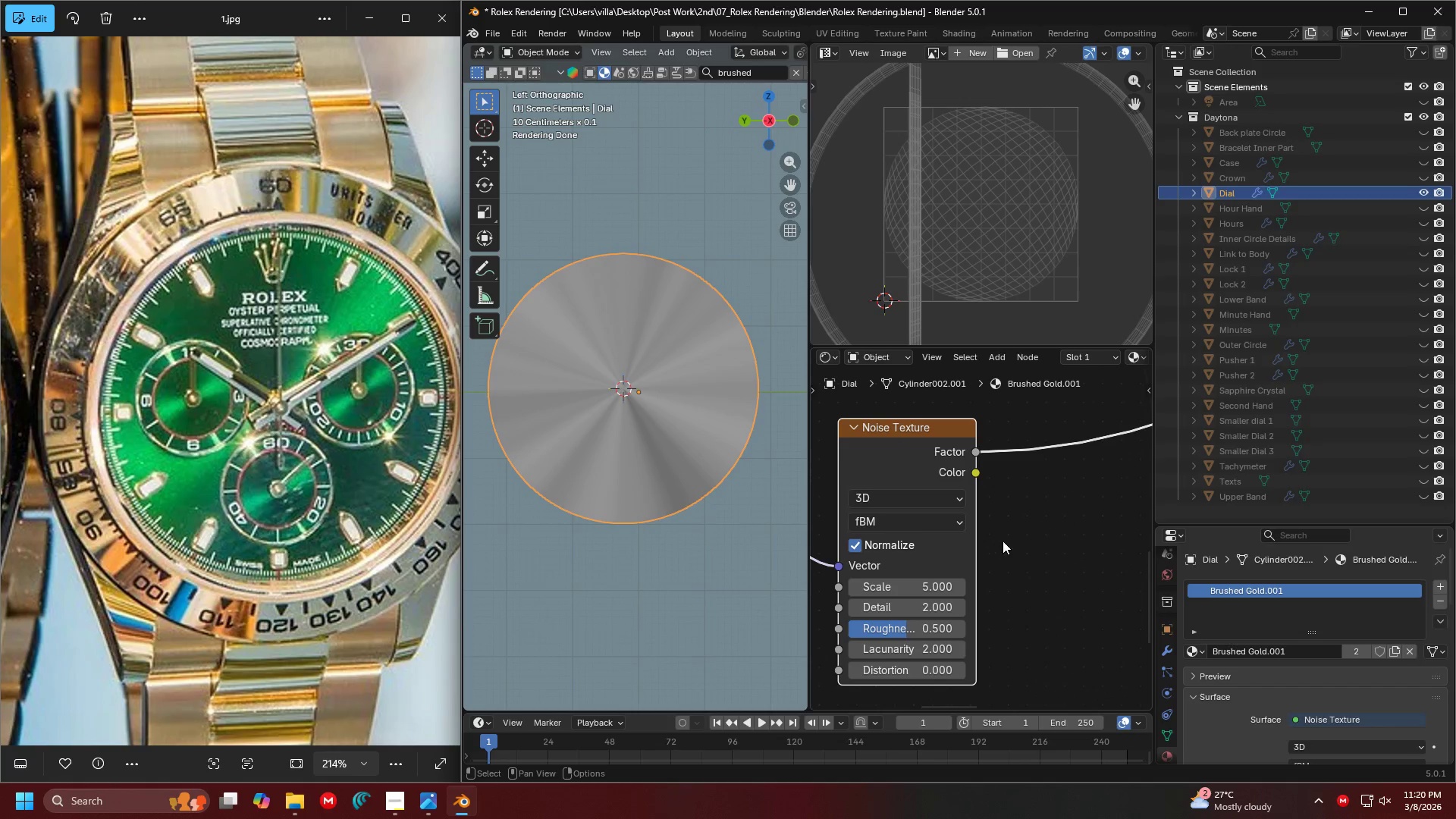 
left_click([970, 563])
 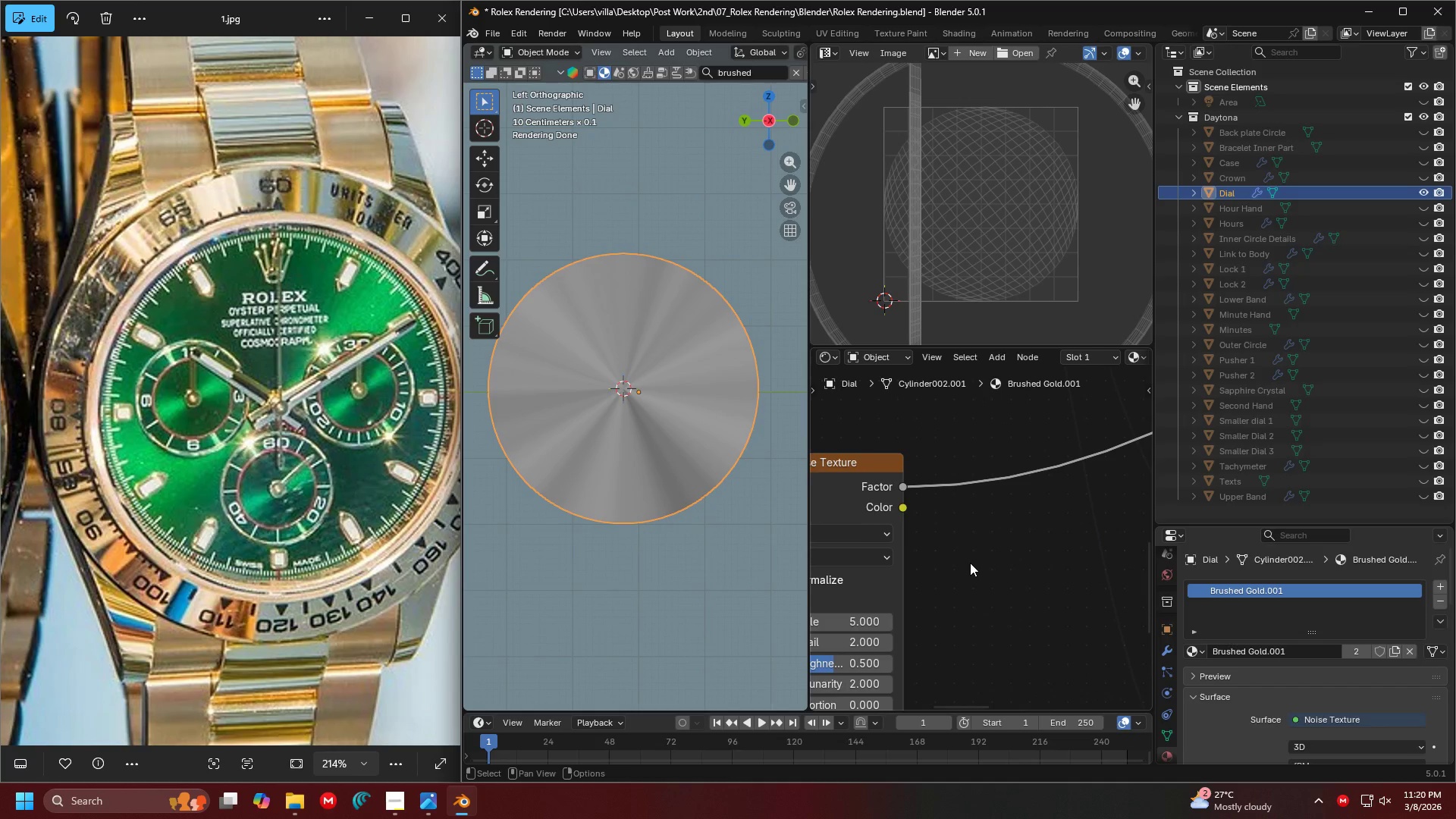 
key(Control+ControlLeft)
 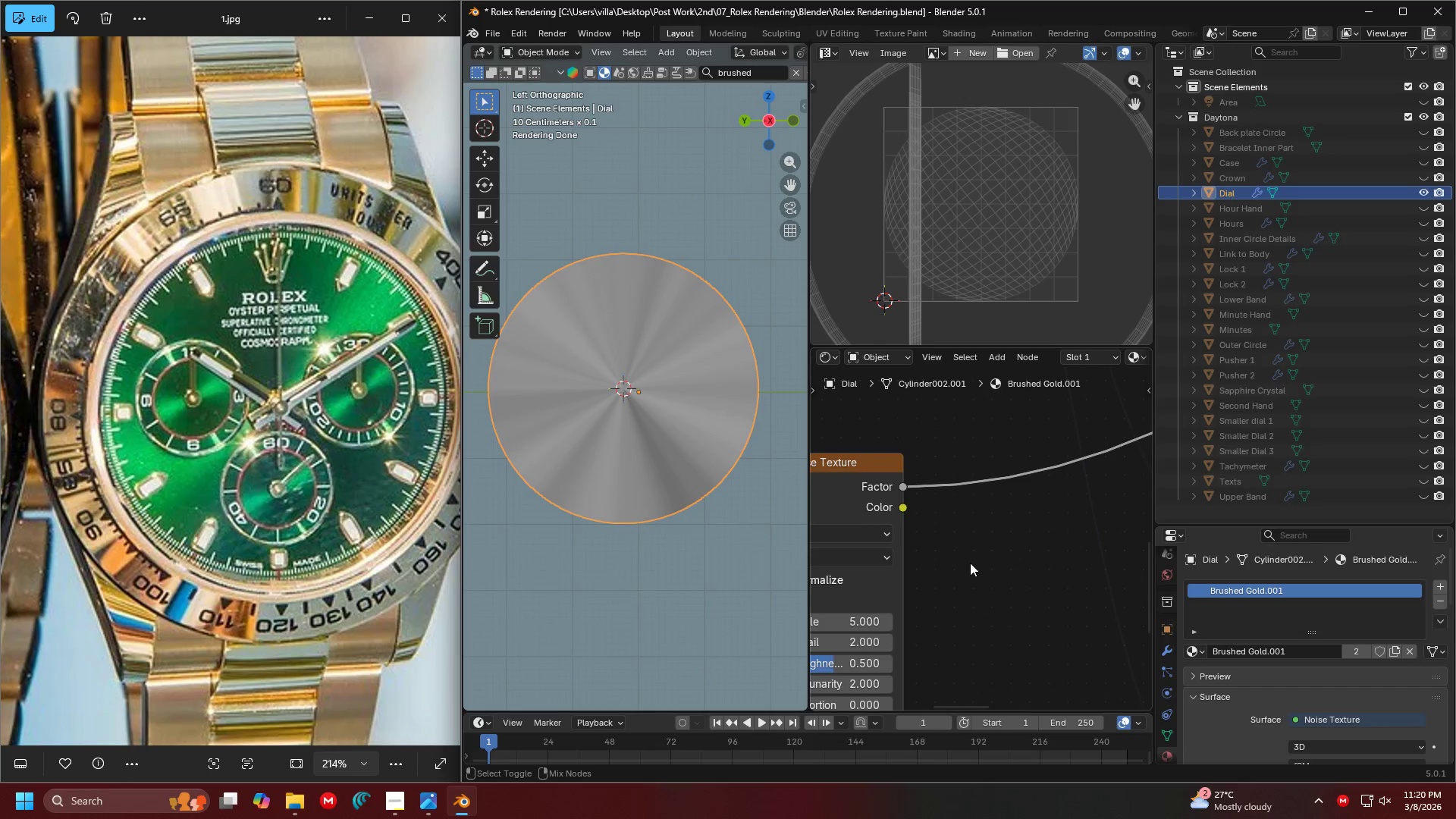 
key(Control+Shift+ShiftLeft)
 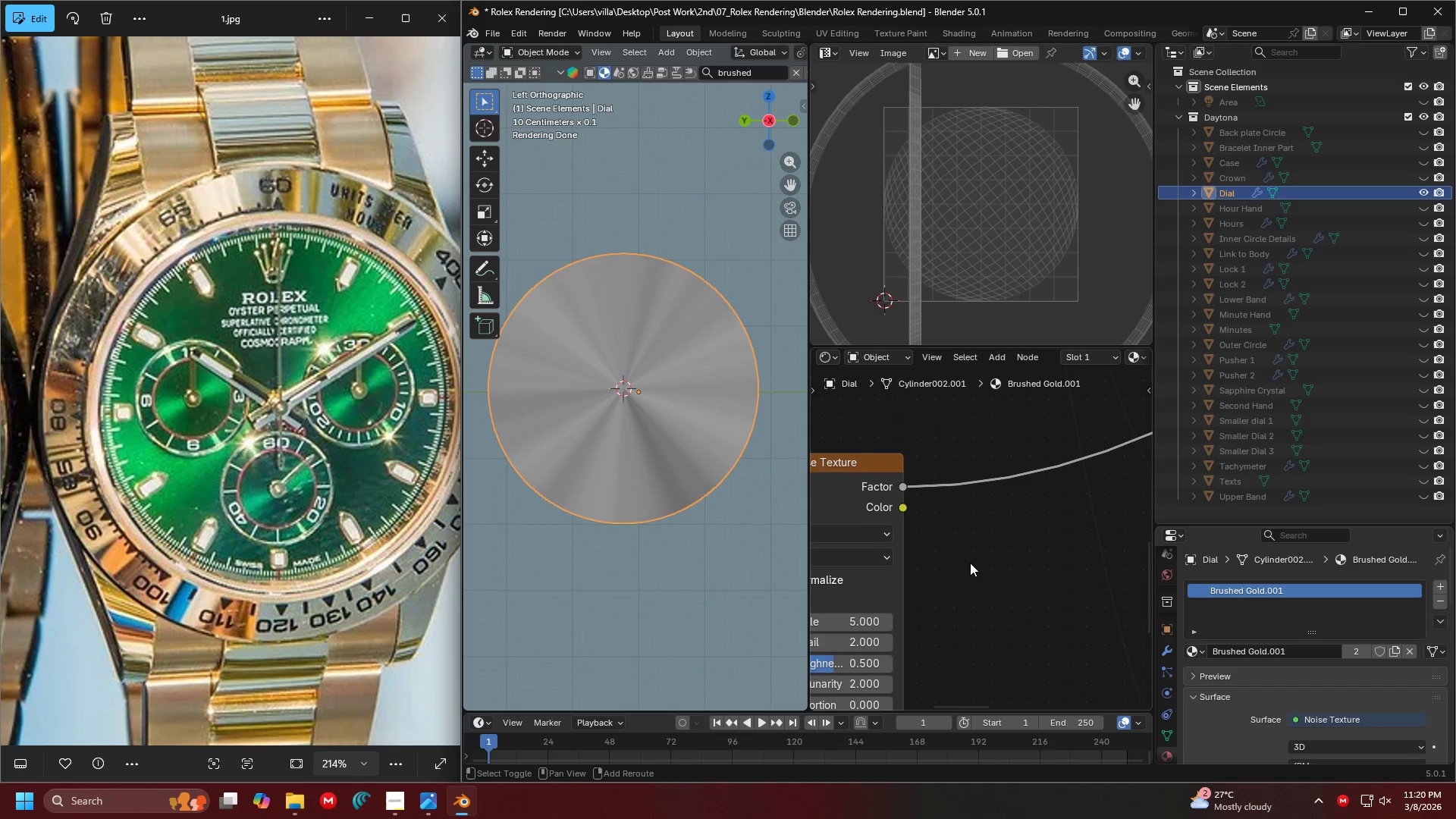 
left_click([970, 563])
 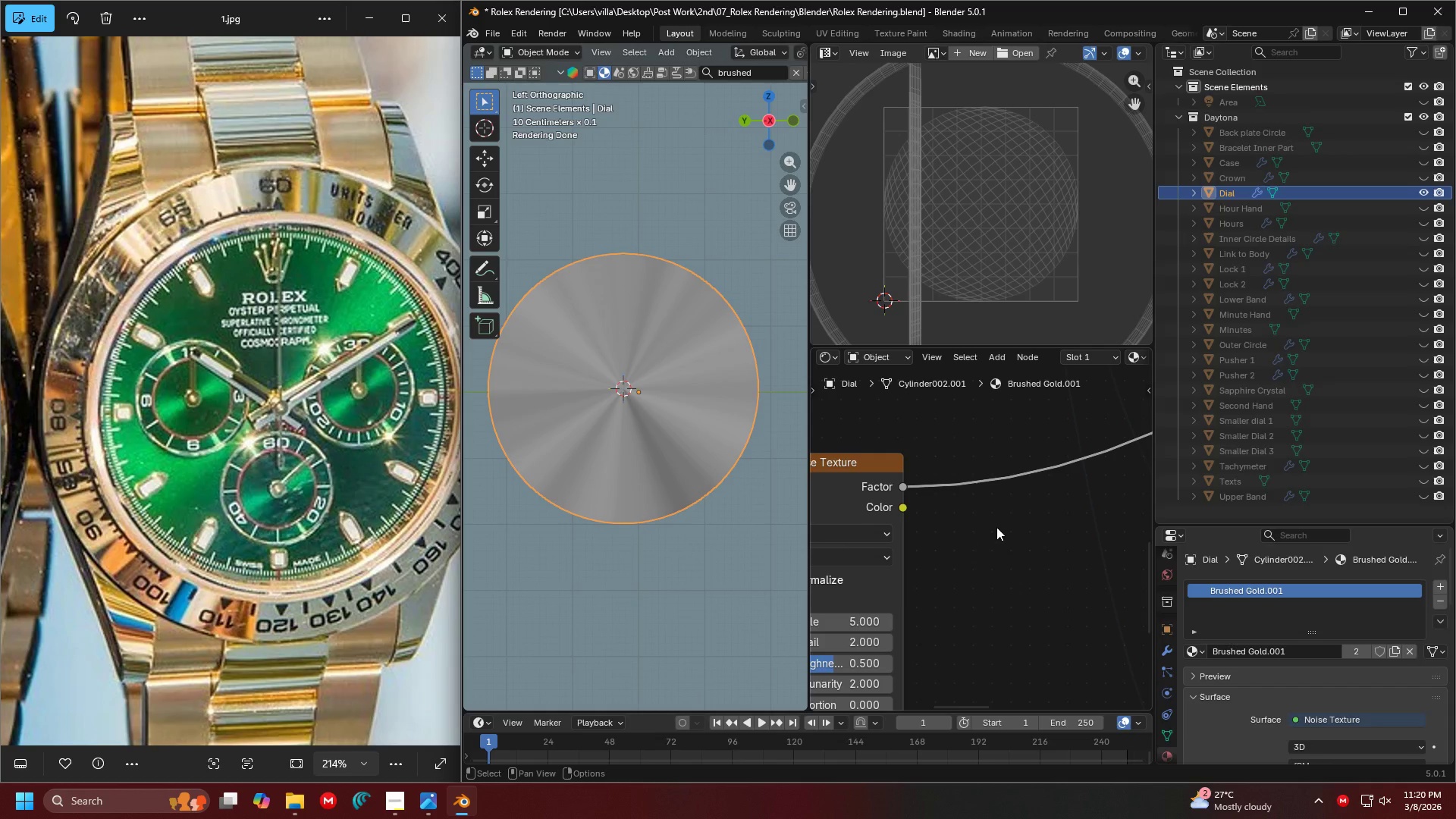 
scroll: coordinate [981, 519], scroll_direction: down, amount: 4.0
 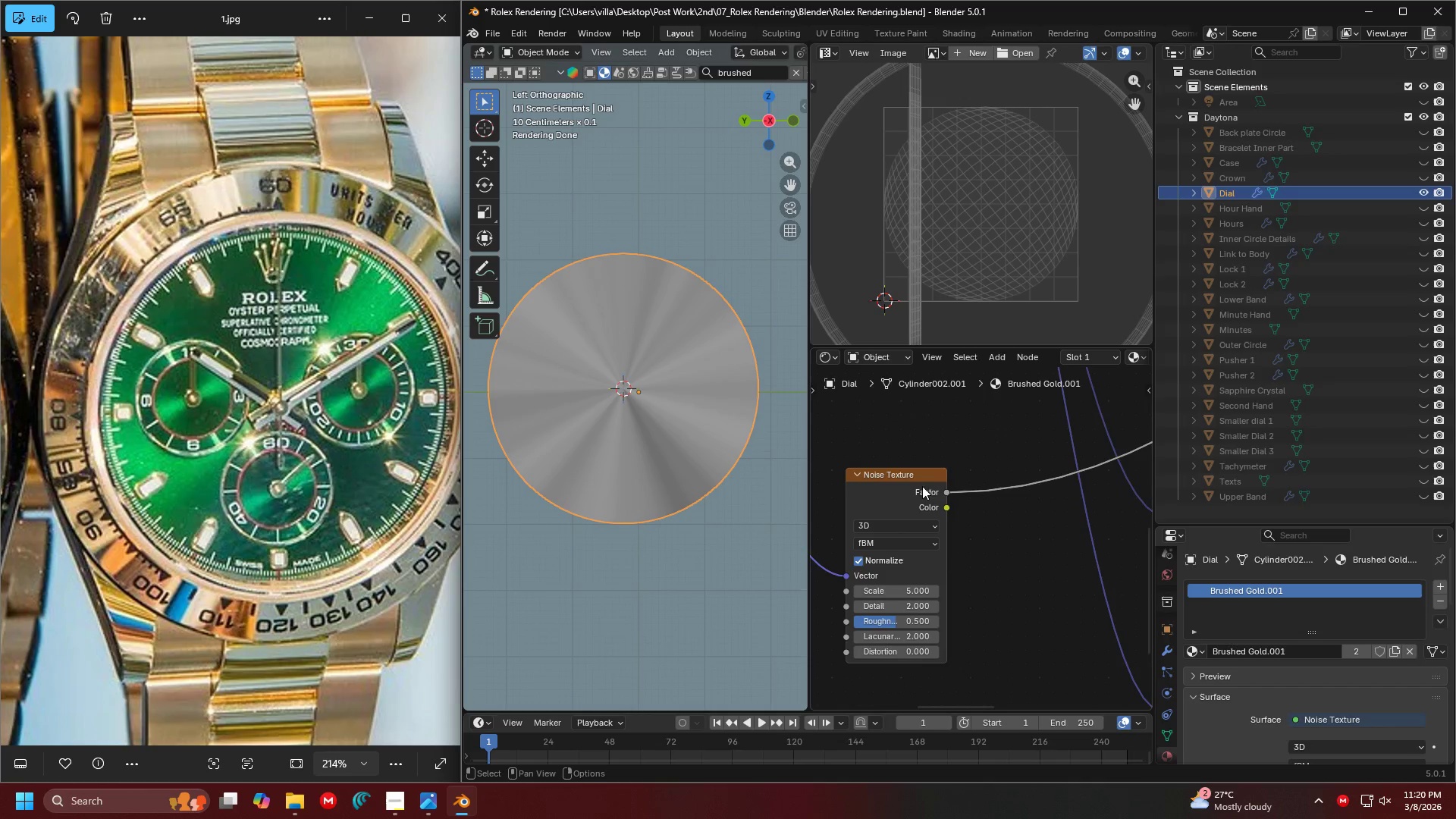 
key(Control+S)
 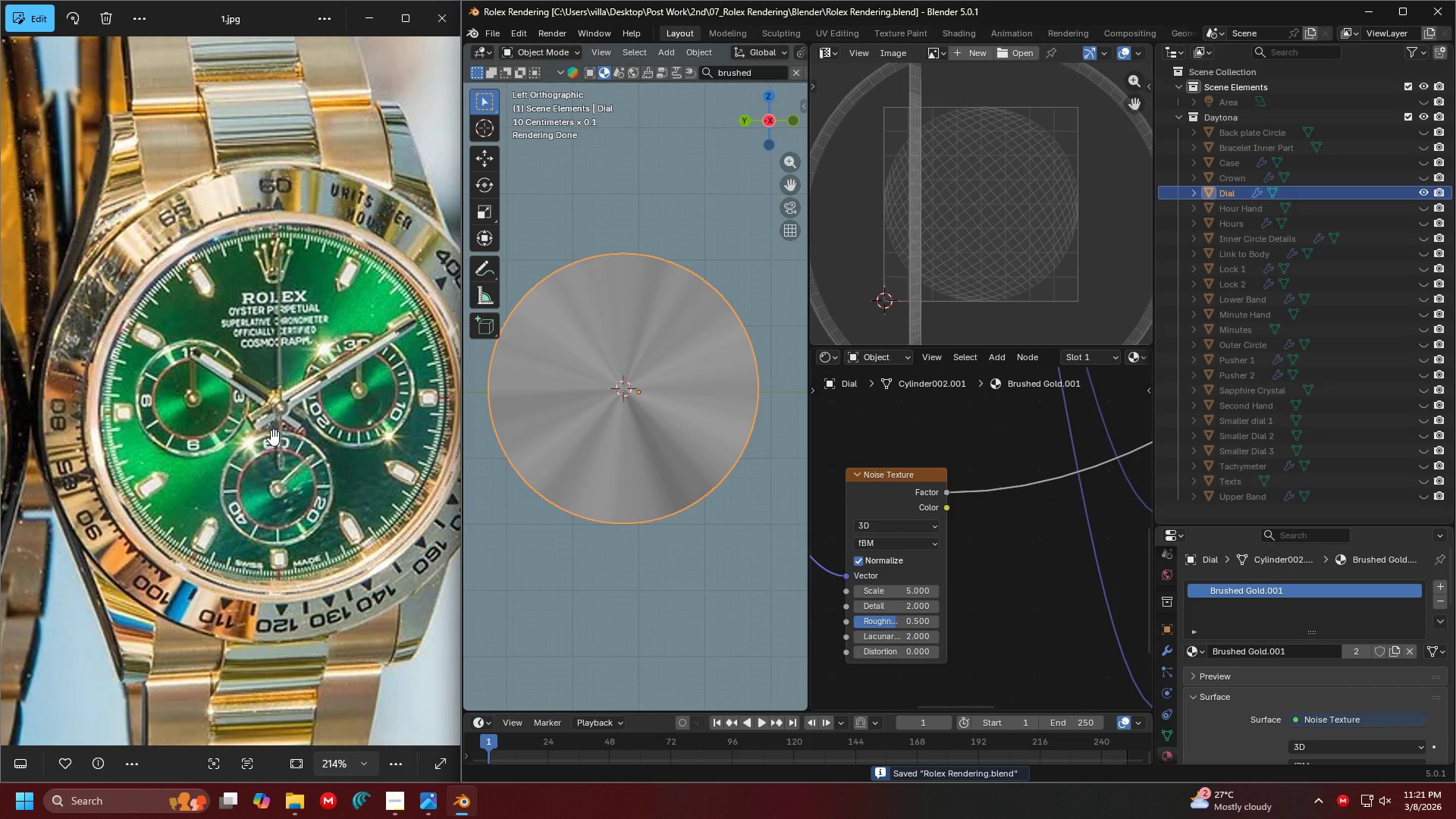 
scroll: coordinate [293, 427], scroll_direction: up, amount: 1.0
 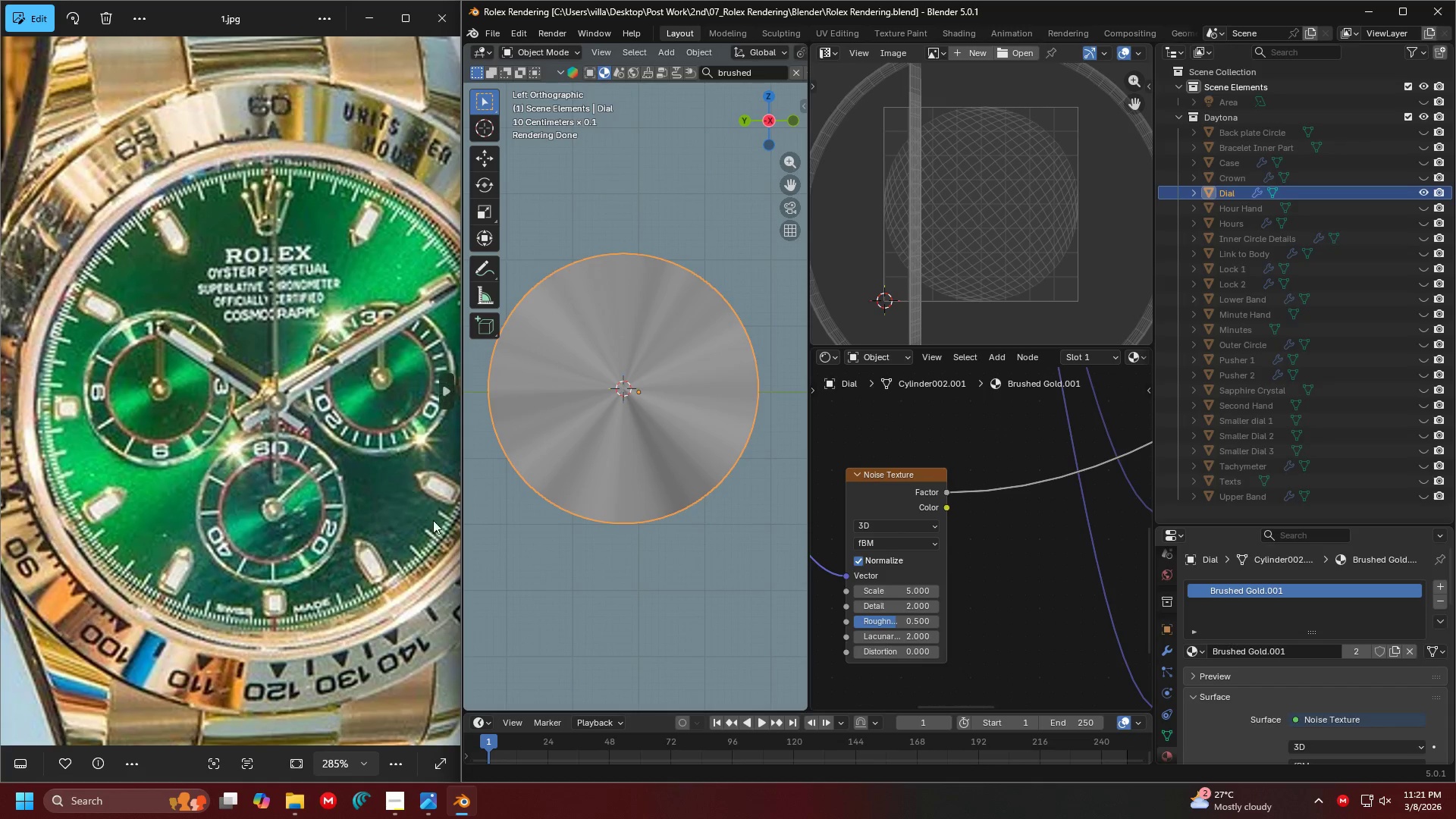 
left_click([1014, 563])
 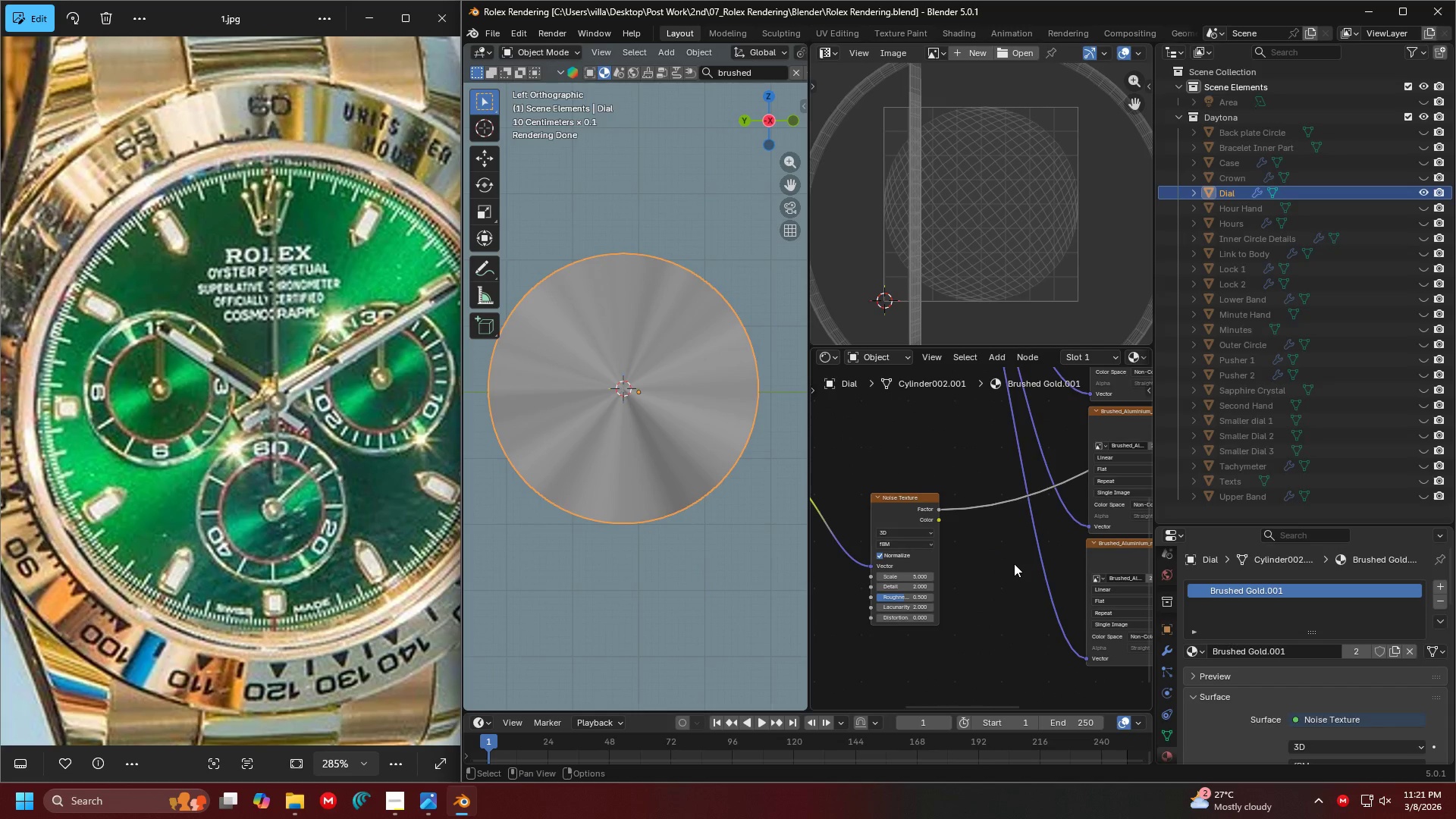 
scroll: coordinate [981, 500], scroll_direction: down, amount: 5.0
 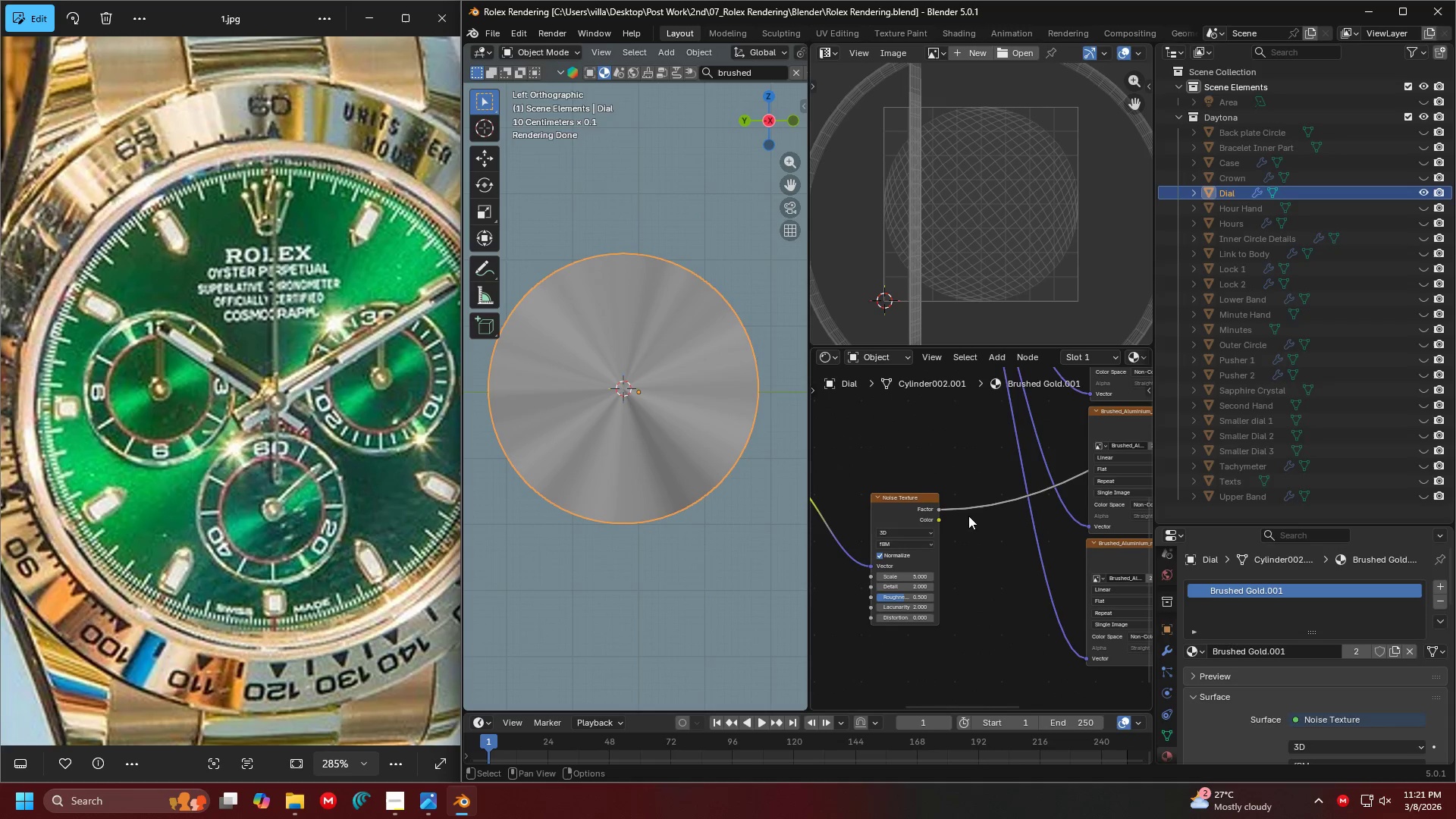 
key(Shift+ShiftLeft)
 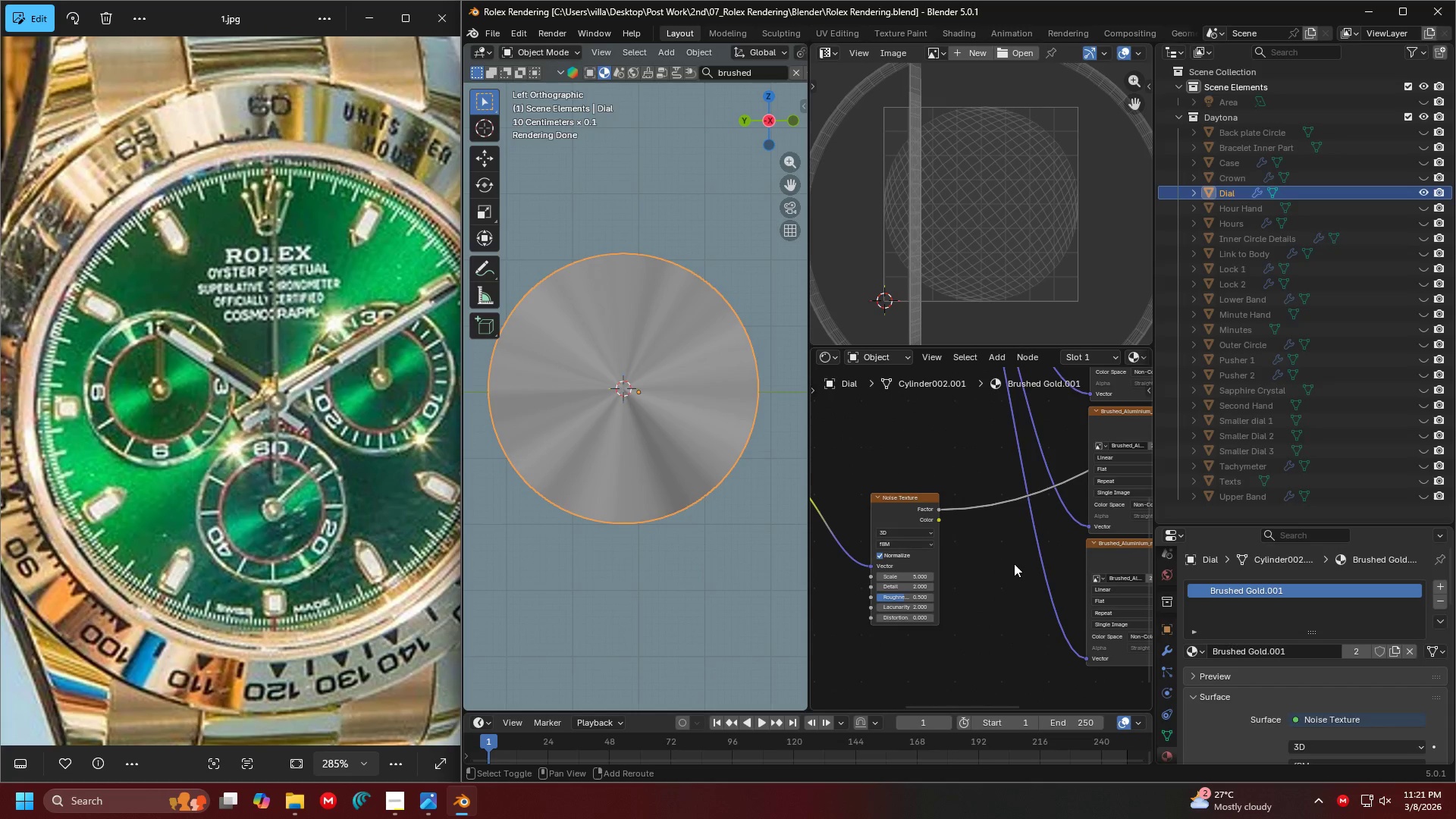 
key(Shift+A)
 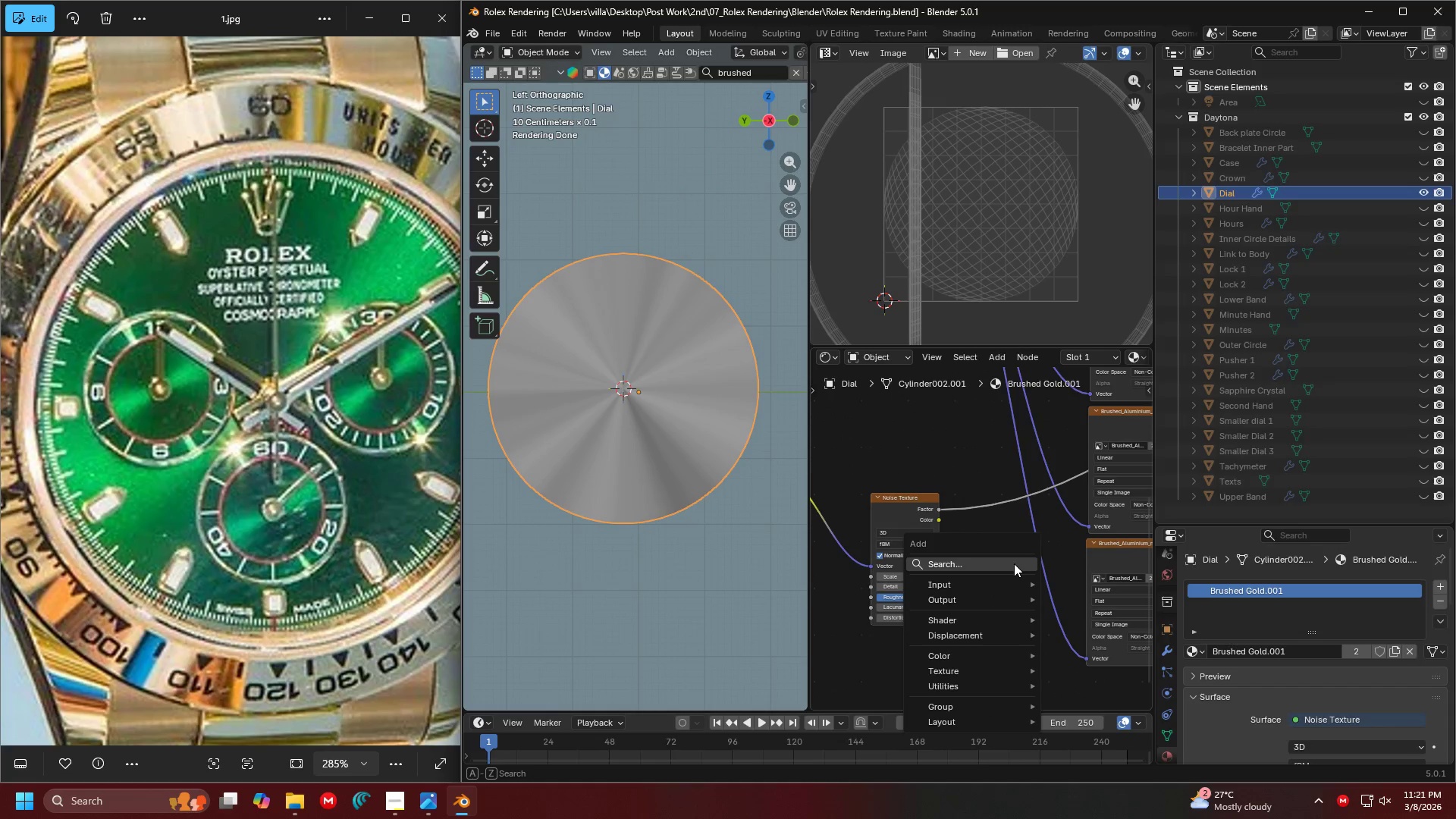 
left_click([1014, 563])
 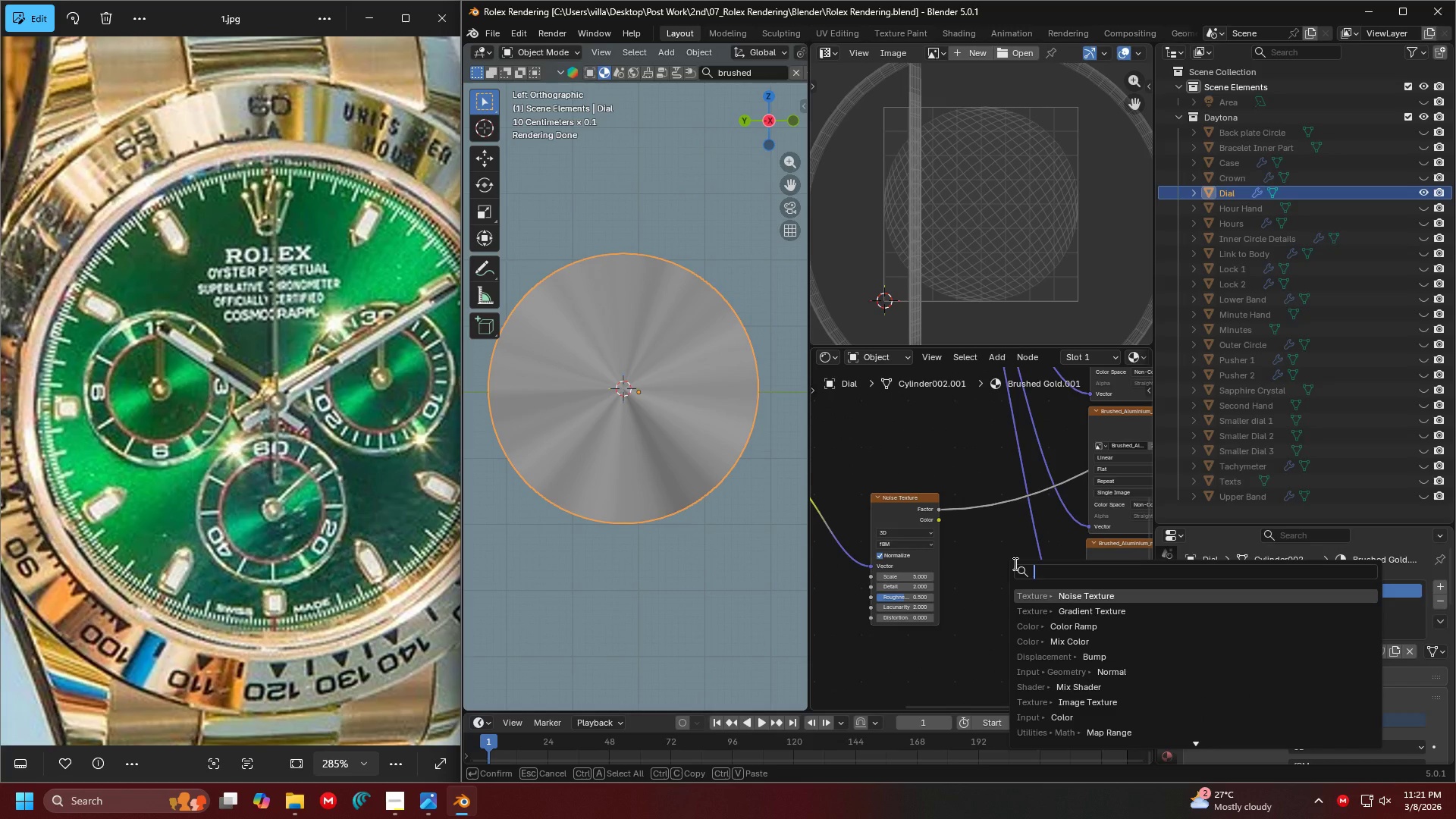 
type(bump)
 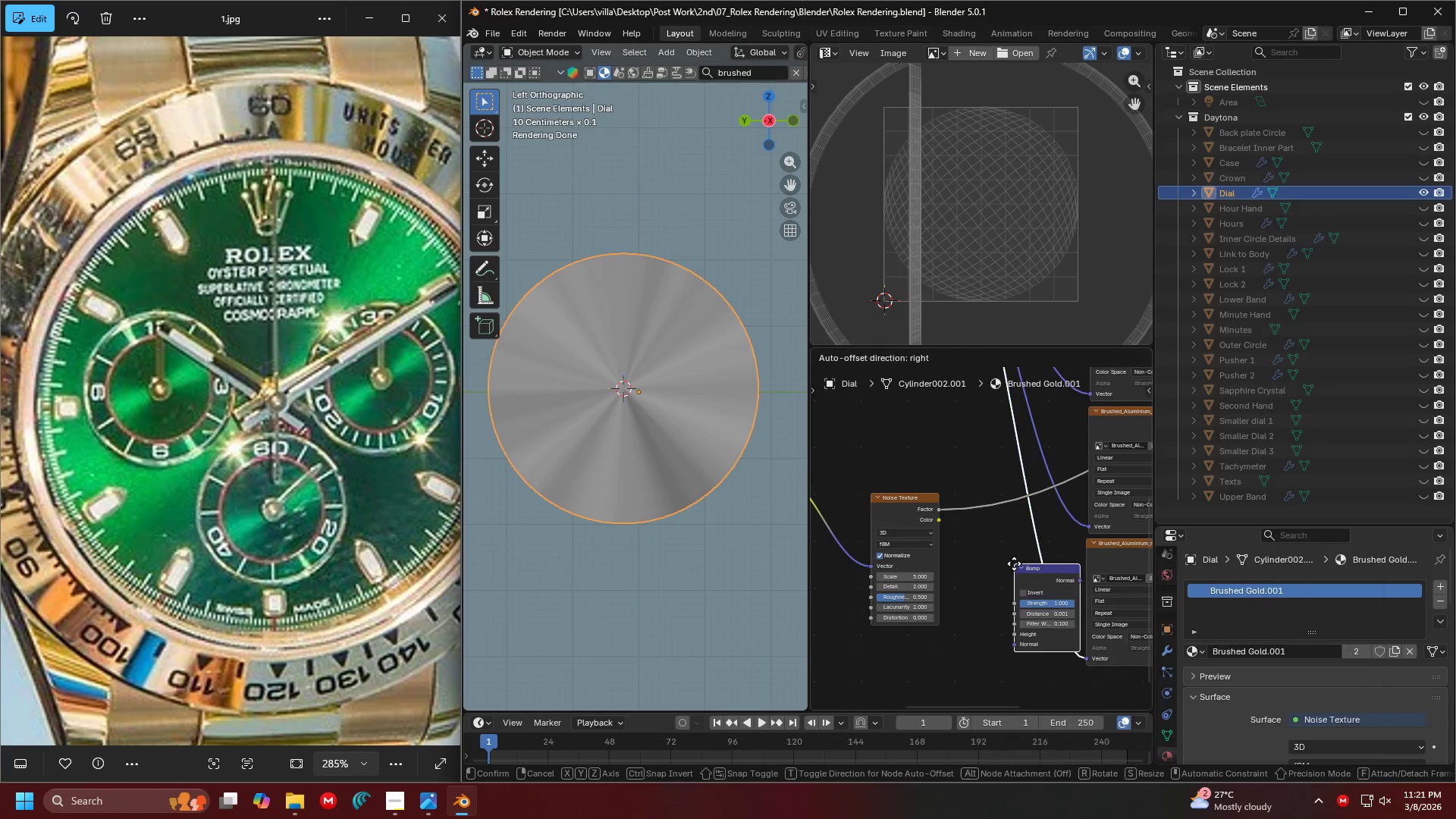 
key(Enter)
 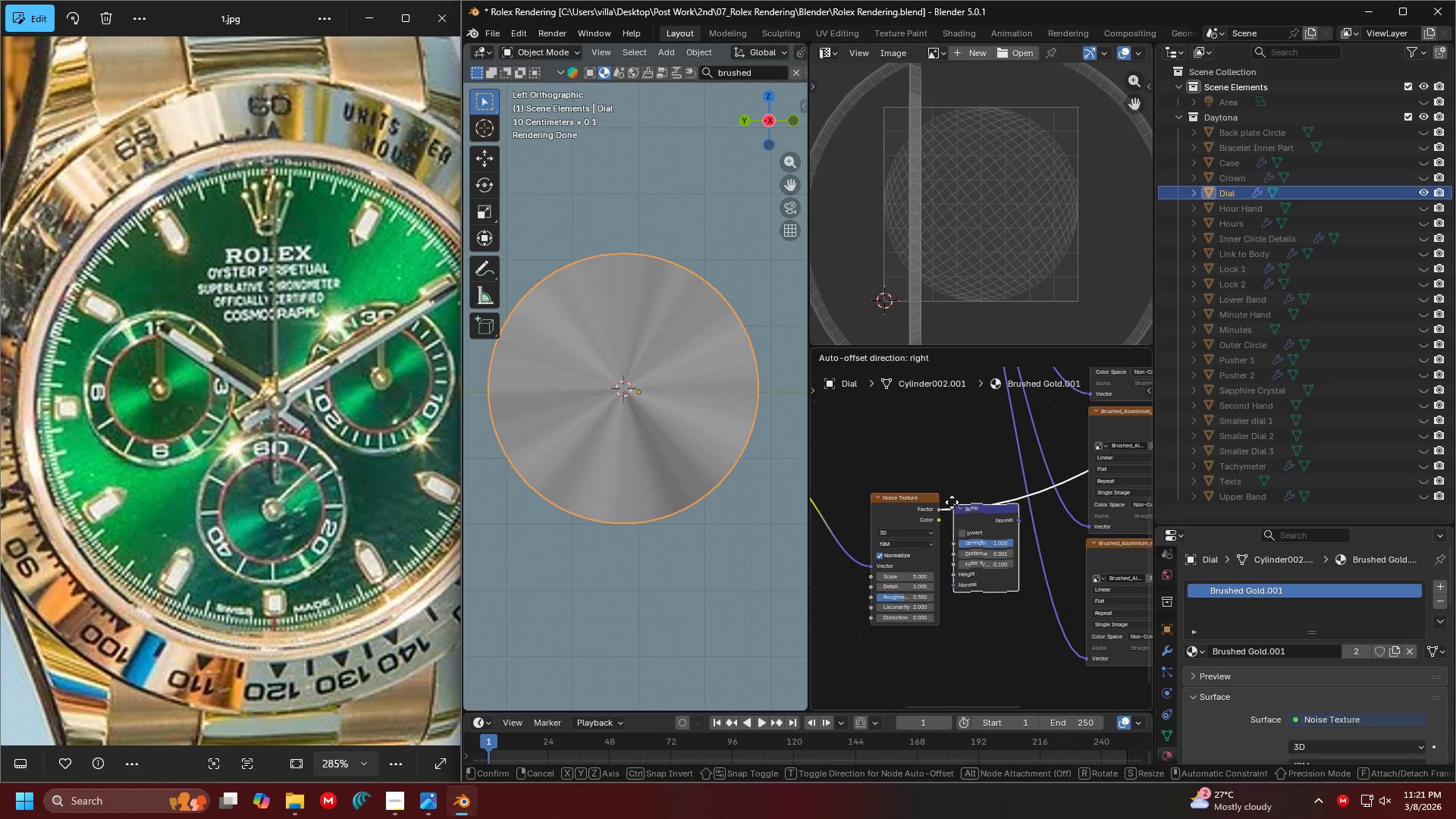 
left_click([946, 488])
 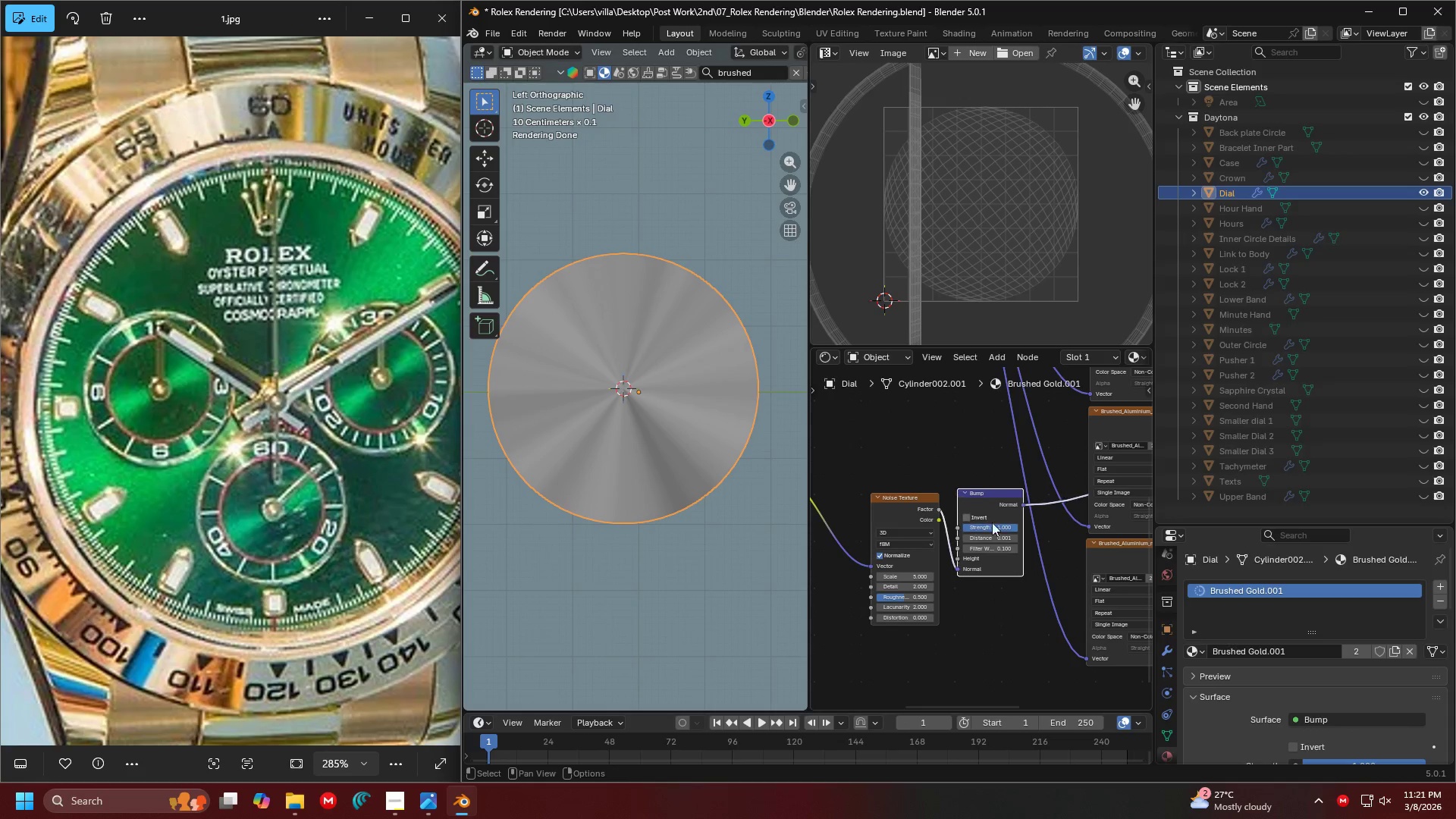 
scroll: coordinate [996, 549], scroll_direction: up, amount: 2.0
 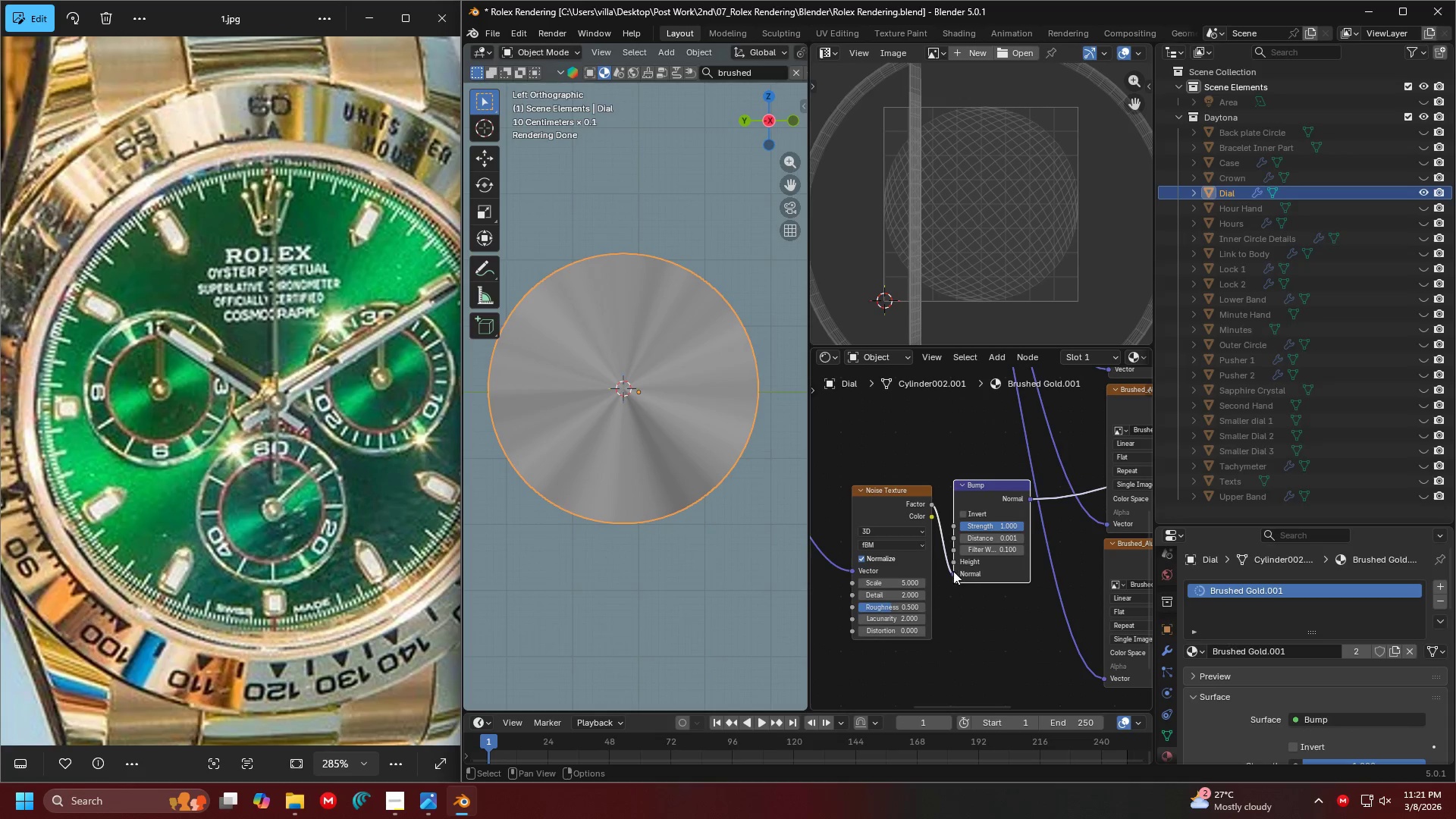 
left_click_drag(start_coordinate=[952, 575], to_coordinate=[952, 563])
 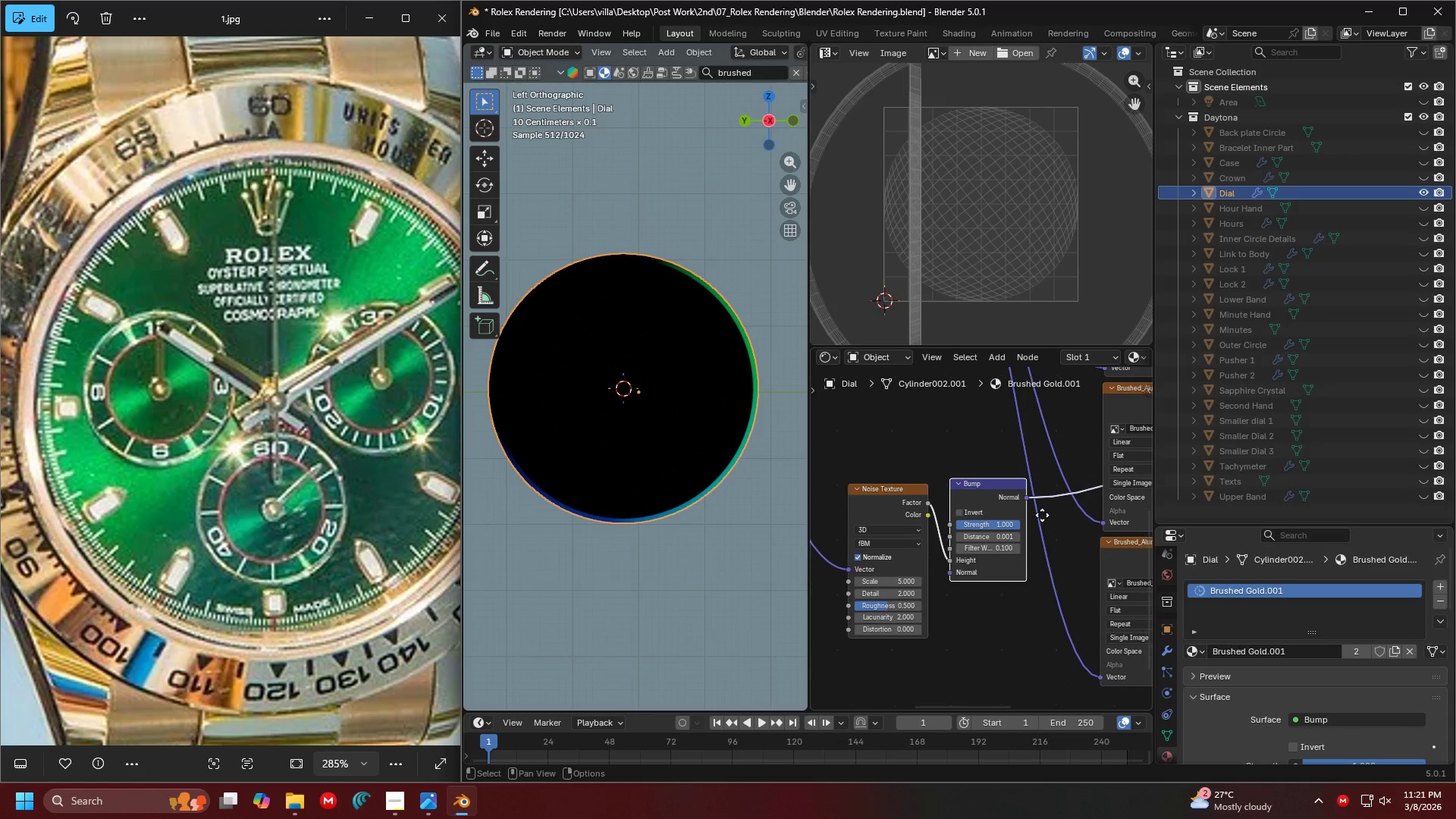 
scroll: coordinate [921, 504], scroll_direction: up, amount: 4.0
 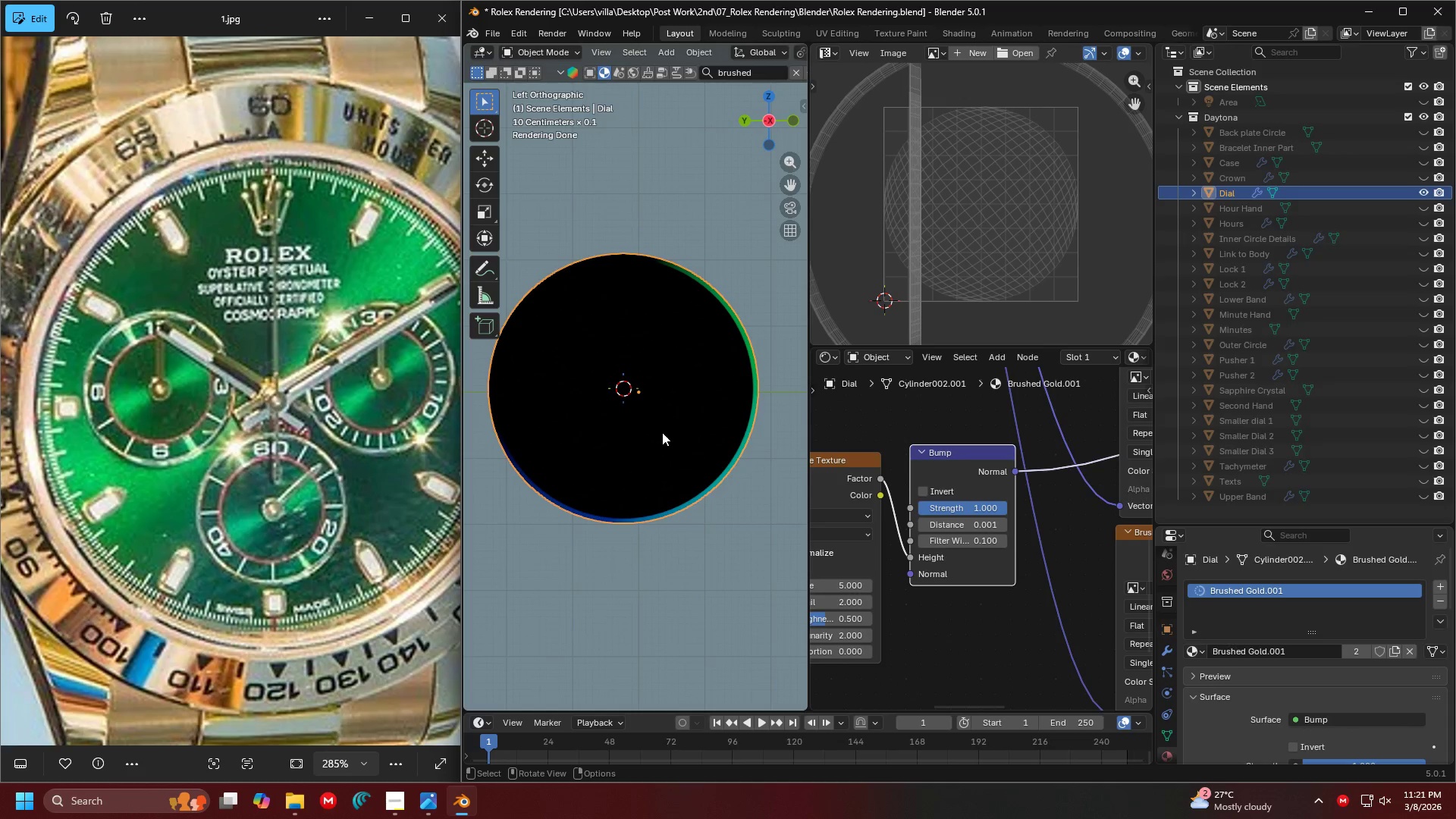 
hold_key(key=ShiftLeft, duration=0.38)
 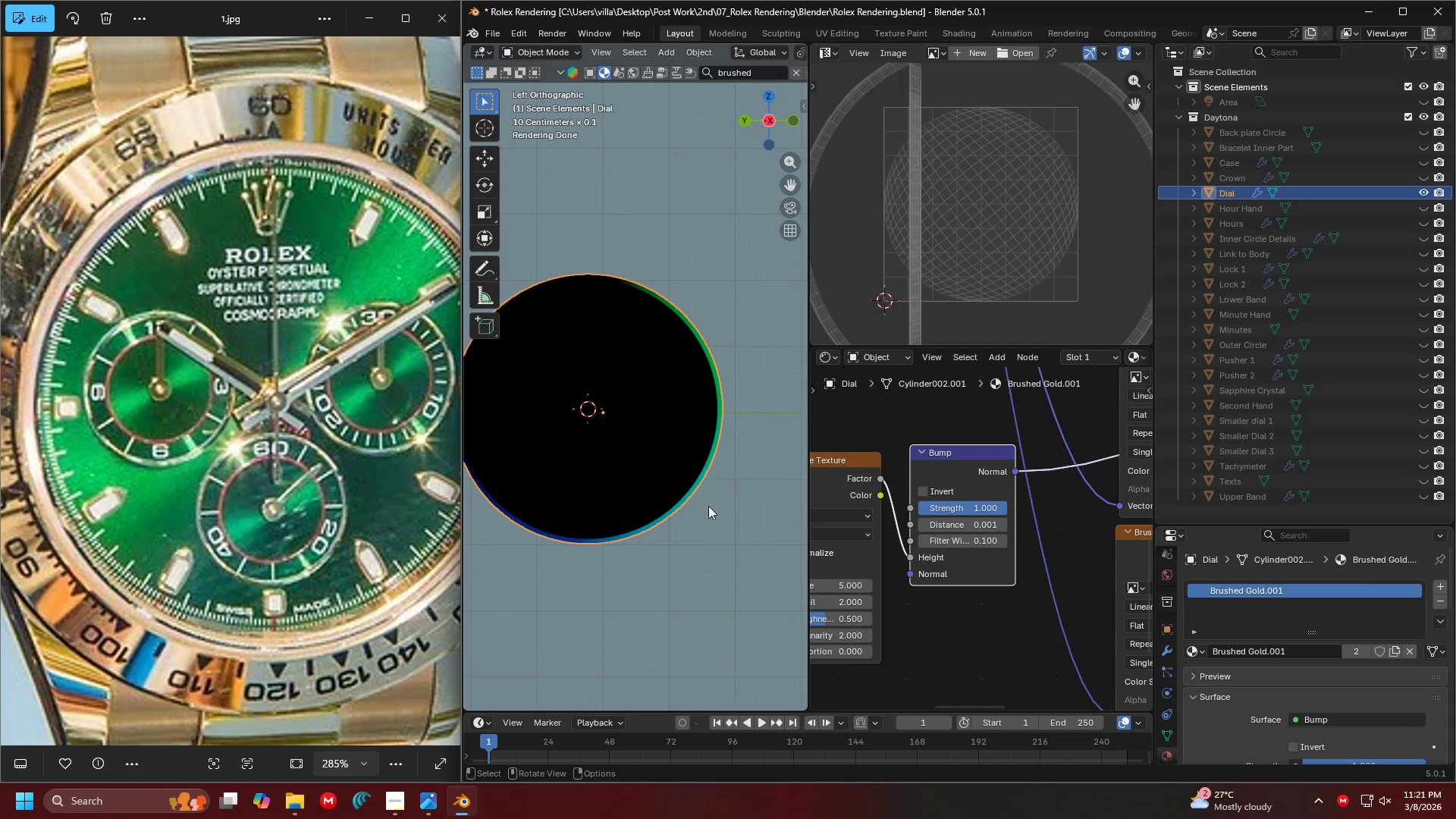 
scroll: coordinate [931, 563], scroll_direction: up, amount: 4.0
 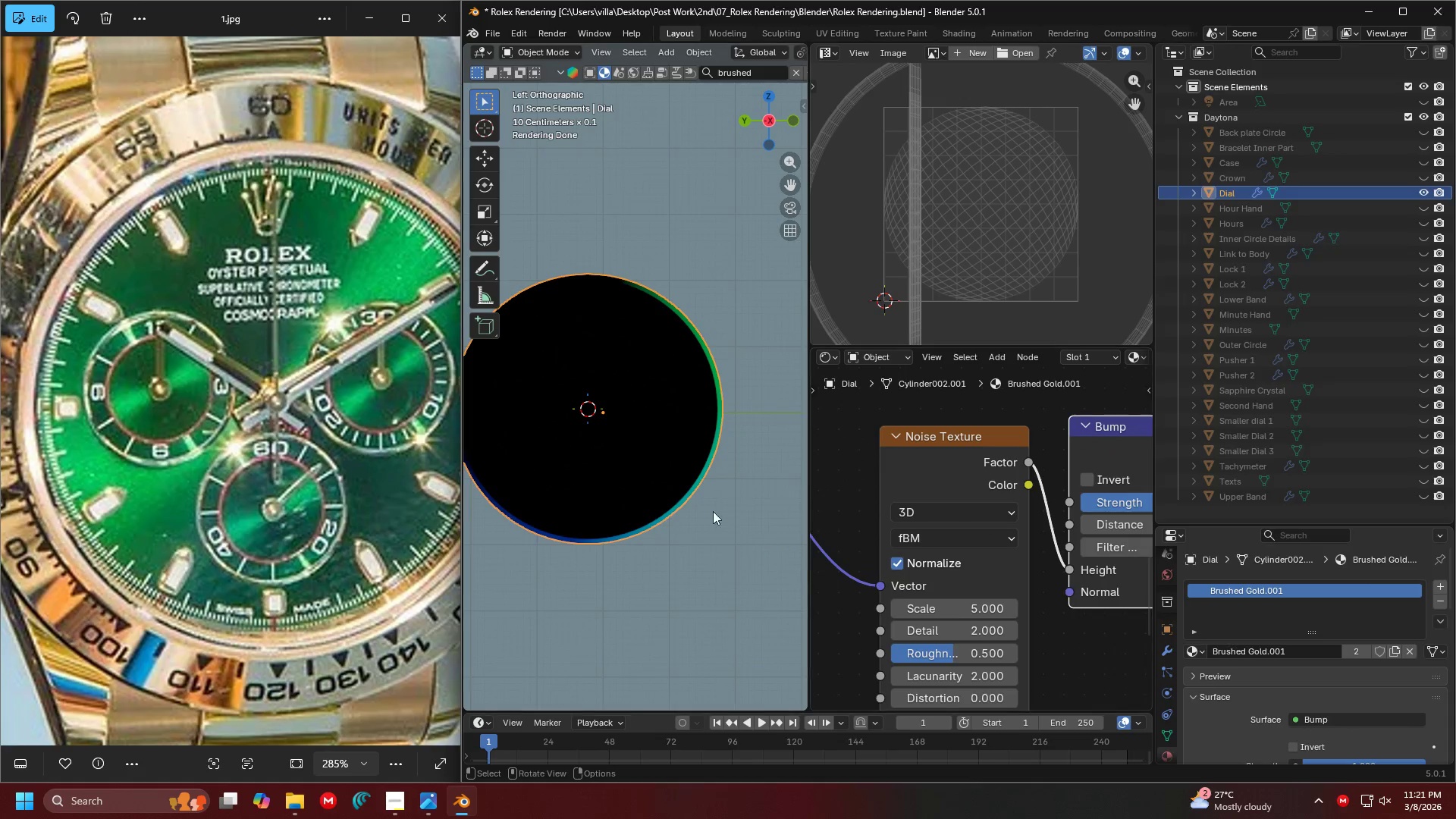 
scroll: coordinate [995, 525], scroll_direction: down, amount: 6.0
 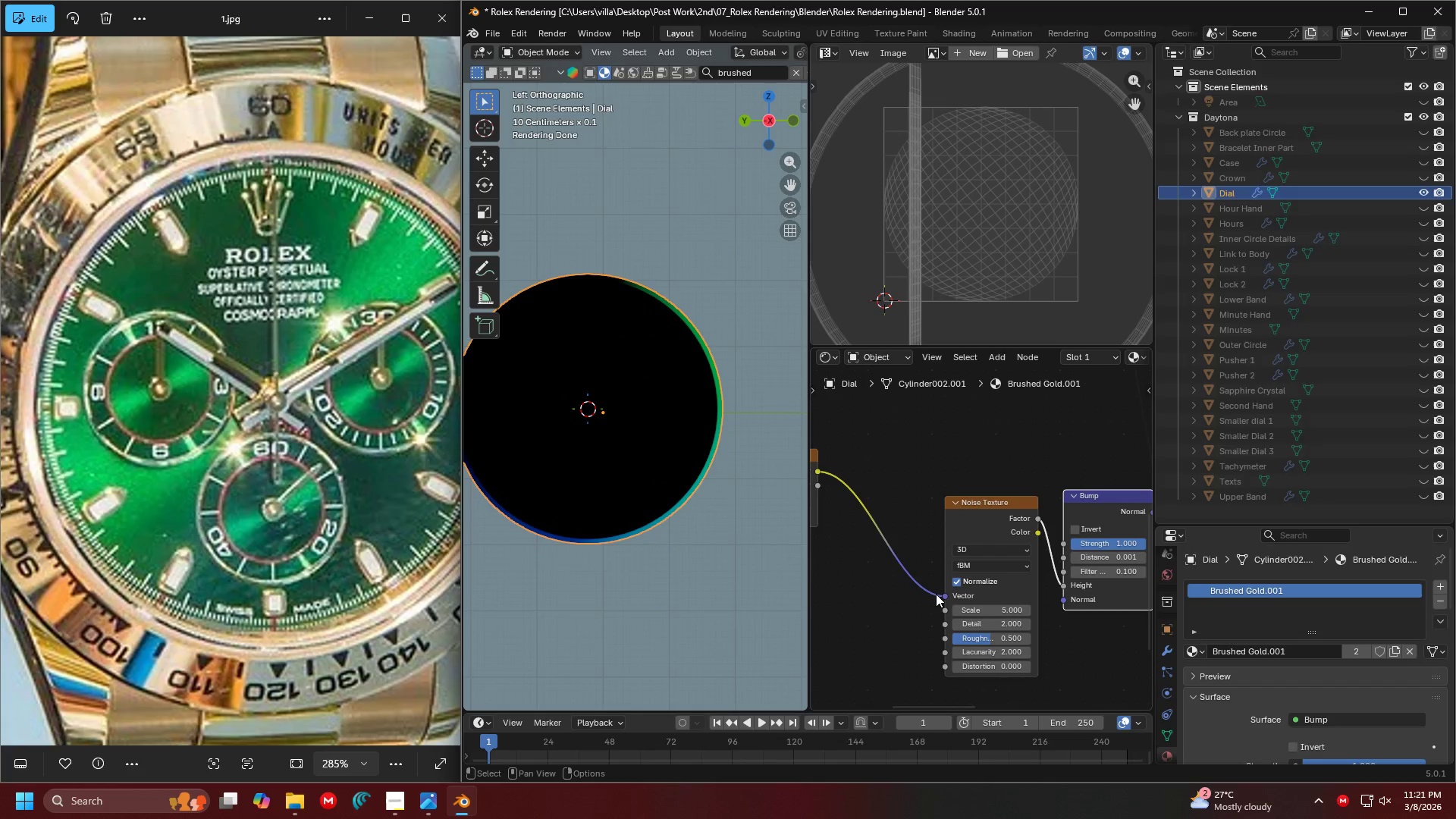 
left_click_drag(start_coordinate=[944, 596], to_coordinate=[889, 598])
 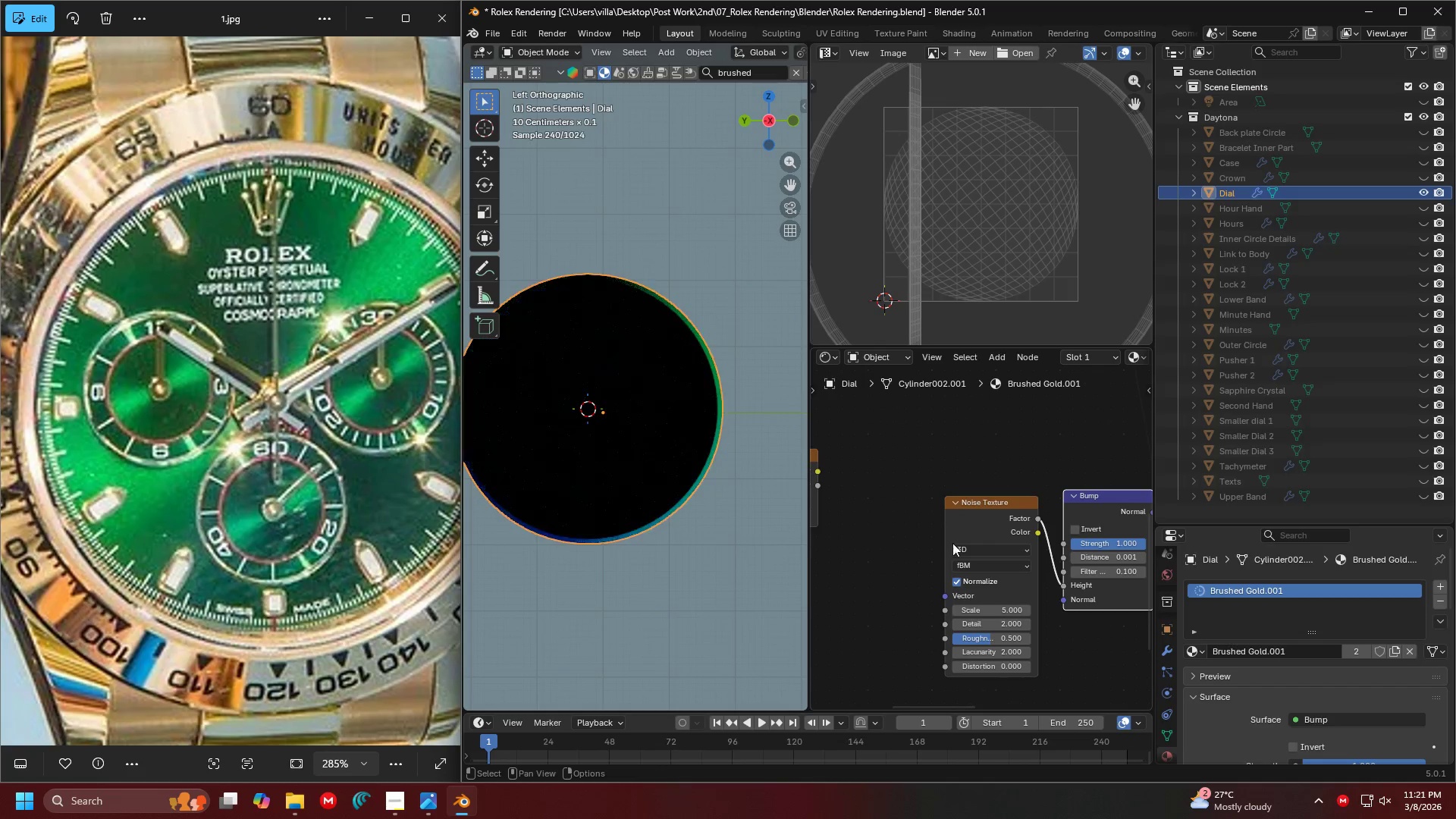 
hold_key(key=ControlLeft, duration=0.42)
 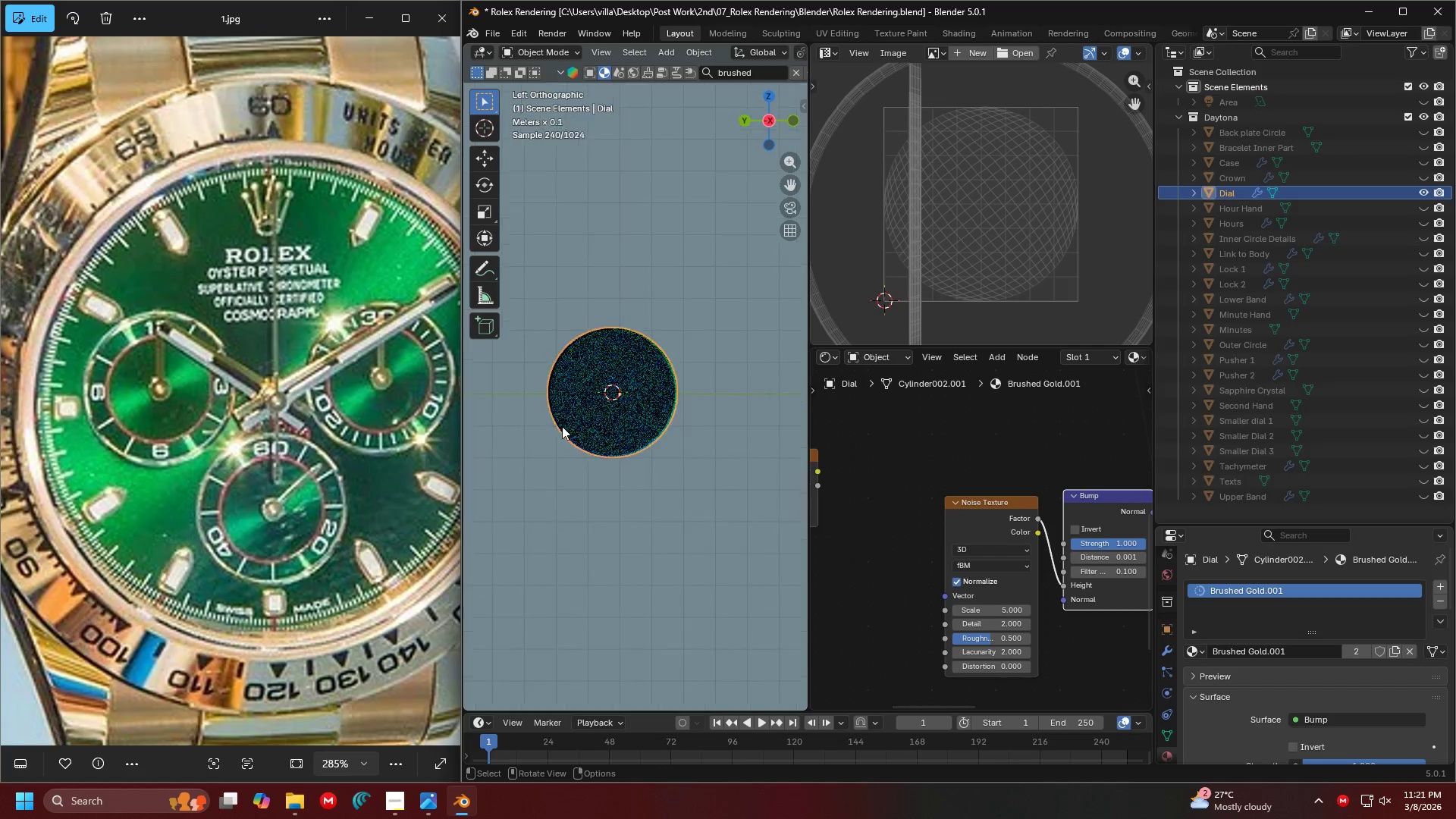 
key(Control+Shift+ShiftLeft)
 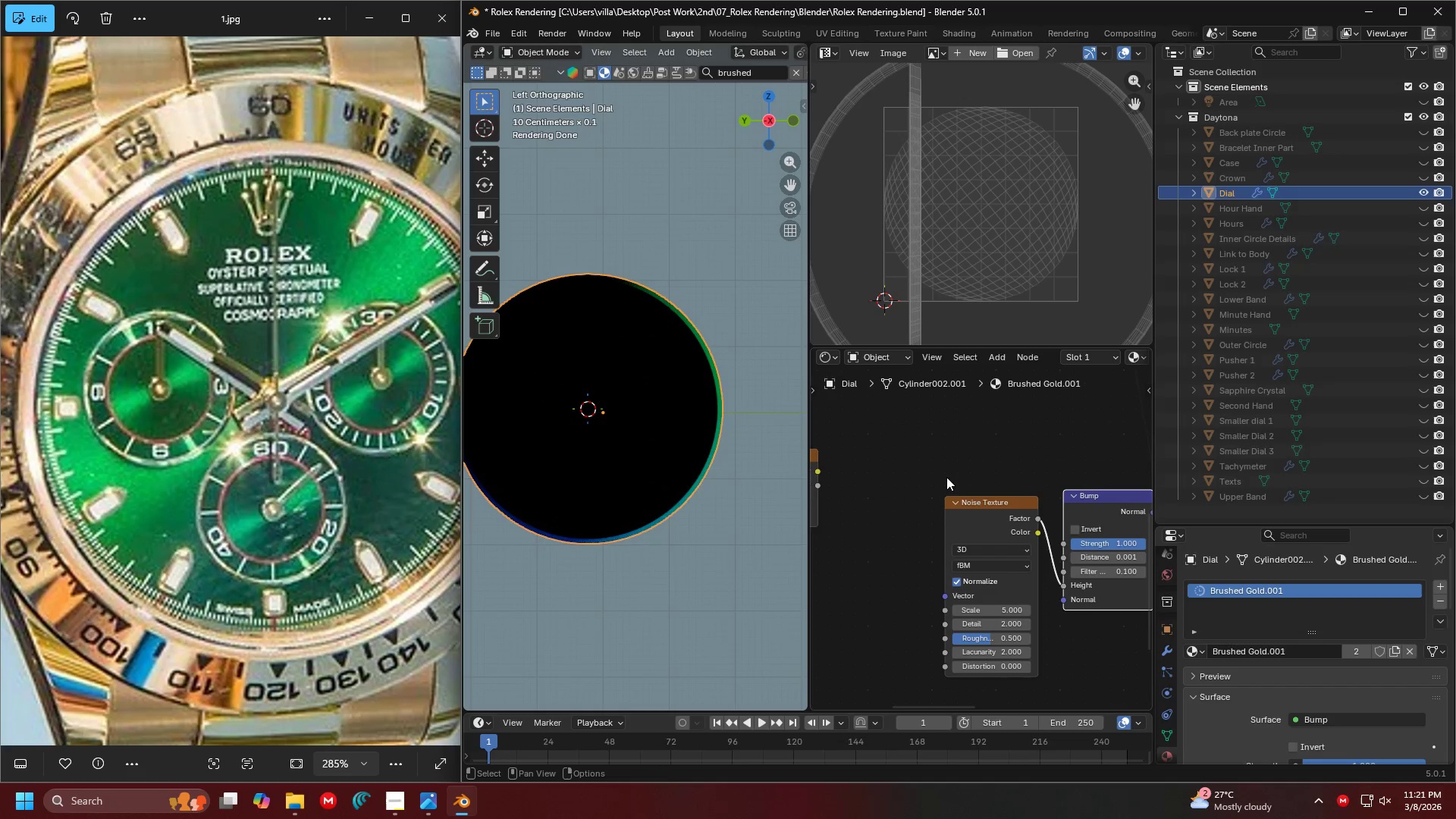 
key(Z)
 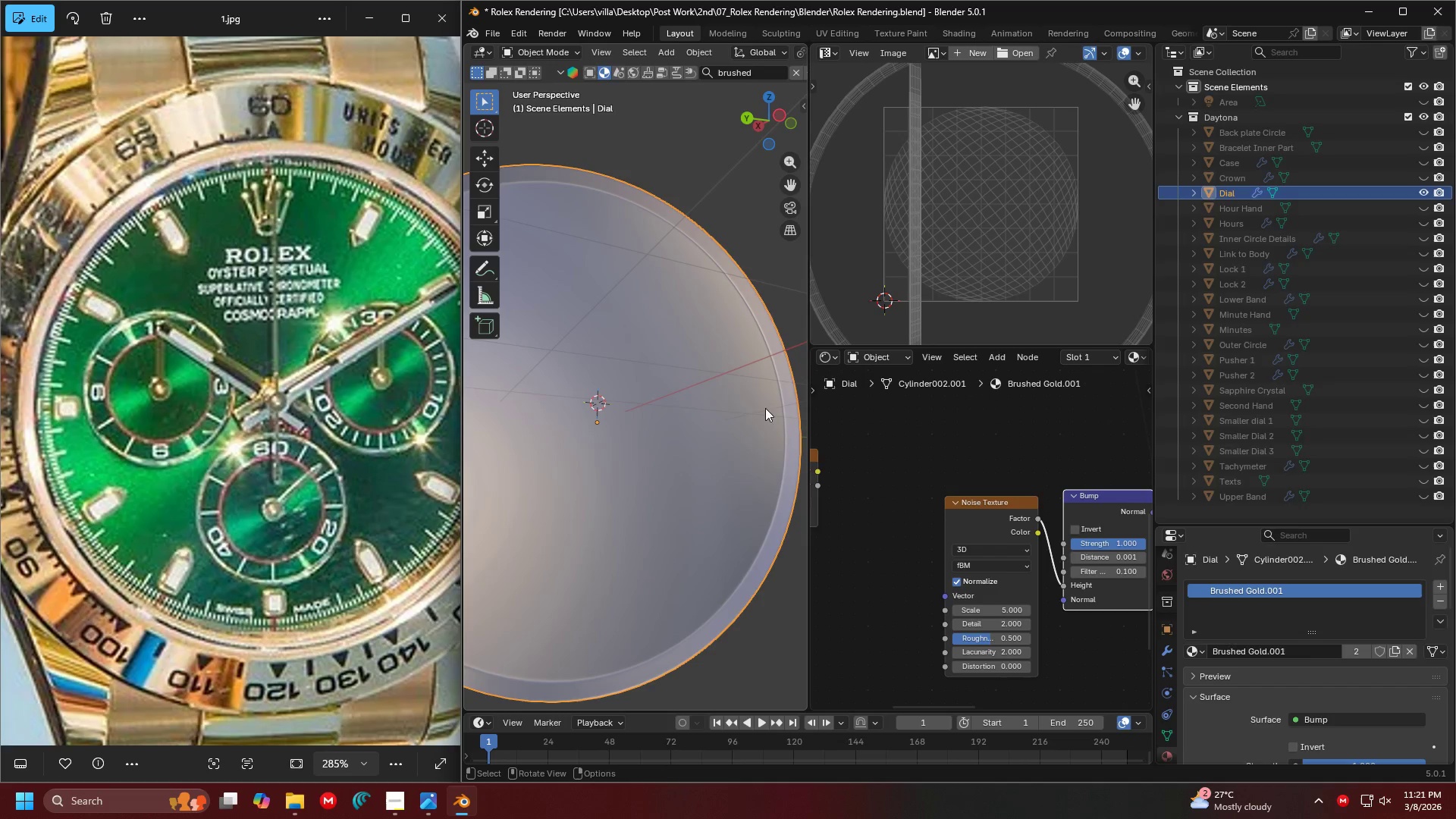 
scroll: coordinate [611, 399], scroll_direction: up, amount: 2.0
 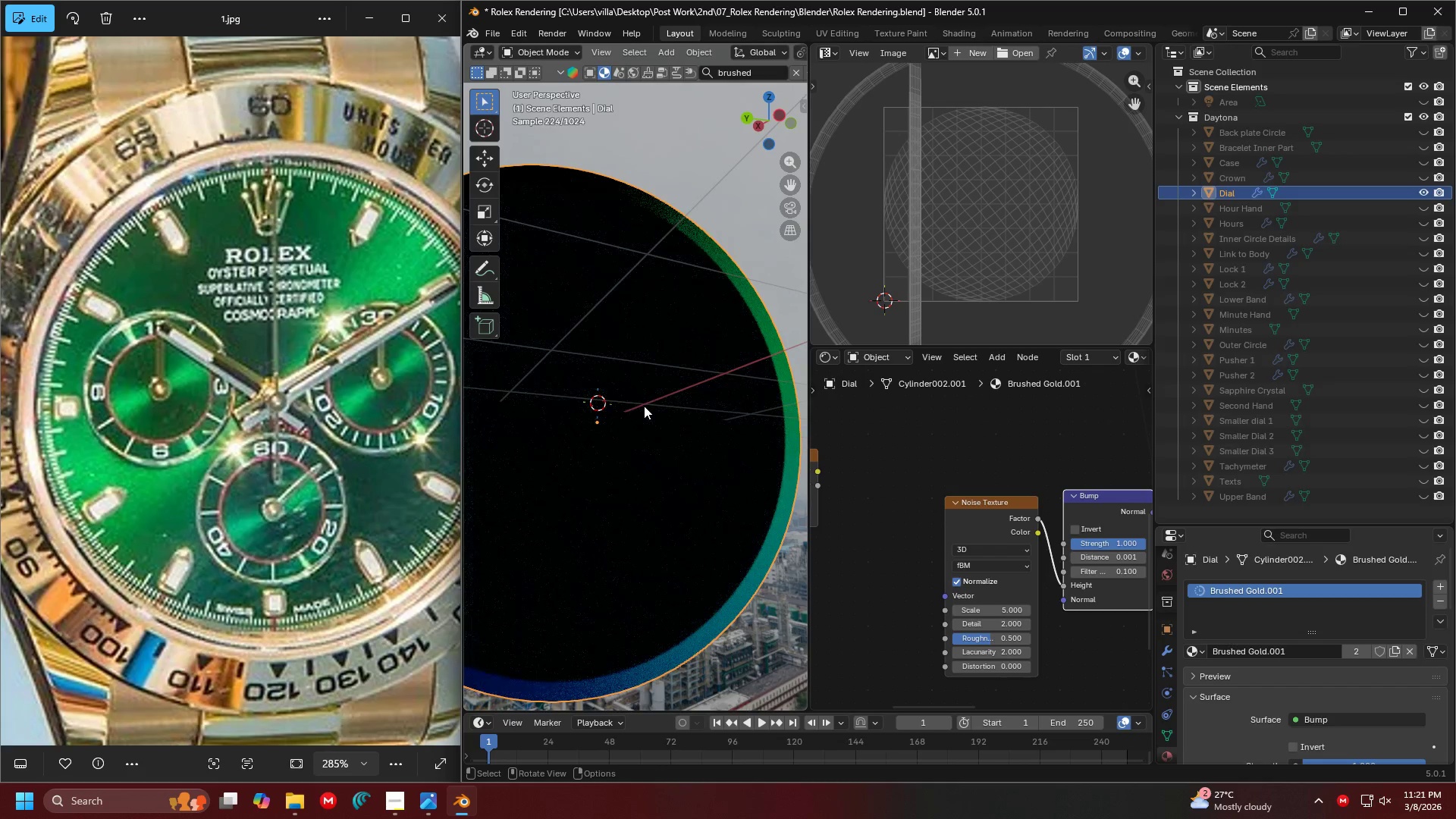 
key(Shift+ShiftLeft)
 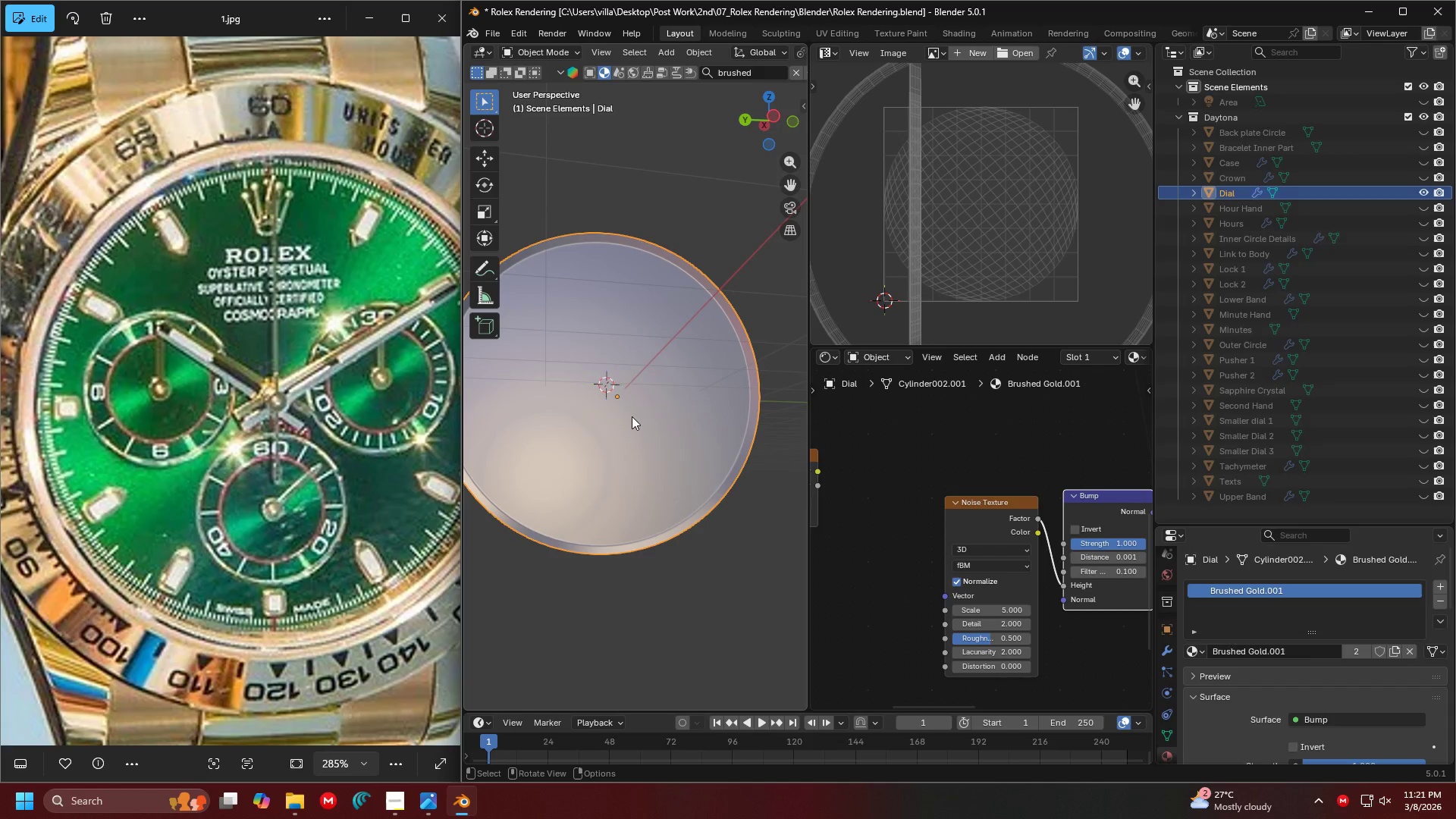 
scroll: coordinate [645, 421], scroll_direction: down, amount: 2.0
 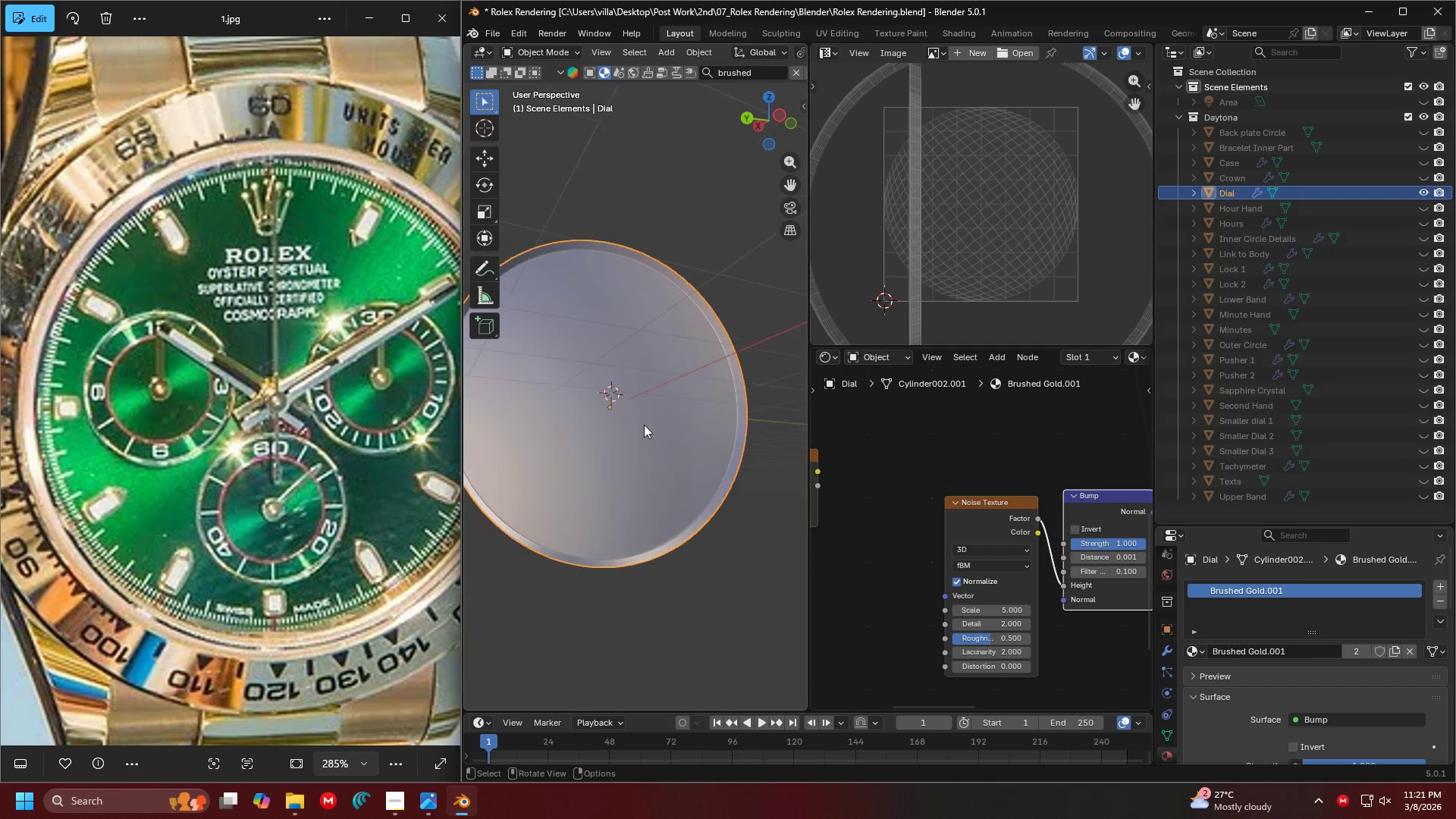 
hold_key(key=ControlLeft, duration=0.47)
hold_key(key=ShiftLeft, duration=0.34)
left_click([918, 515])
 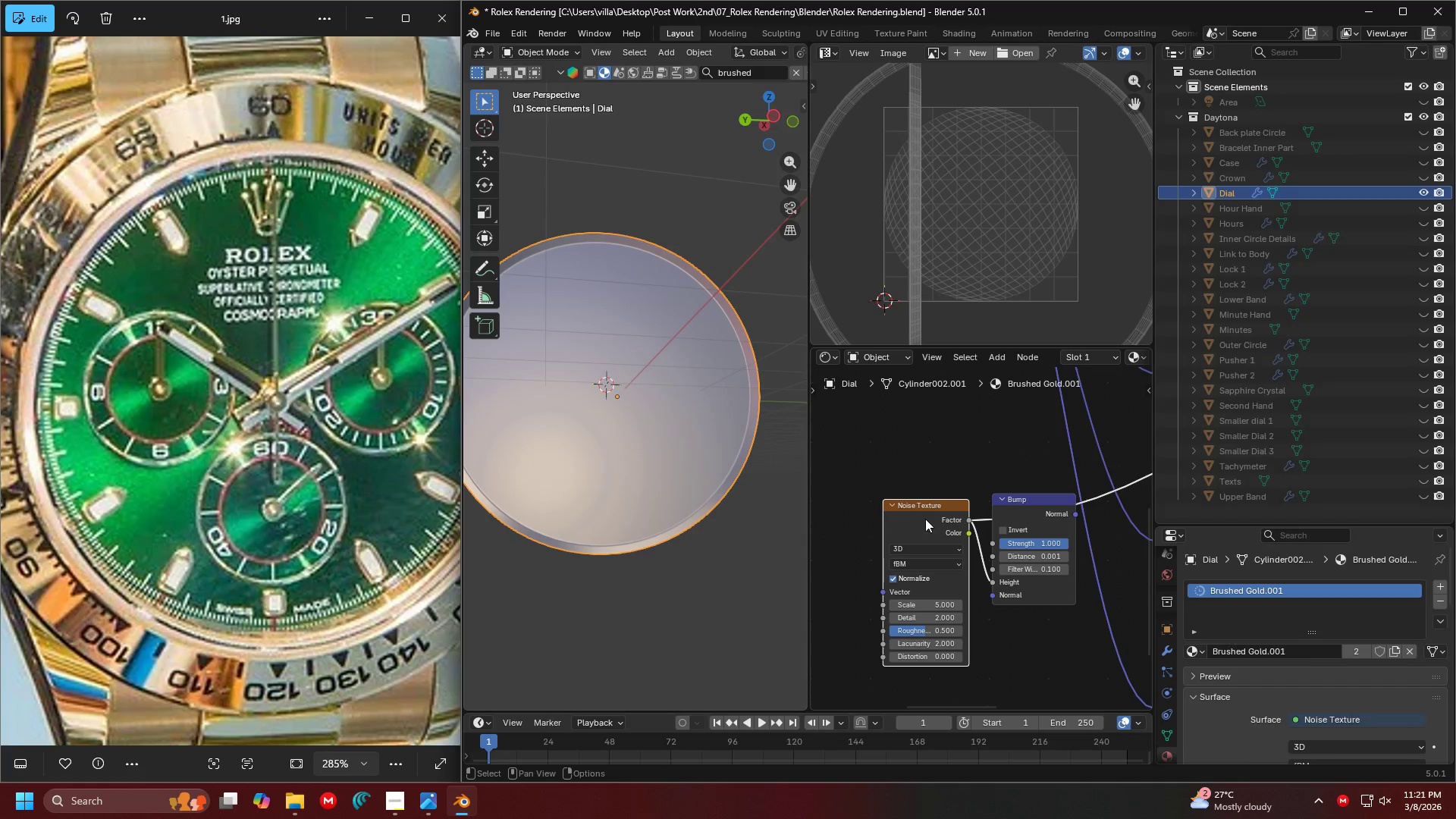 
scroll: coordinate [915, 501], scroll_direction: down, amount: 1.0
 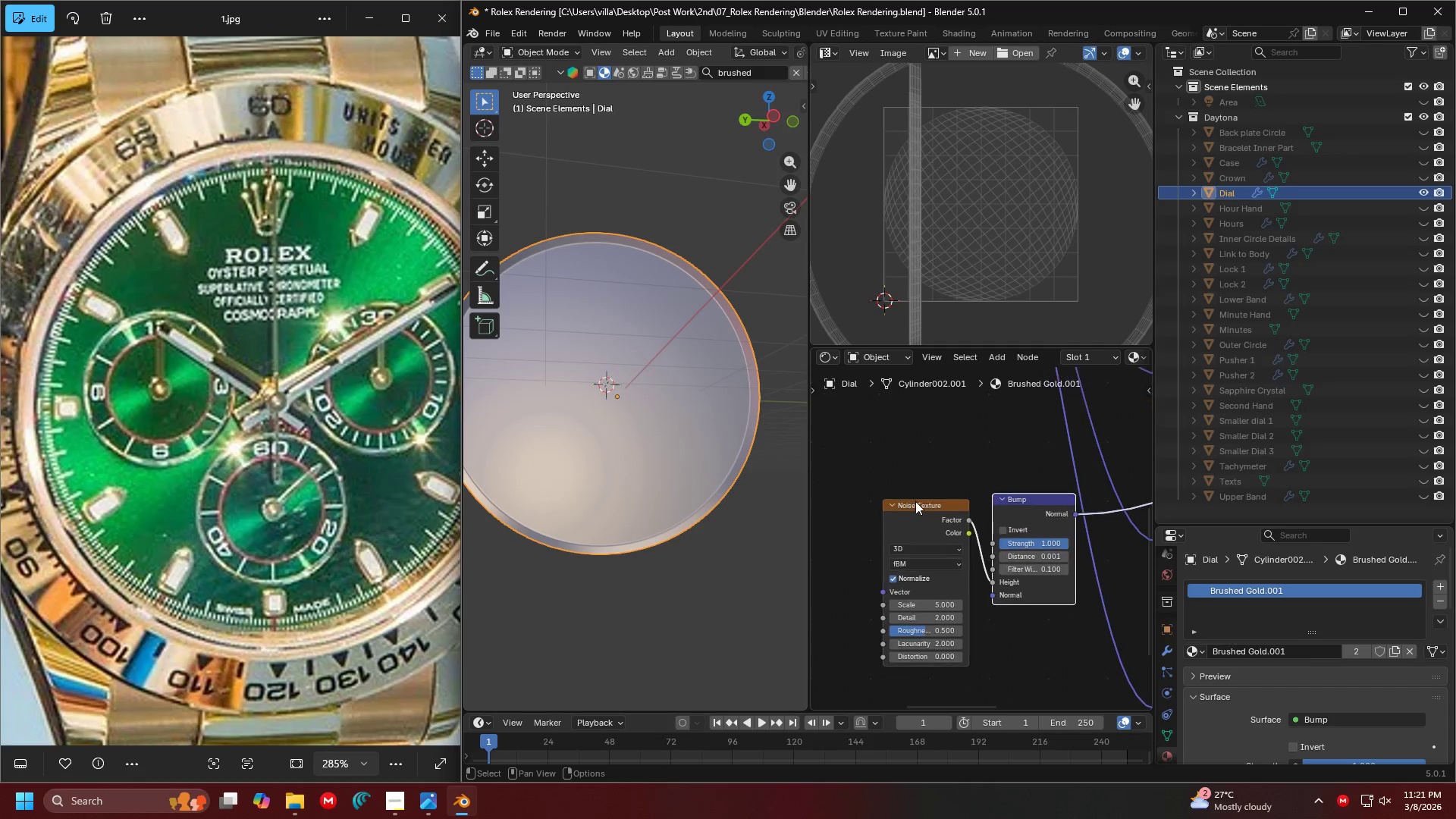 
scroll: coordinate [938, 522], scroll_direction: up, amount: 3.0
 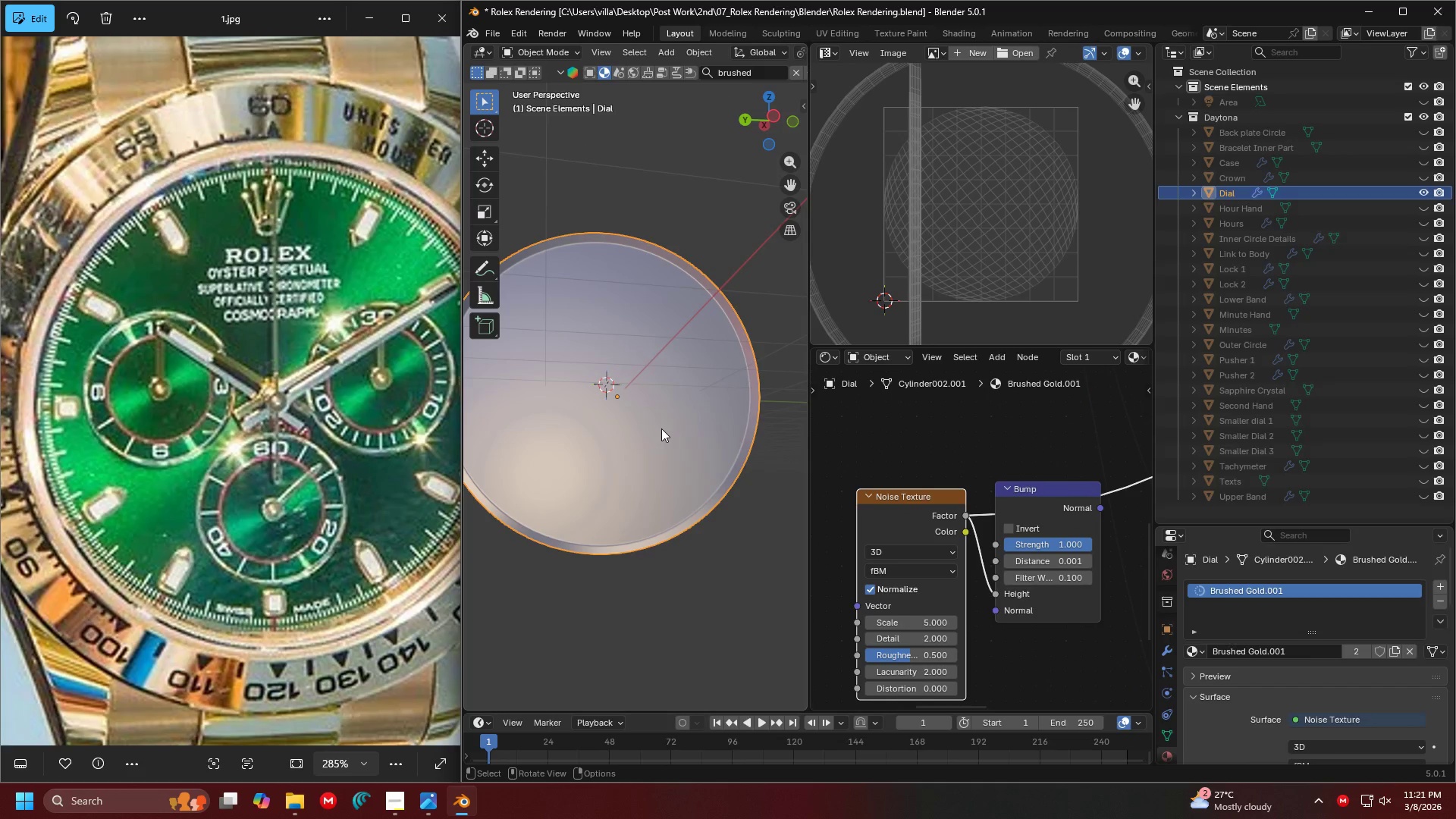 
hold_key(key=Z, duration=0.56)
 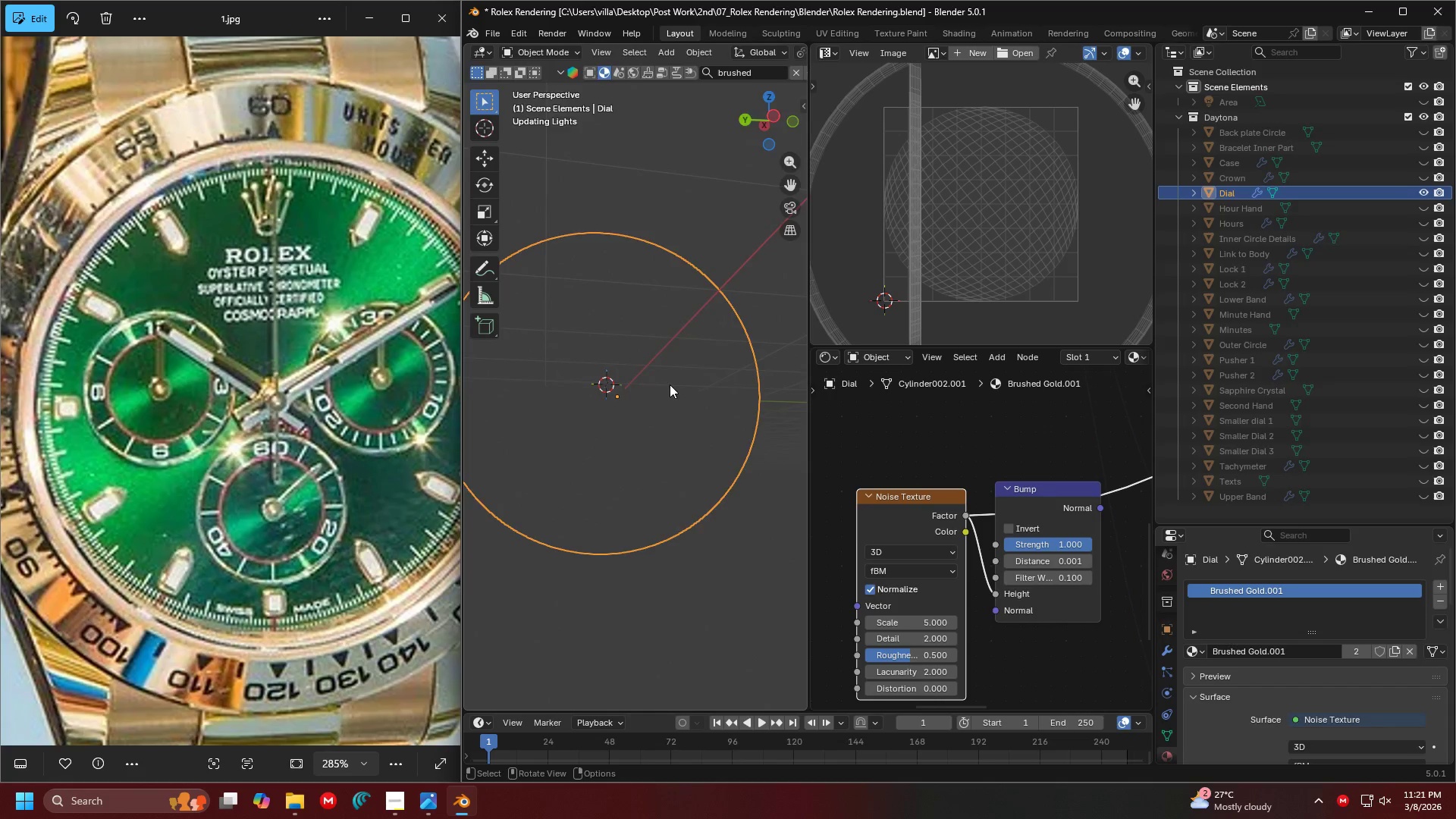 
left_click([660, 334])
 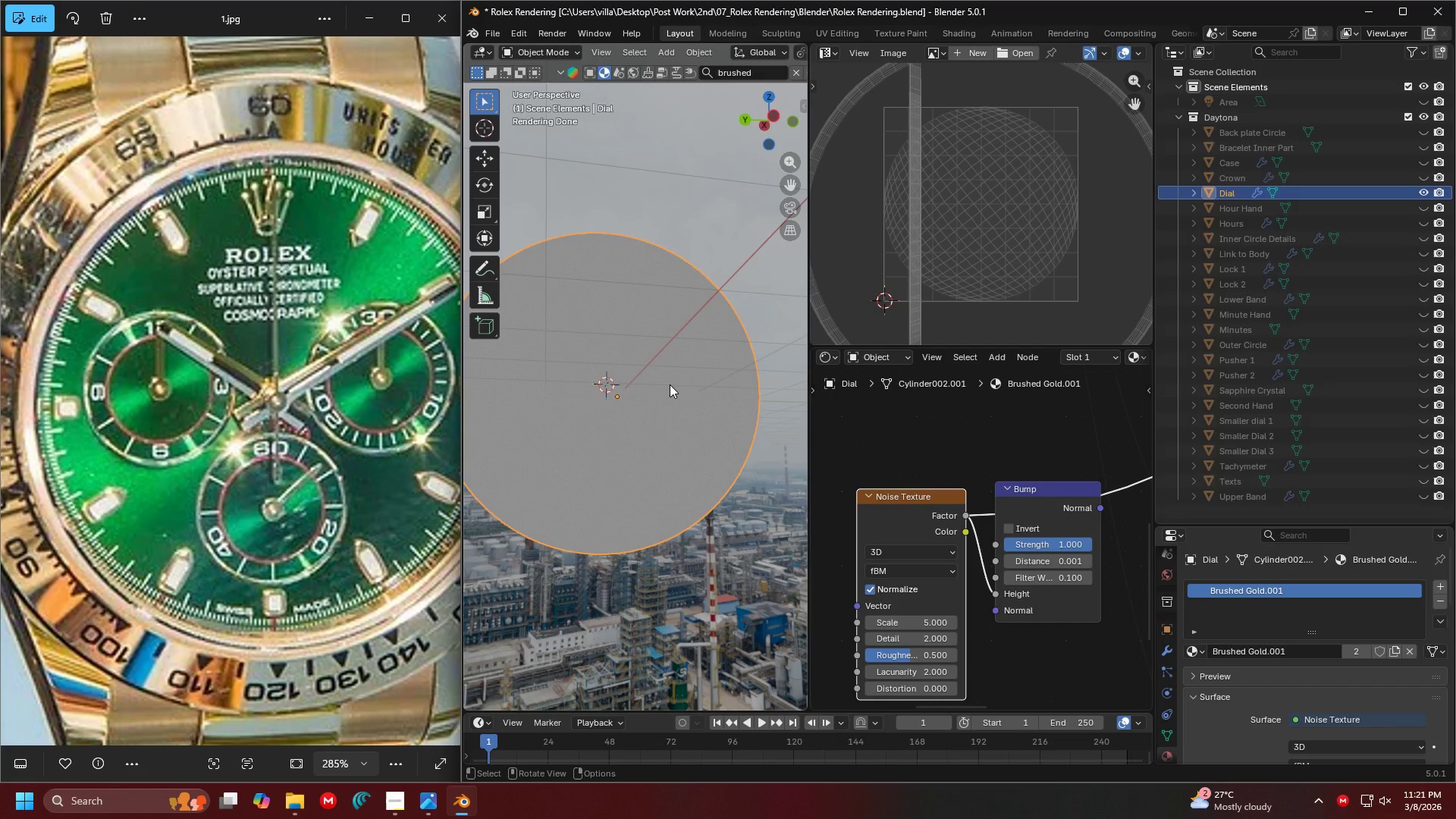 
scroll: coordinate [670, 384], scroll_direction: up, amount: 2.0
 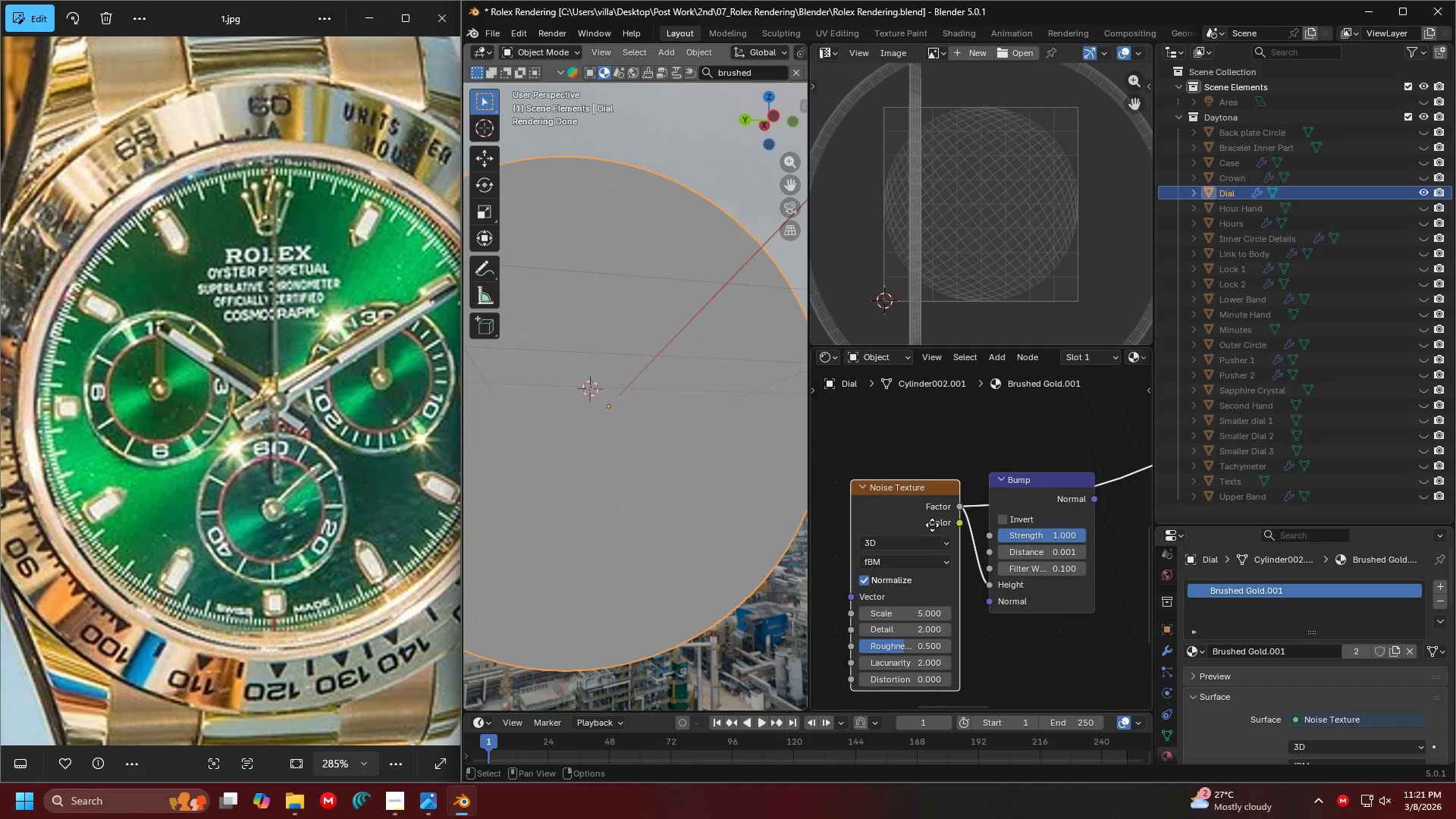 
hold_key(key=ControlLeft, duration=0.44)
hold_key(key=ShiftLeft, duration=0.36)
left_click([1024, 457])
 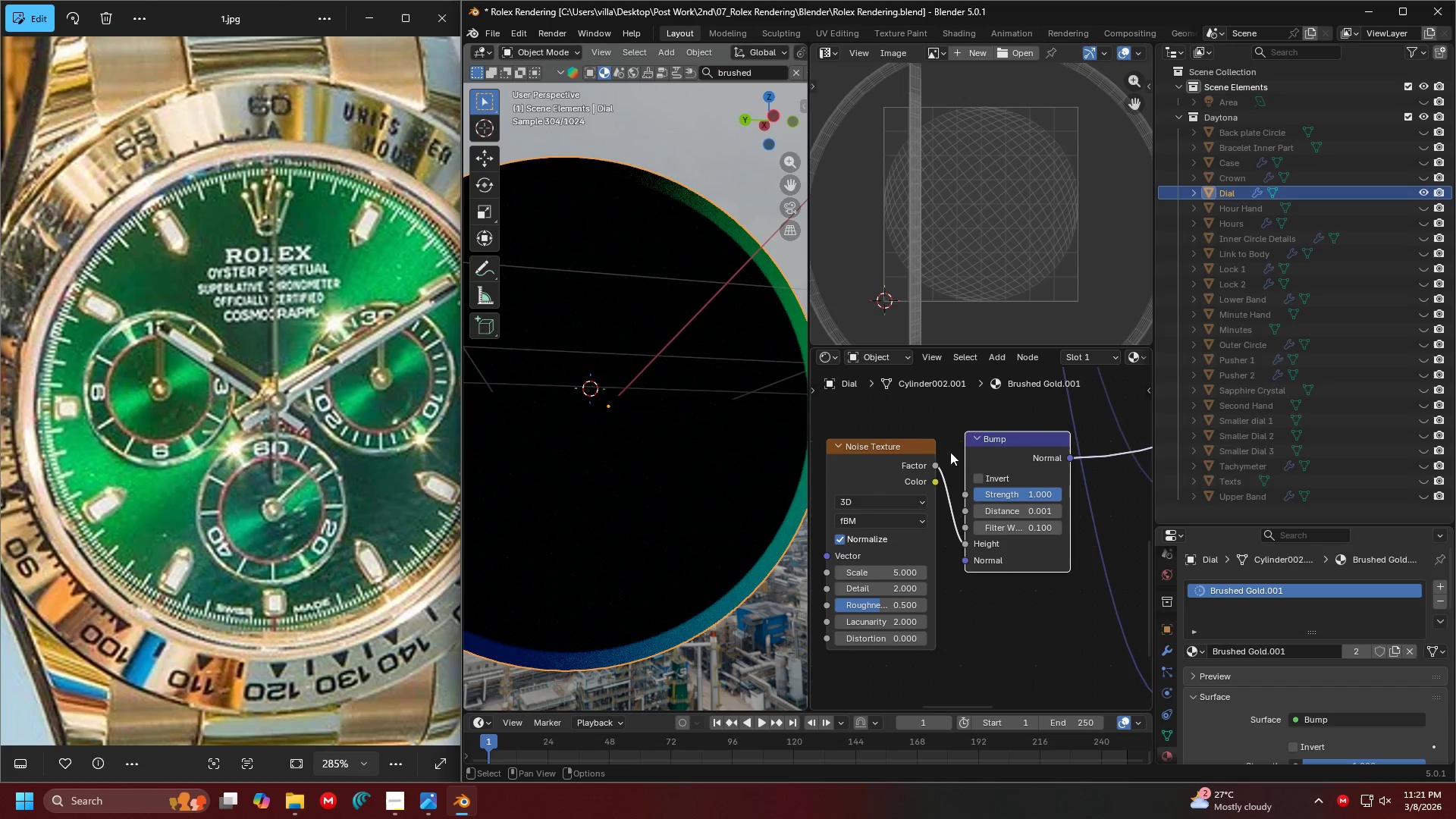 
hold_key(key=ControlLeft, duration=0.5)
hold_key(key=ShiftLeft, duration=0.47)
left_click([876, 460])
 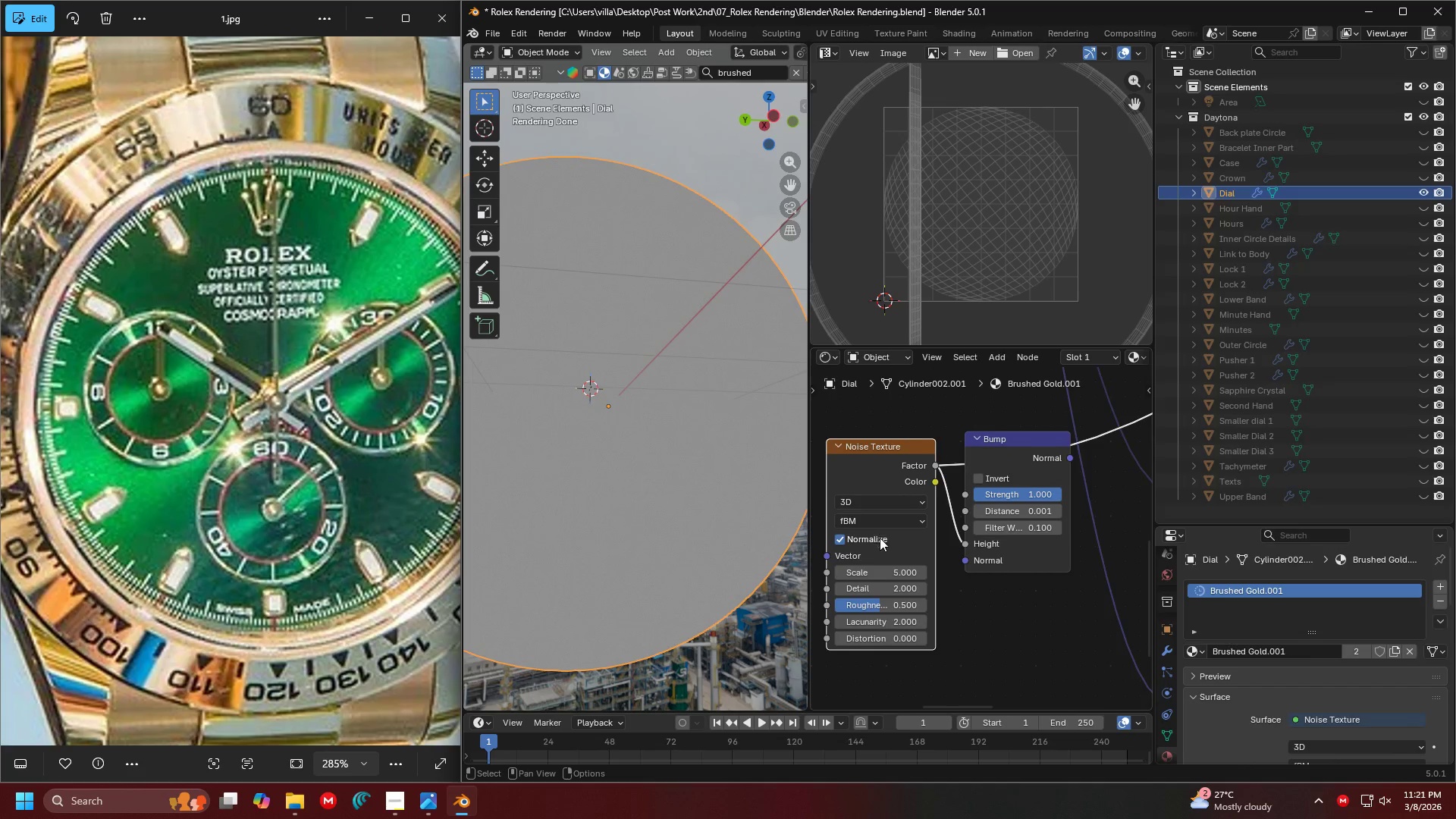 
left_click([990, 523])
 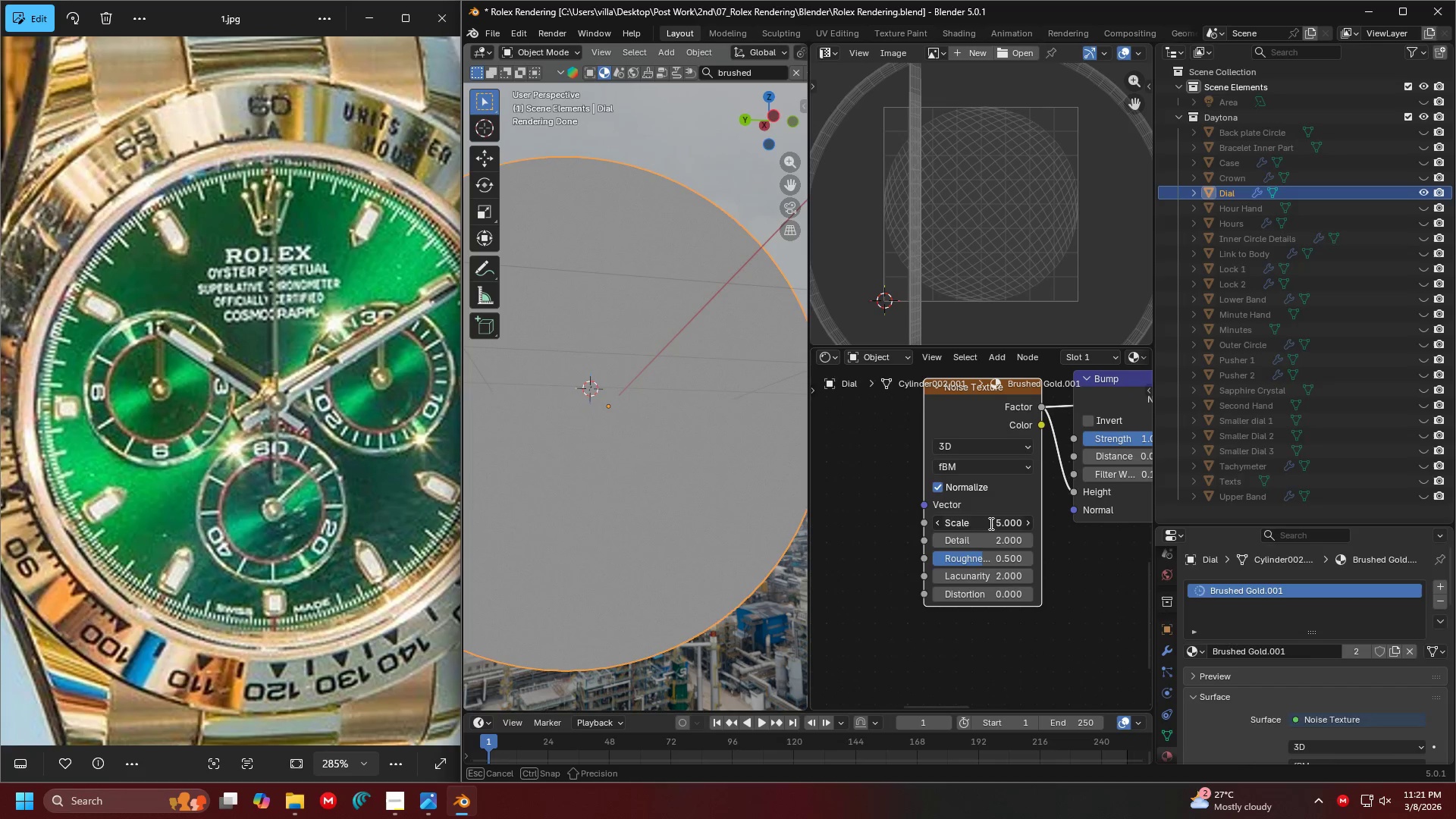 
scroll: coordinate [984, 489], scroll_direction: up, amount: 2.0
 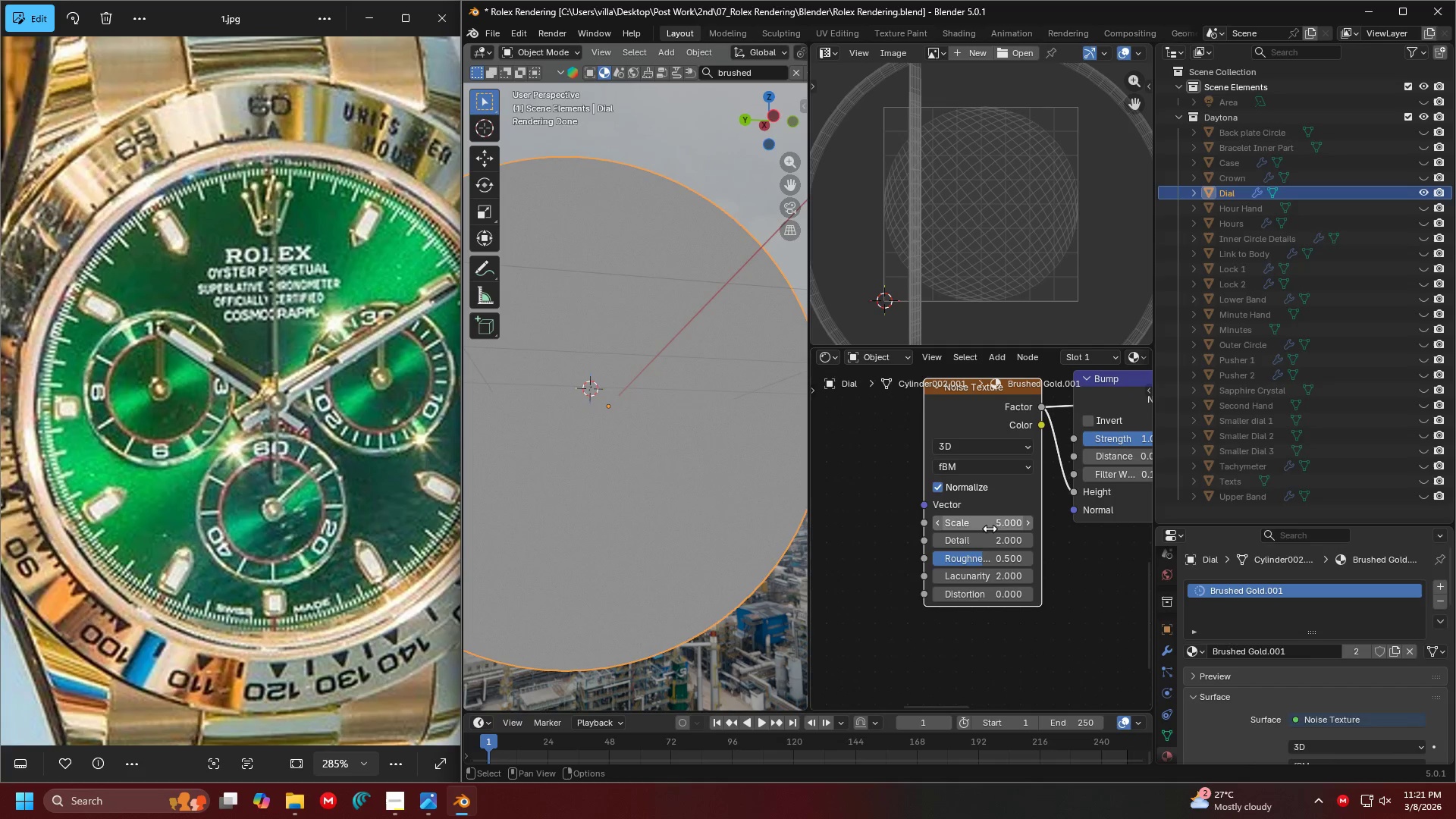 
key(1)
 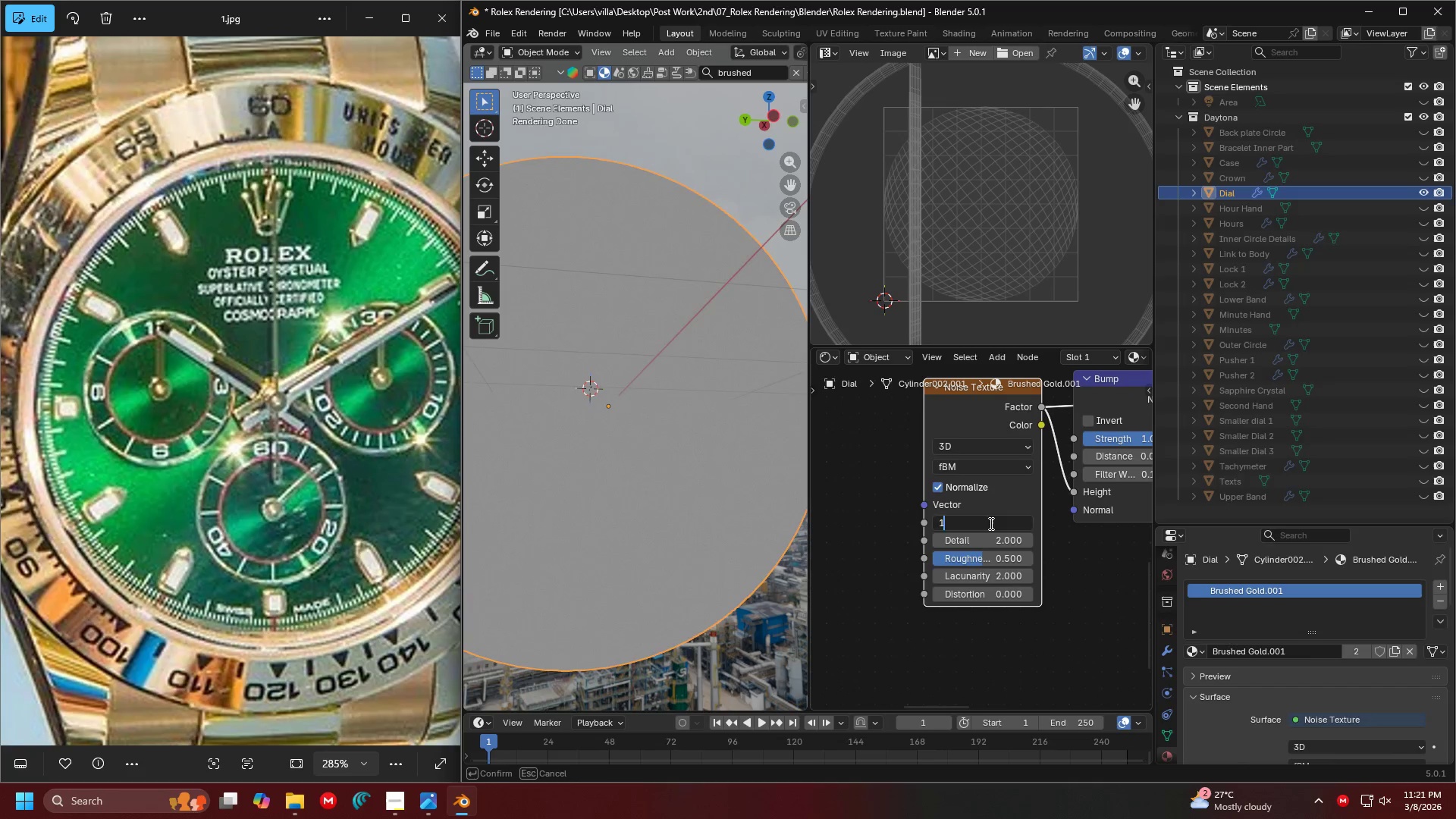 
key(Enter)
 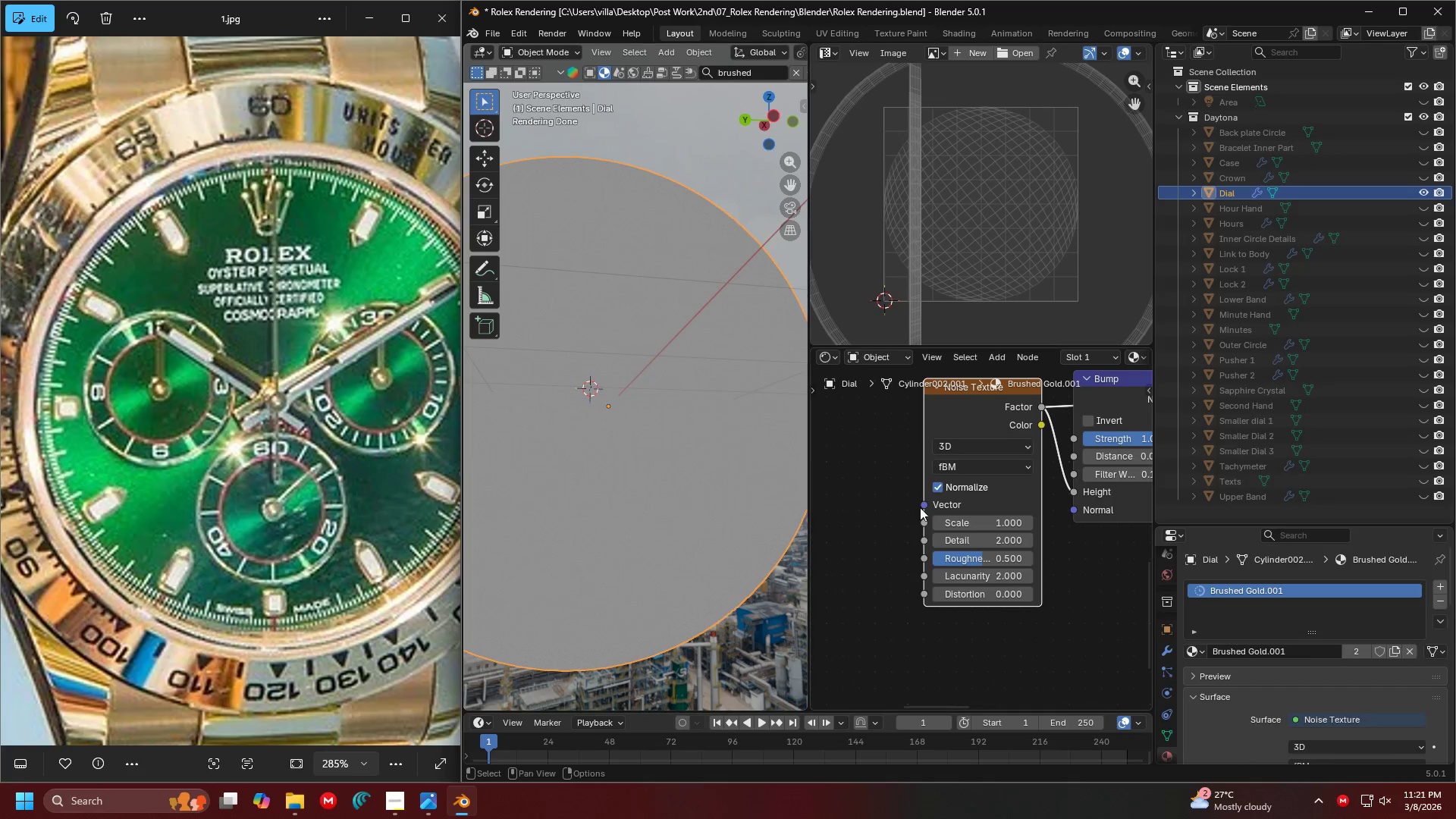 
left_click([983, 522])
 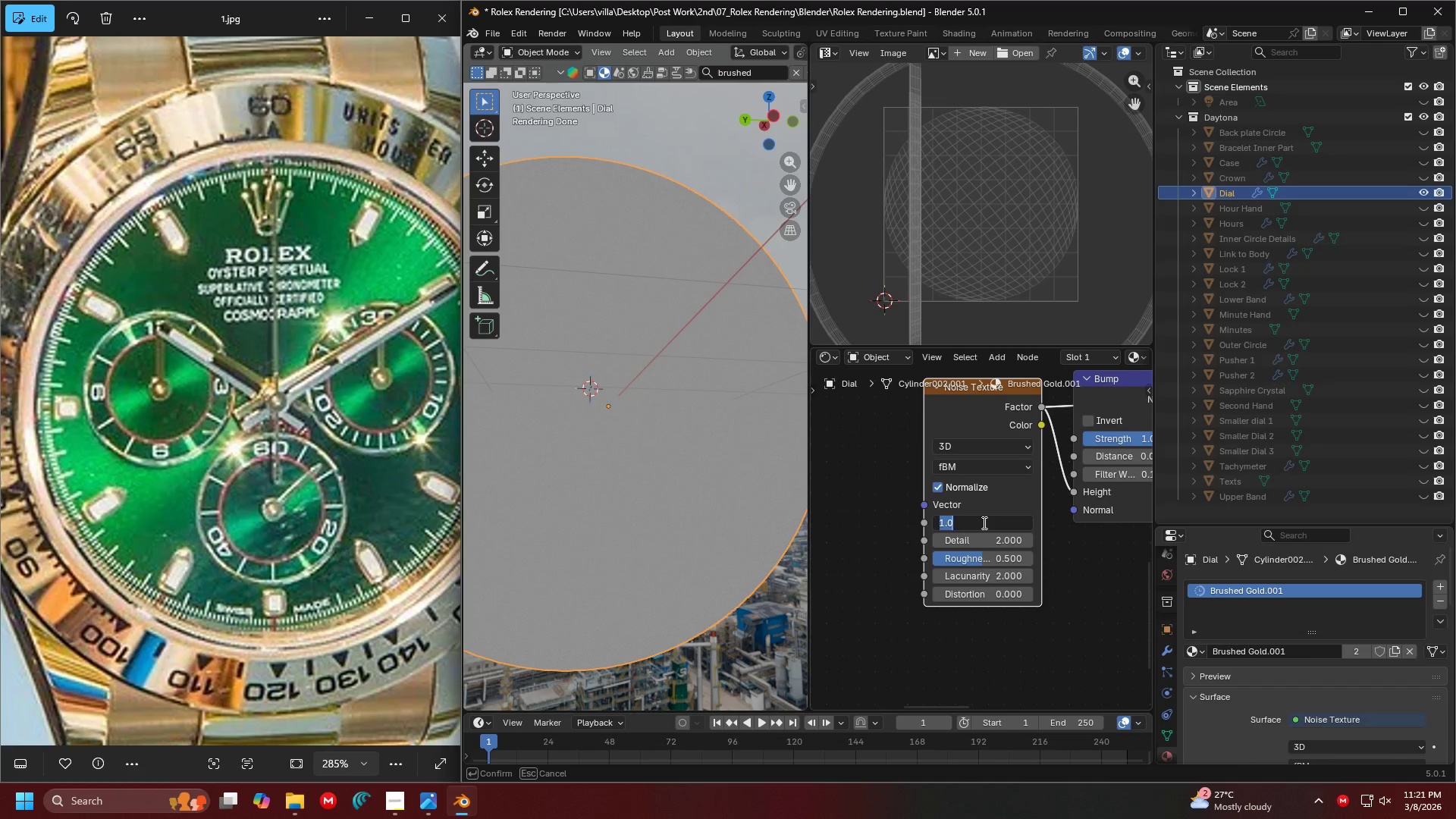 
type(10)
 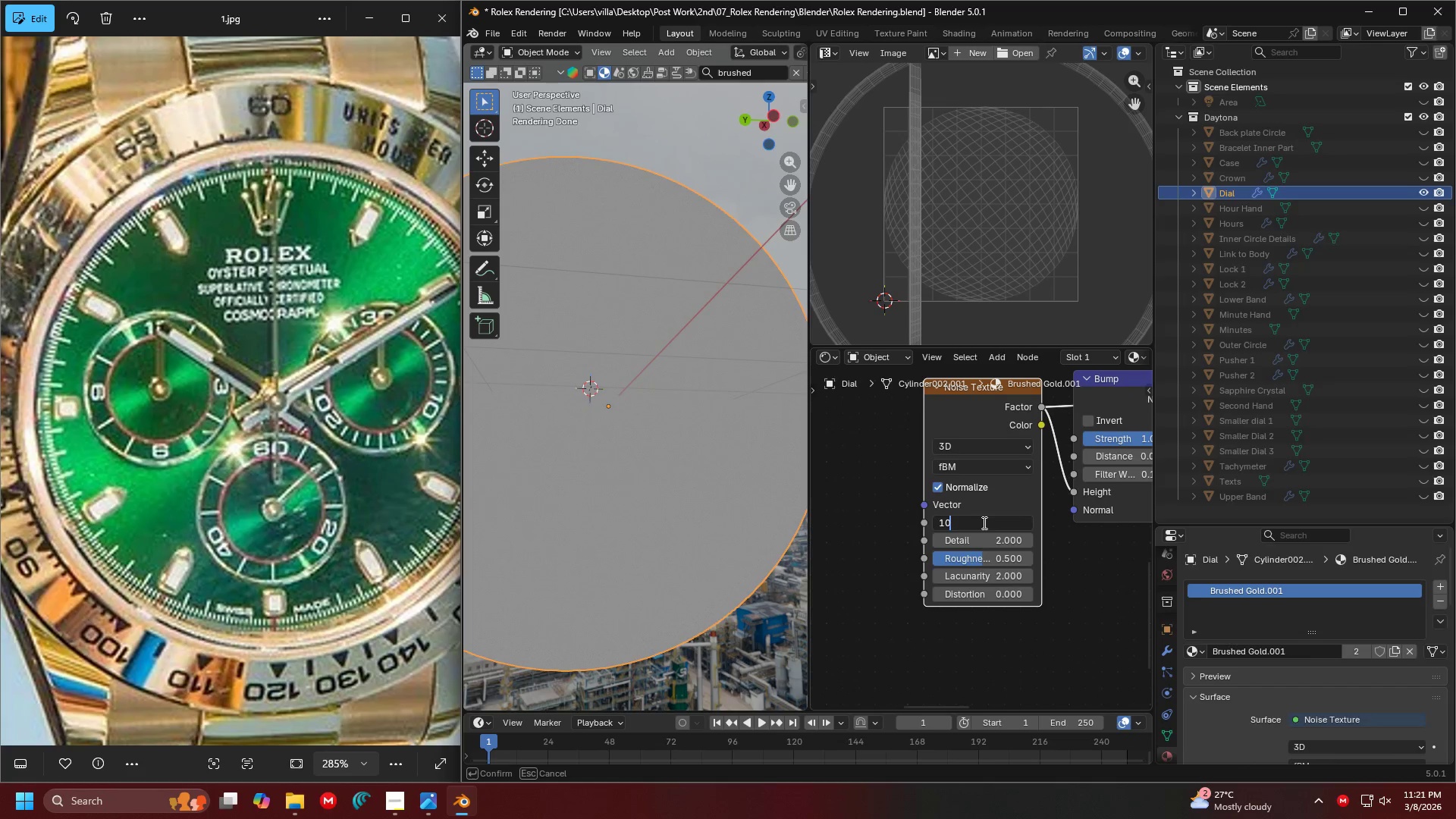 
key(Enter)
 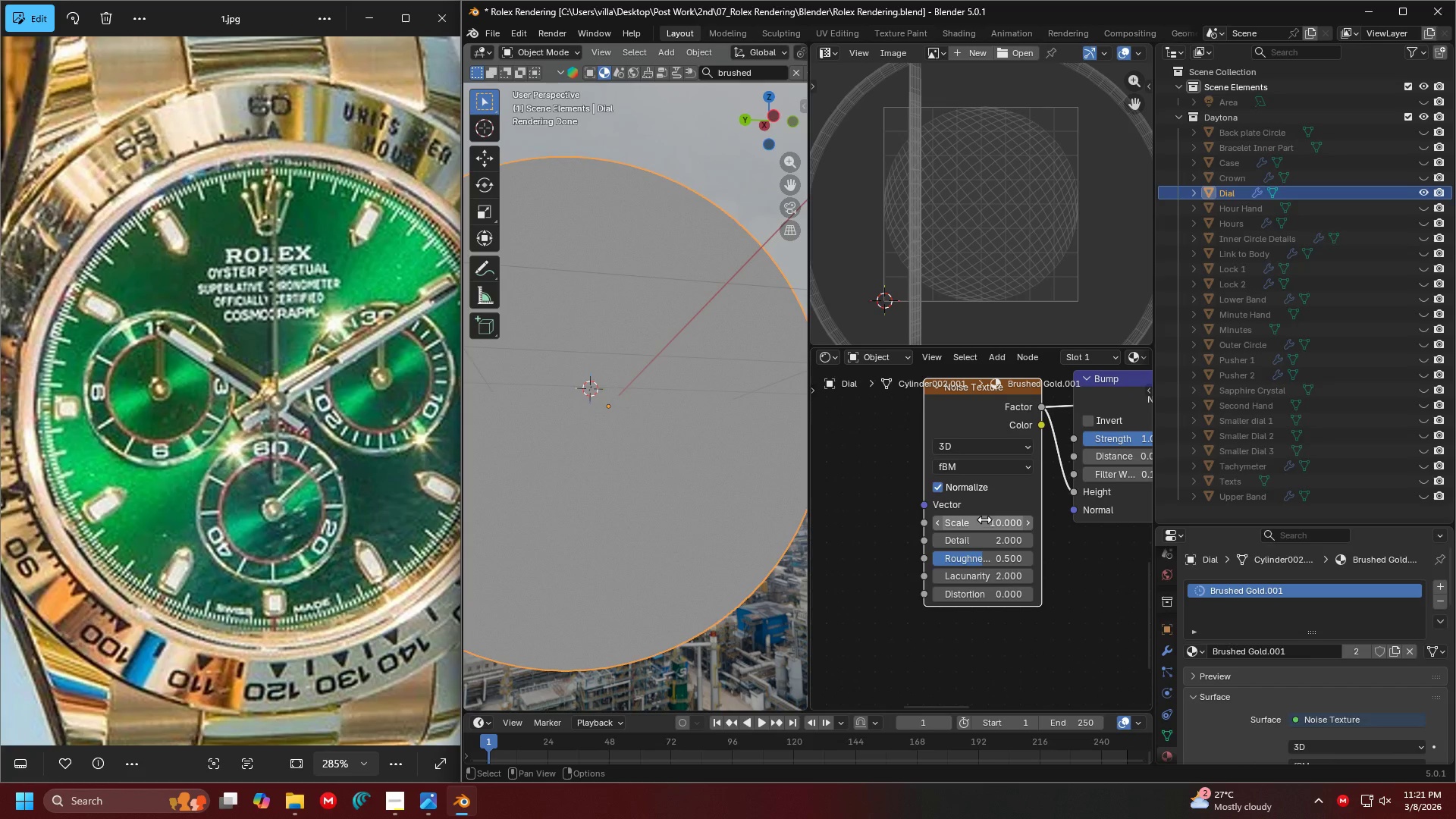 
scroll: coordinate [989, 441], scroll_direction: down, amount: 6.0
 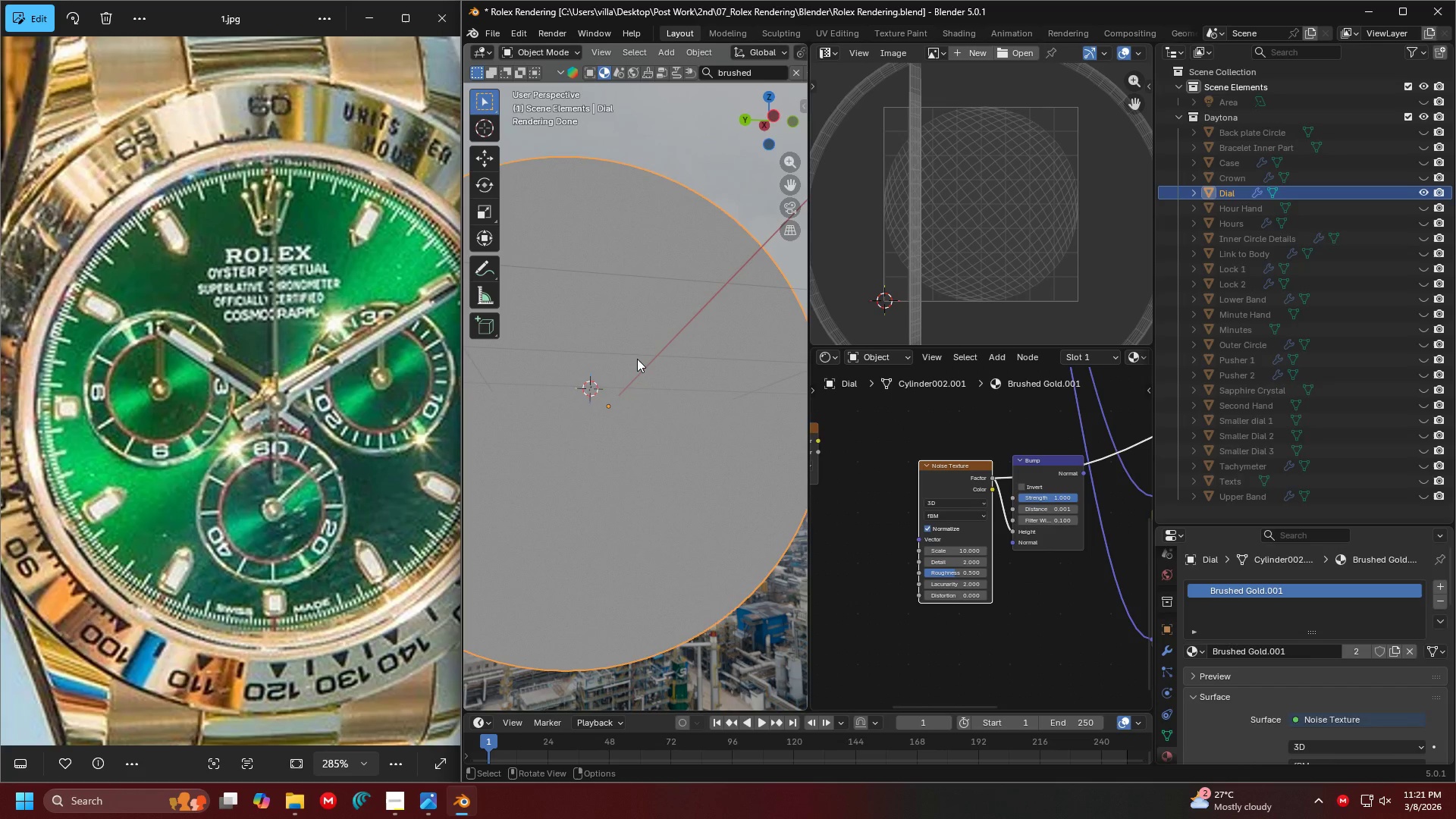 
hold_key(key=Z, duration=0.34)
 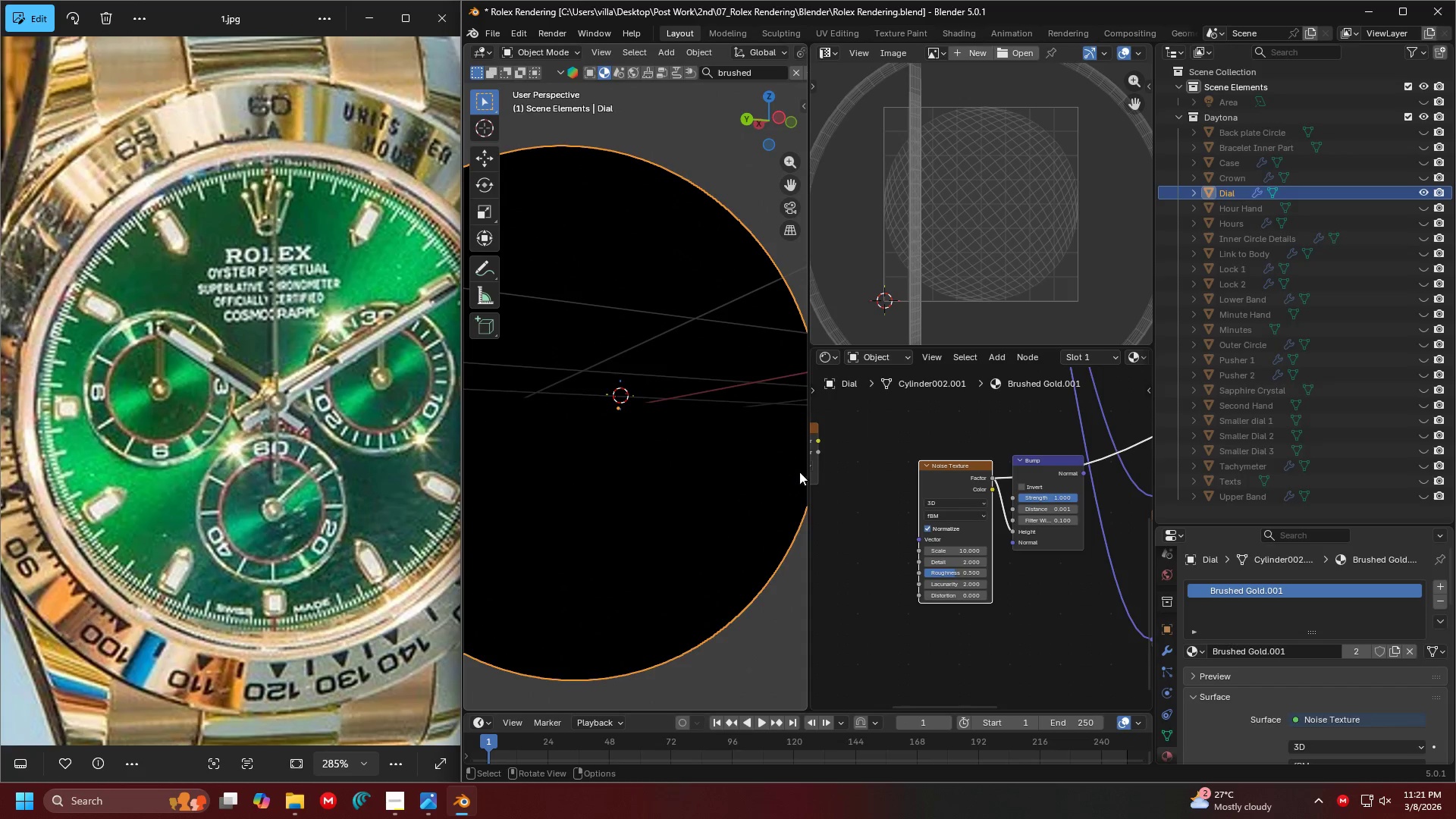 
scroll: coordinate [601, 395], scroll_direction: up, amount: 2.0
 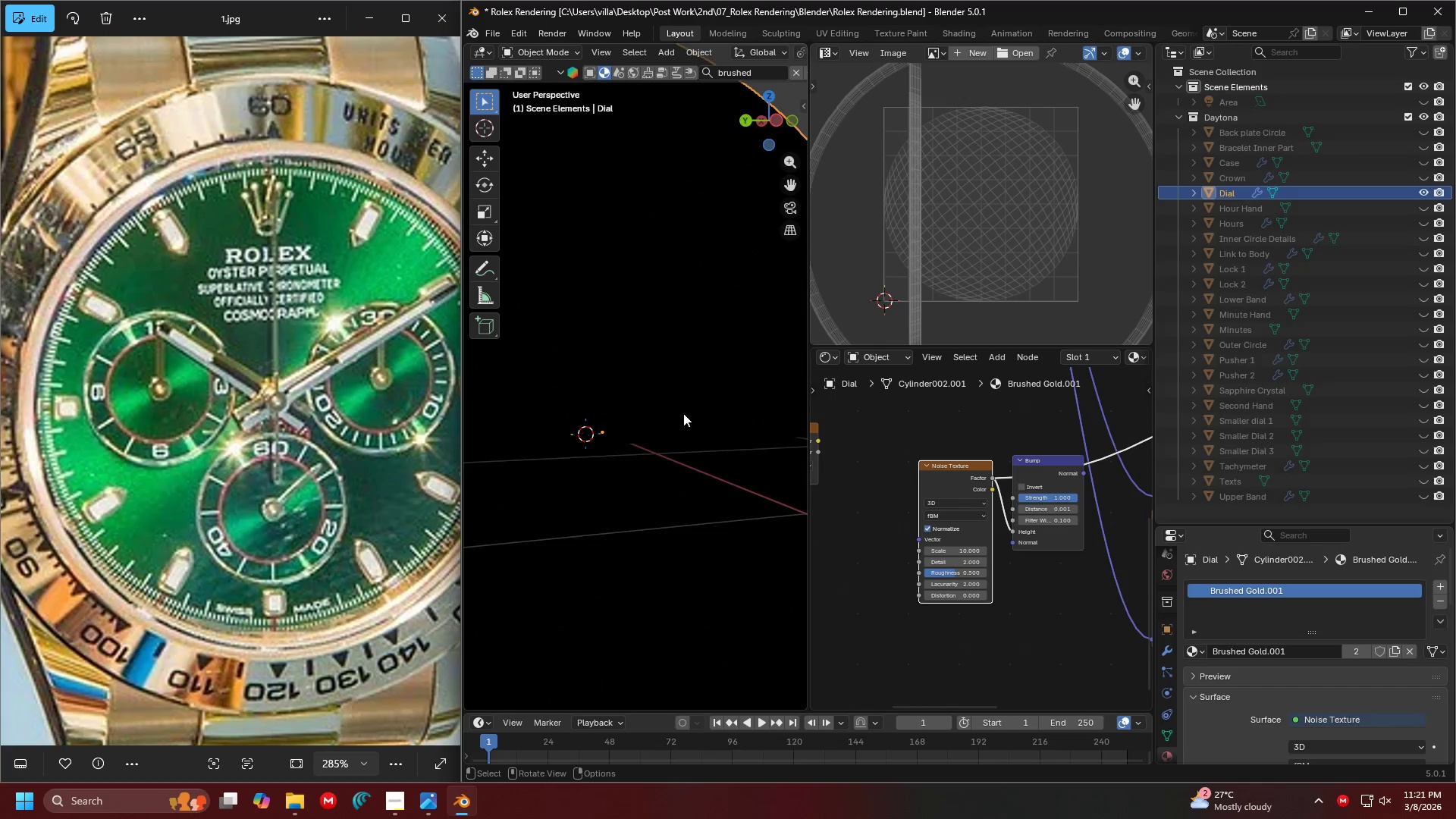 
hold_key(key=ControlLeft, duration=0.41)
 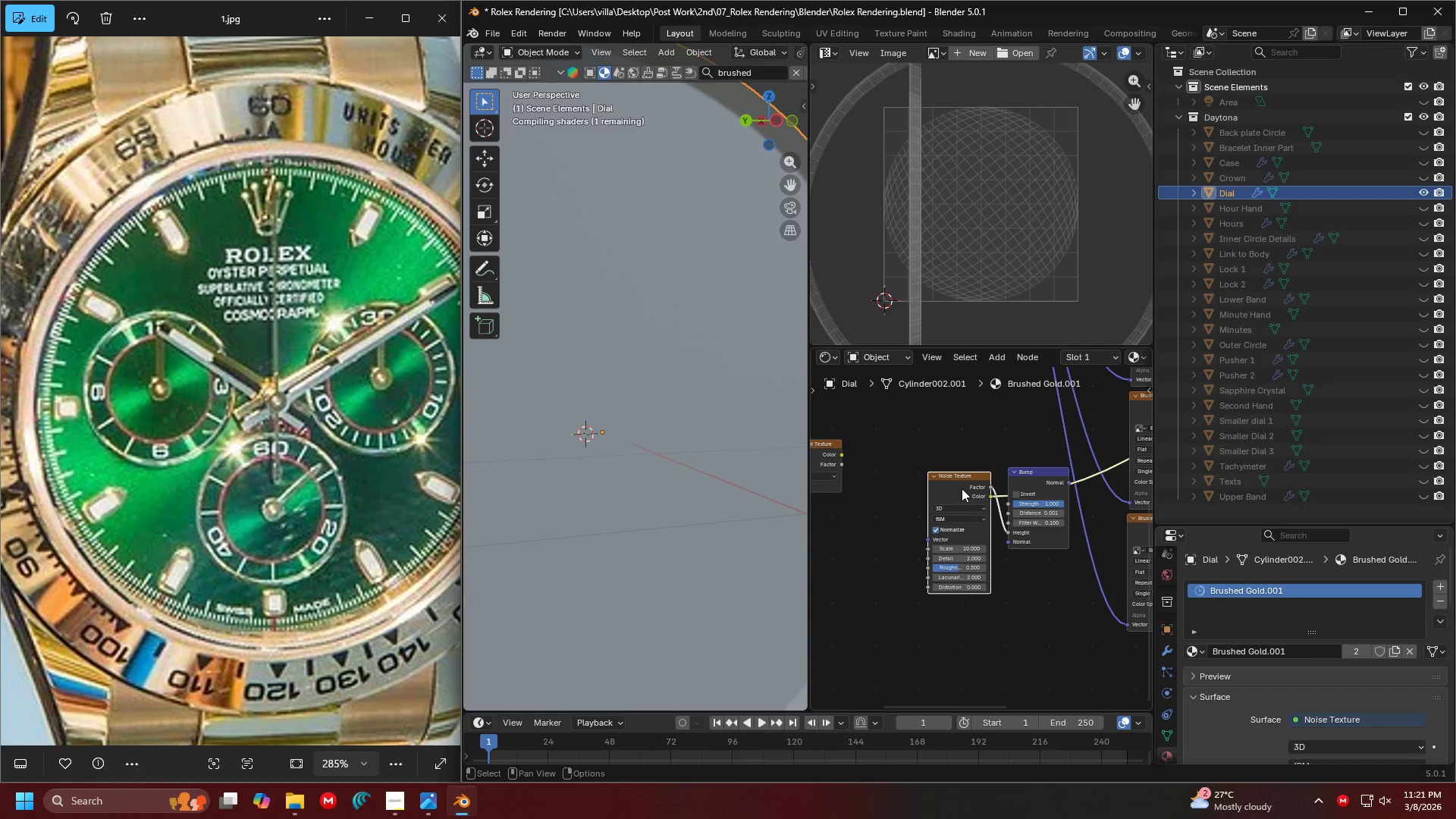 
scroll: coordinate [821, 442], scroll_direction: down, amount: 2.0
 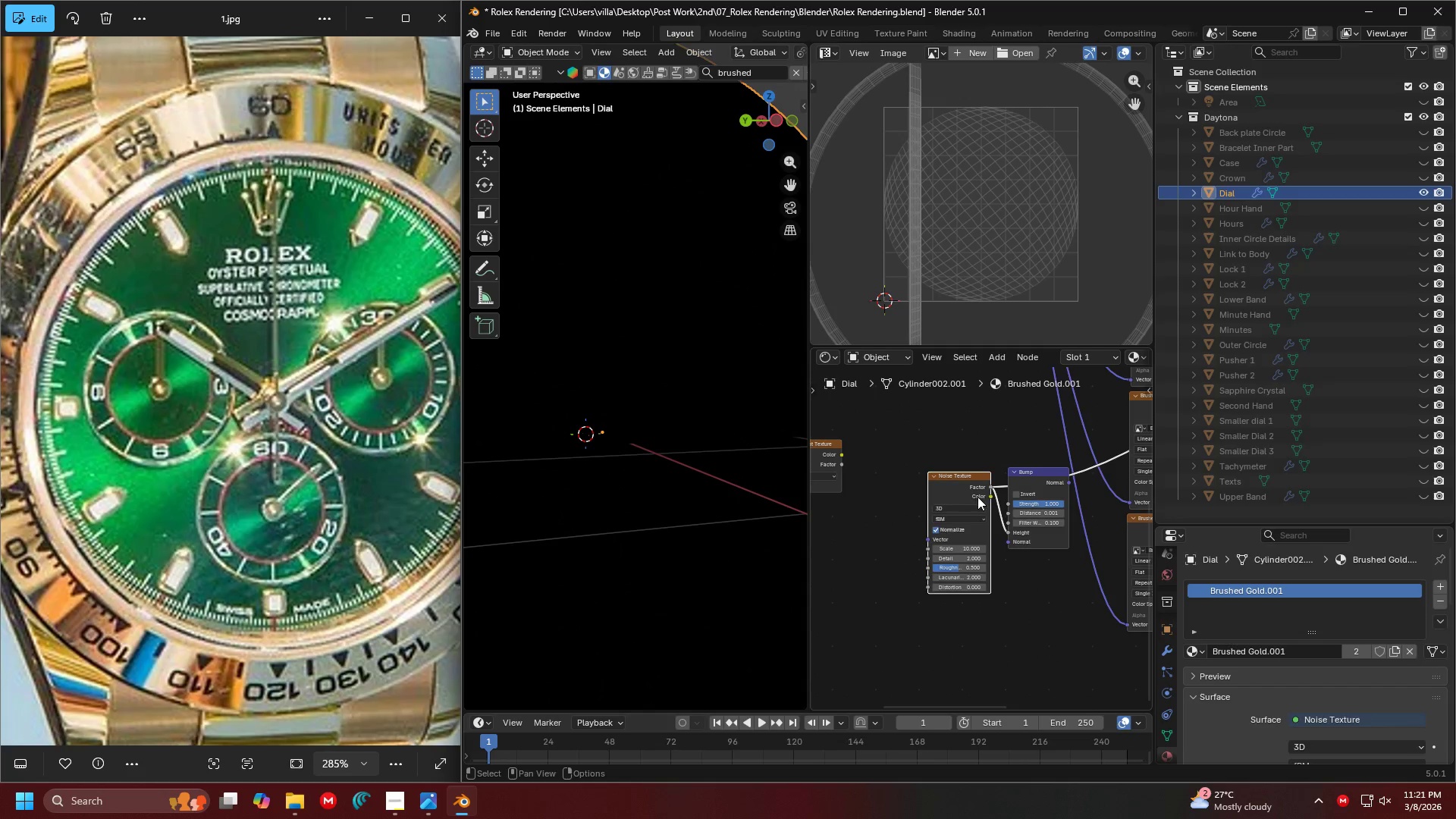 
hold_key(key=ShiftLeft, duration=0.41)
left_click([962, 488])
 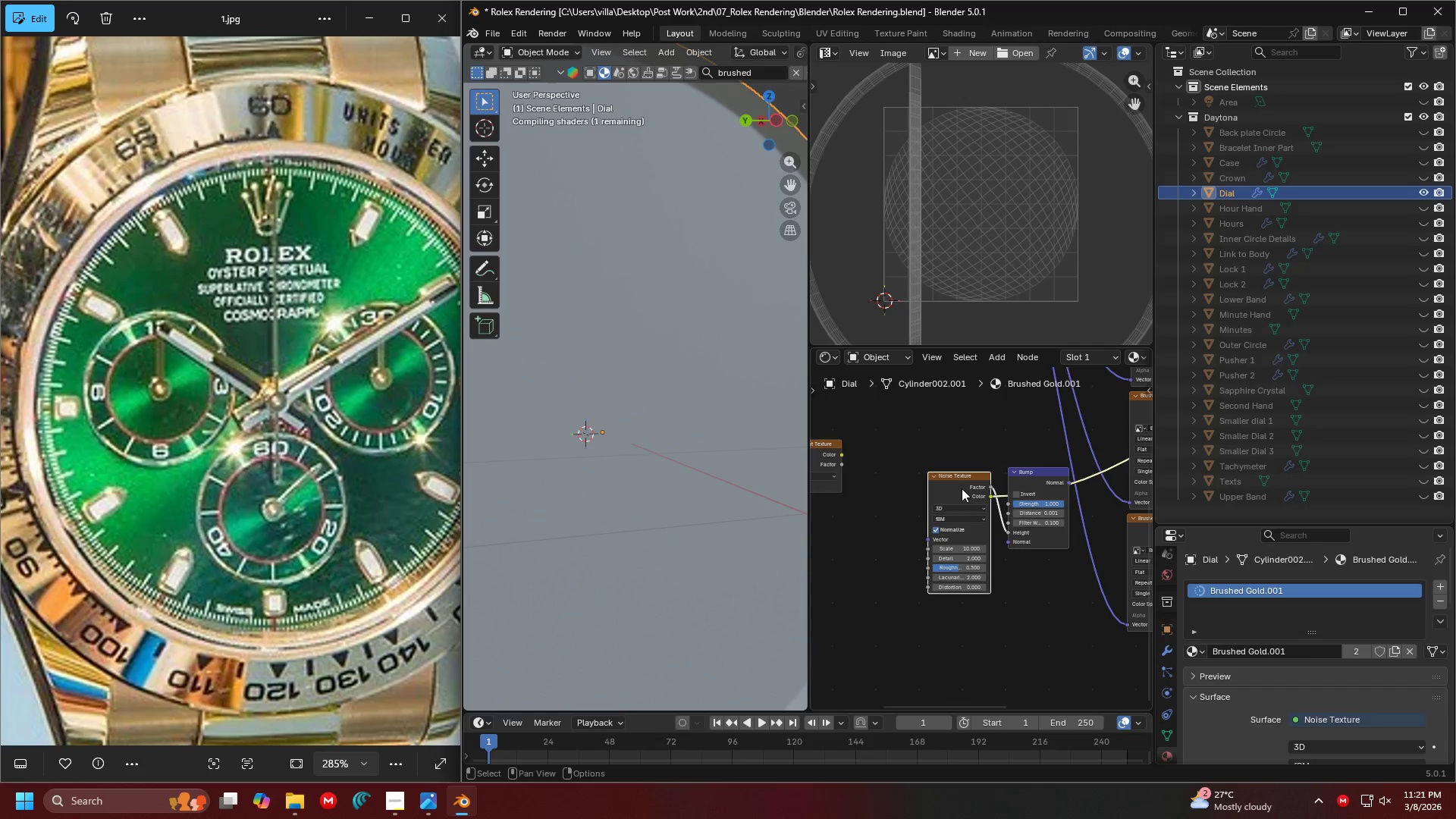 
hold_key(key=ControlLeft, duration=0.88)
 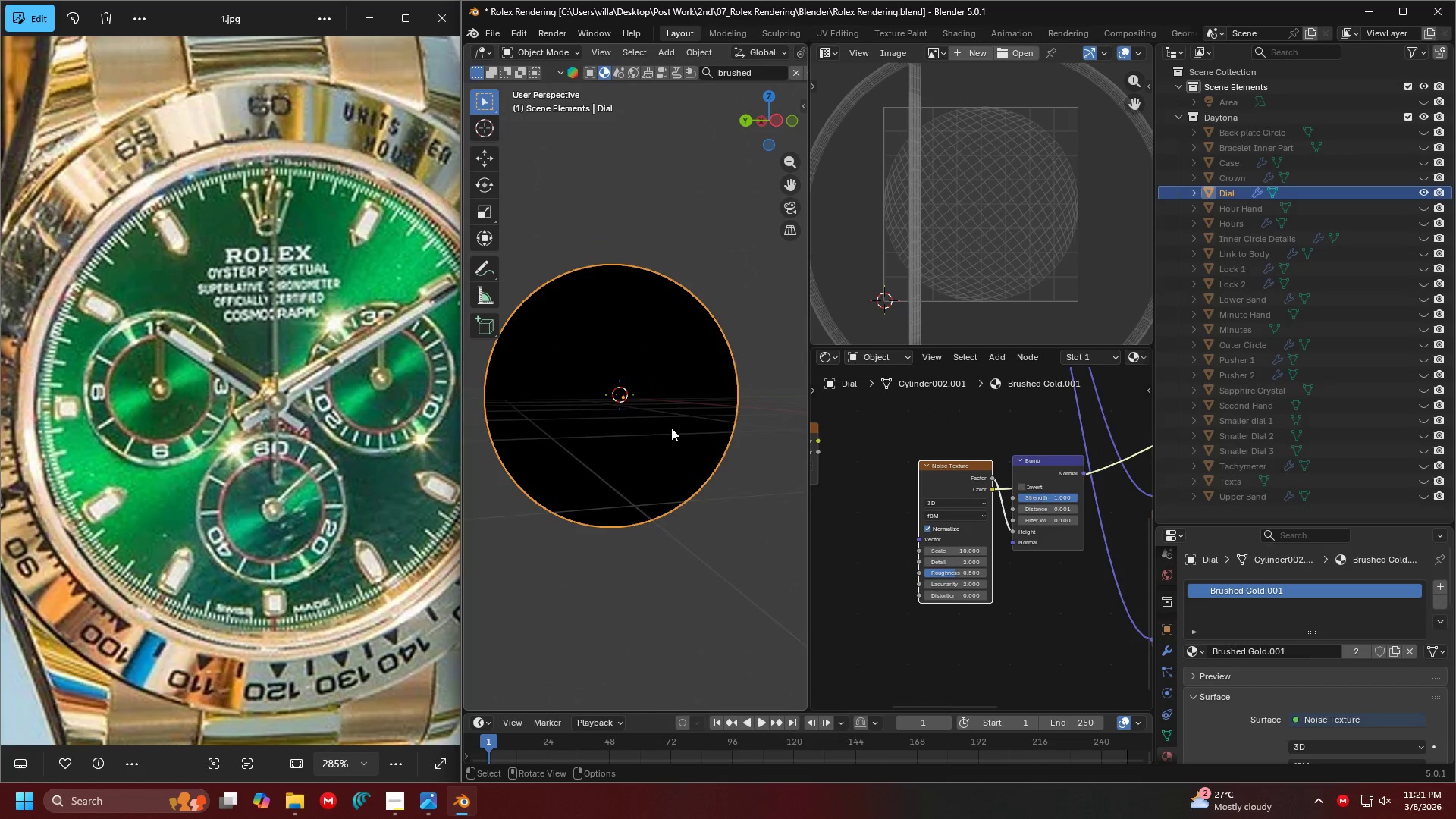 
hold_key(key=ShiftLeft, duration=0.83)
 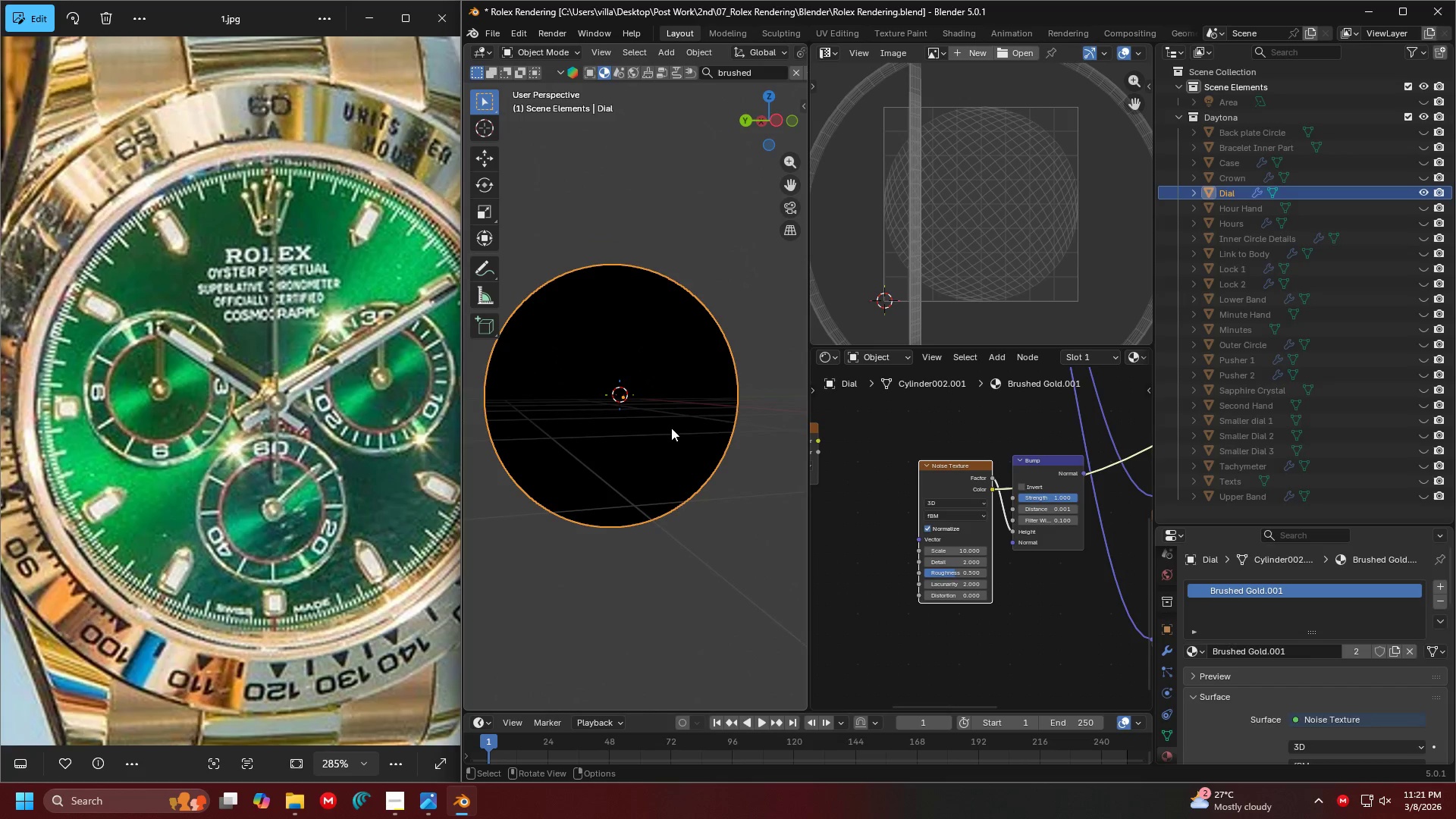 
scroll: coordinate [962, 488], scroll_direction: up, amount: 2.0
 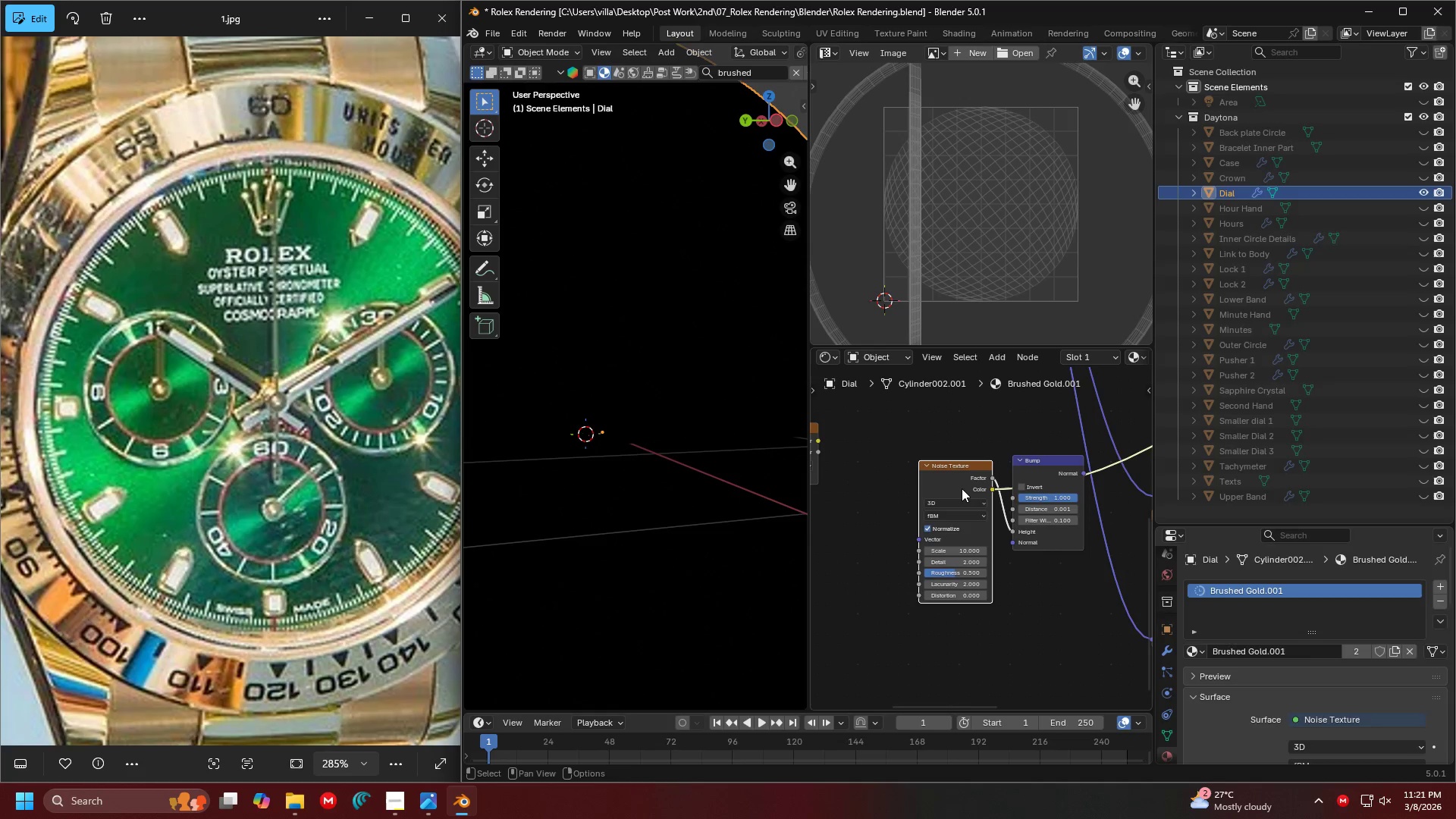 
left_click([957, 481])
 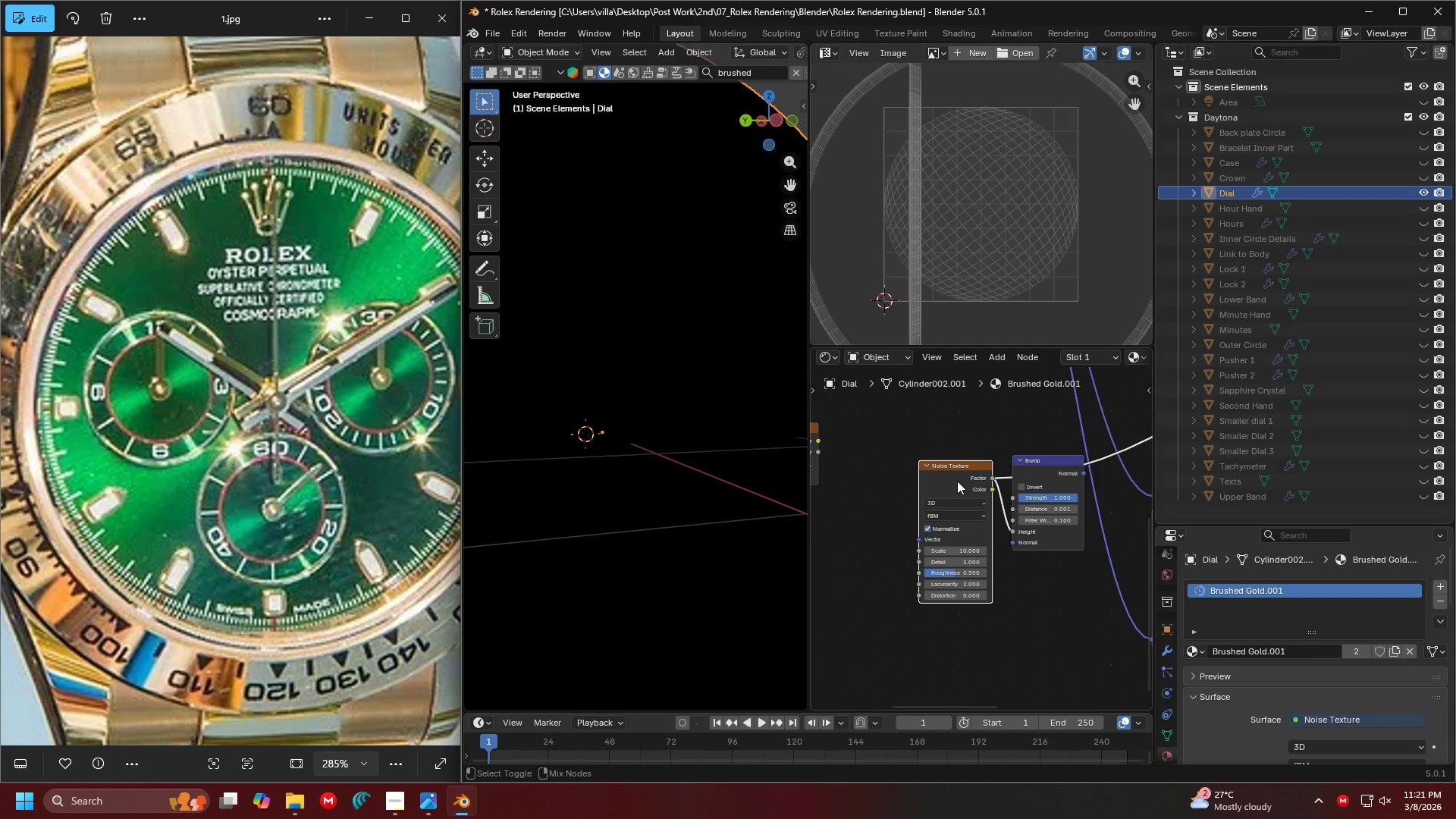 
double_click([957, 481])
 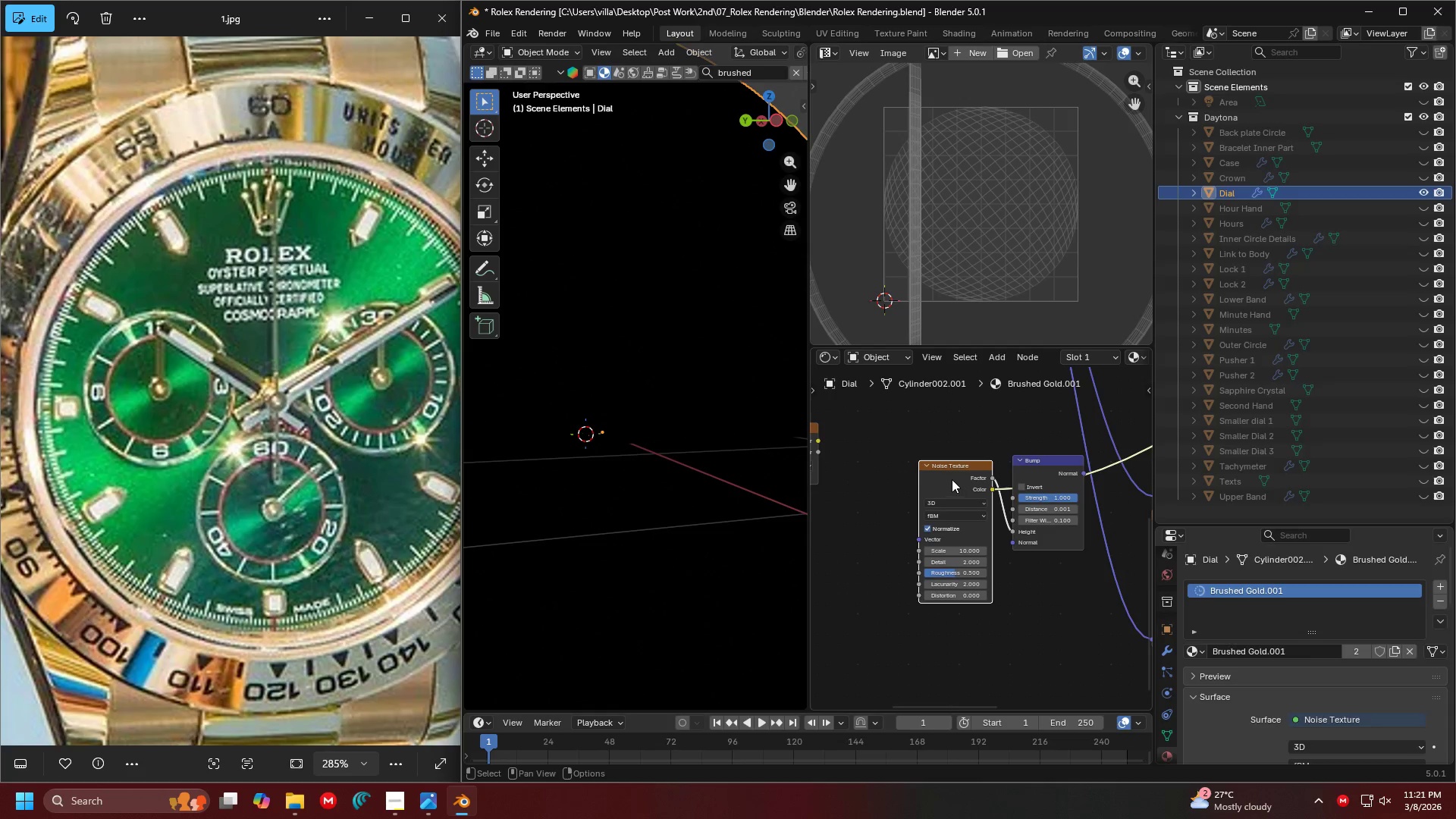 
scroll: coordinate [641, 407], scroll_direction: none, amount: 0.0
 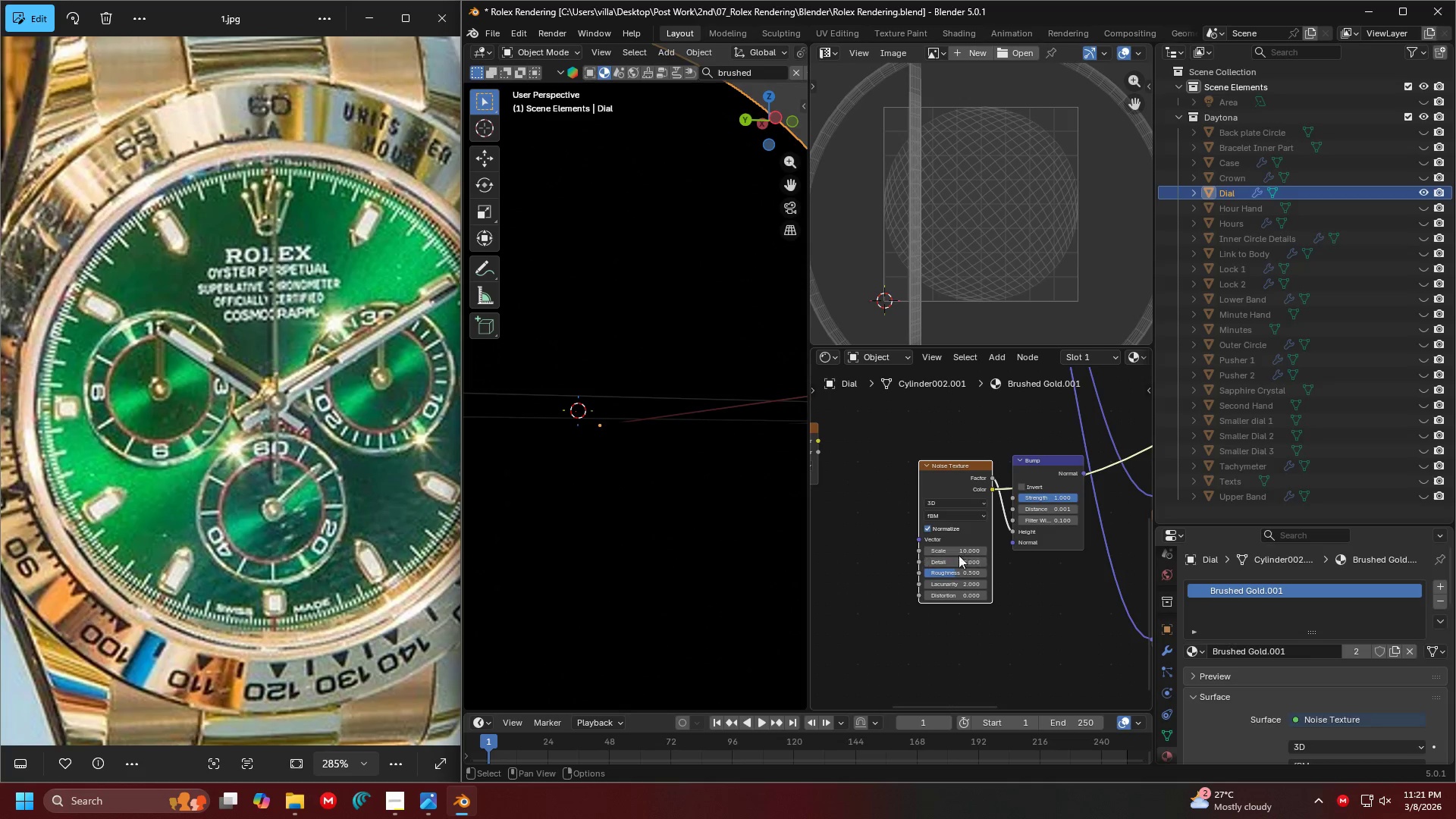 
left_click([956, 554])
 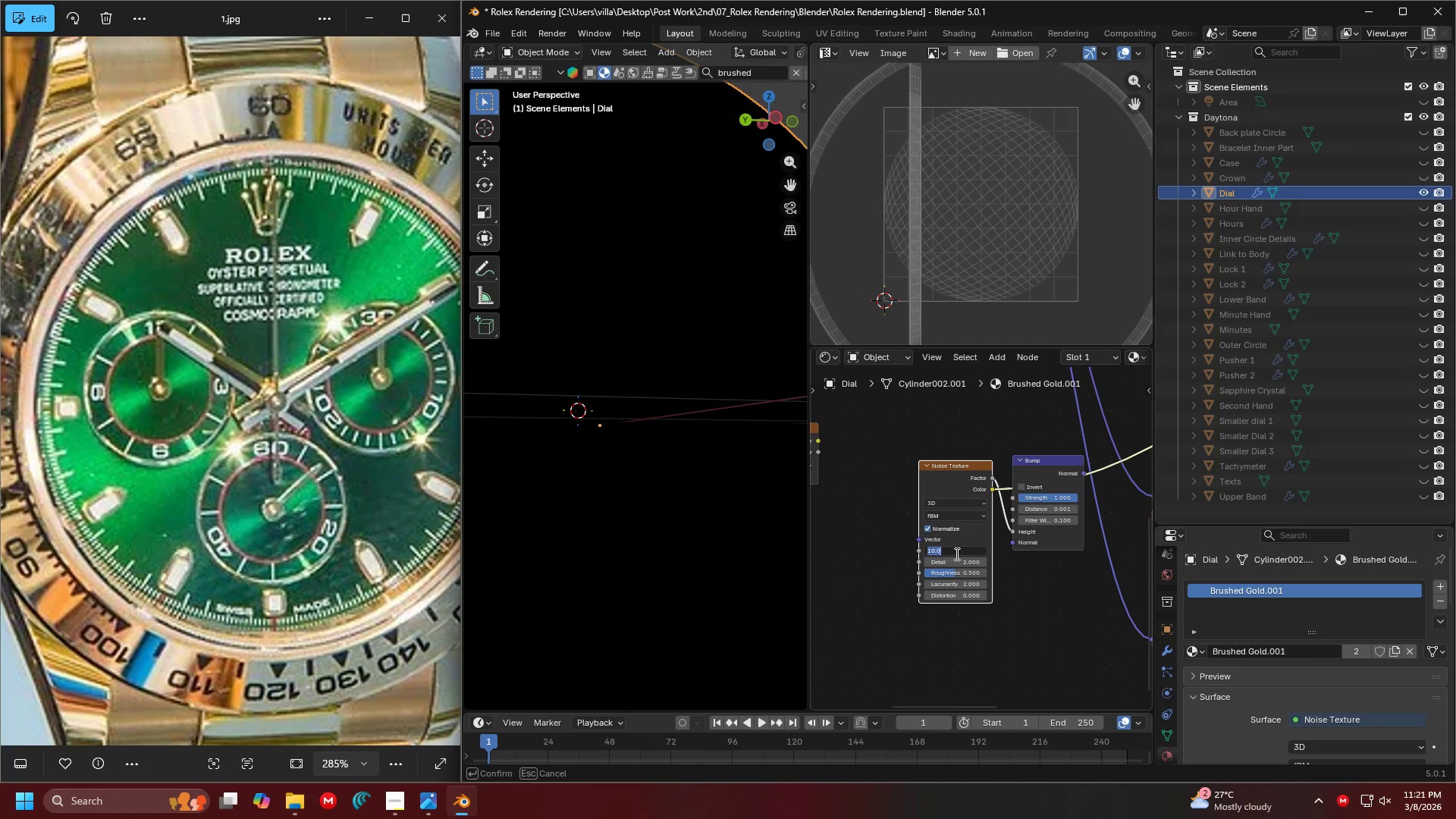 
key(1)
 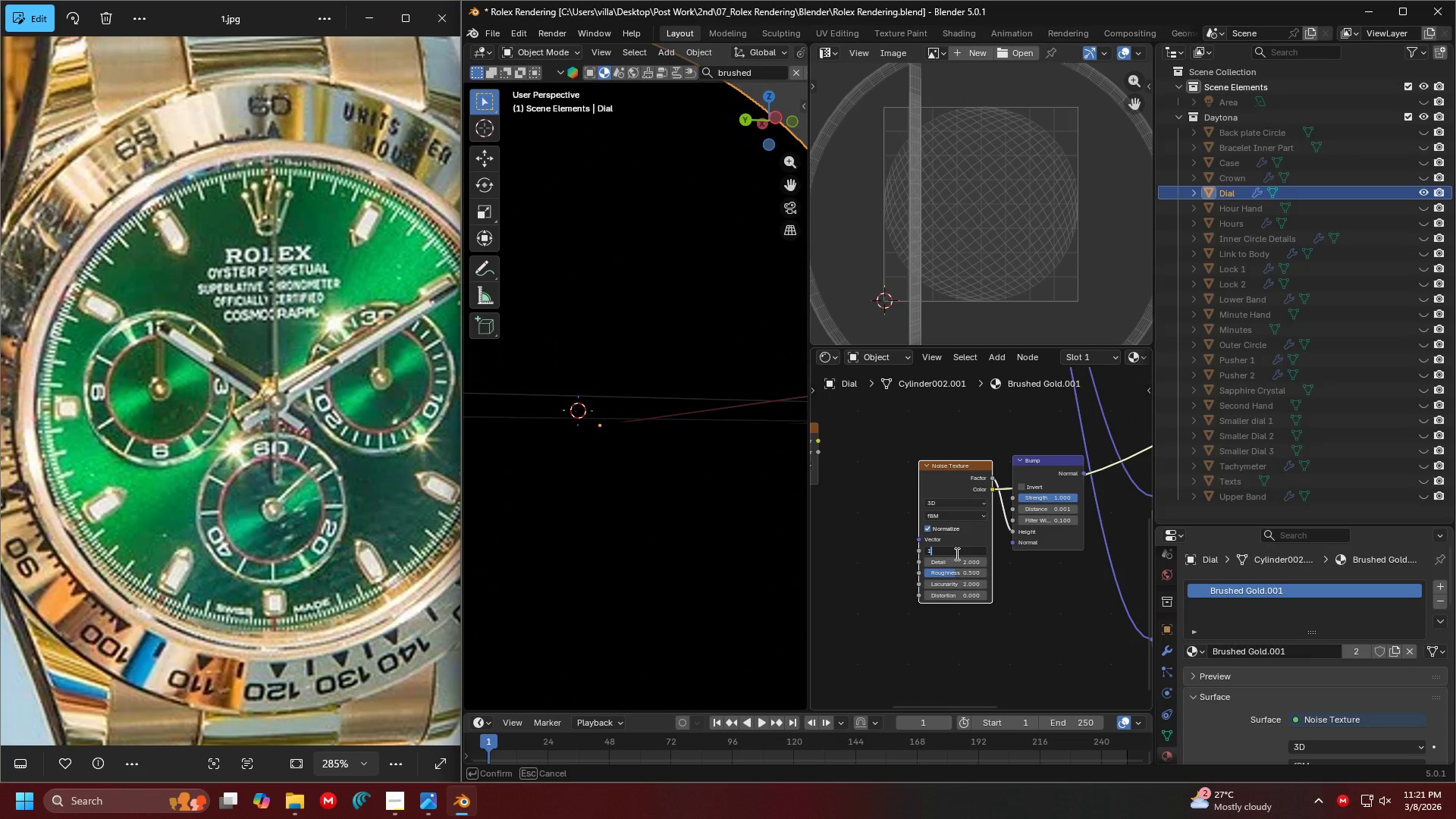 
key(Enter)
 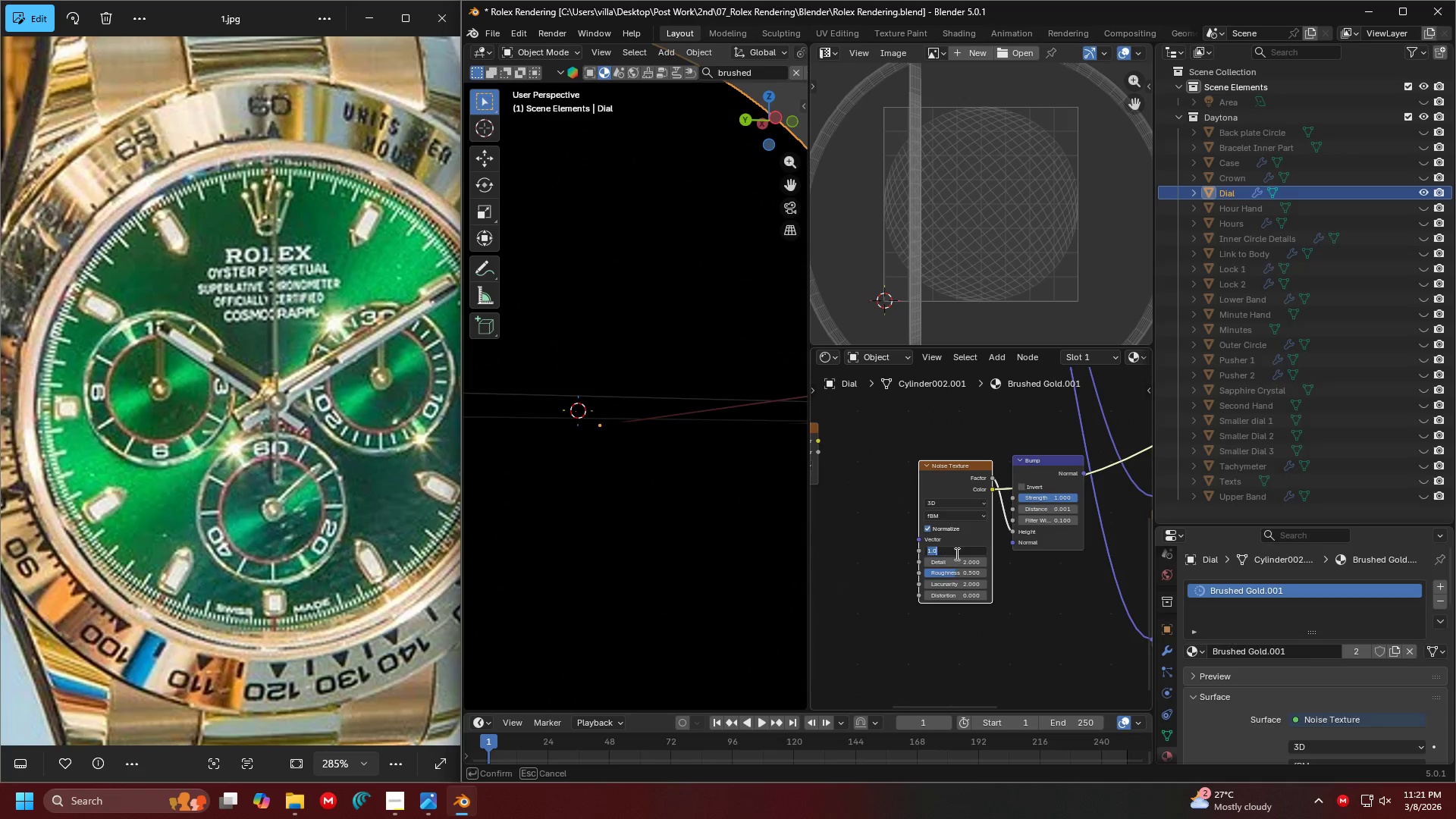 
key(5)
 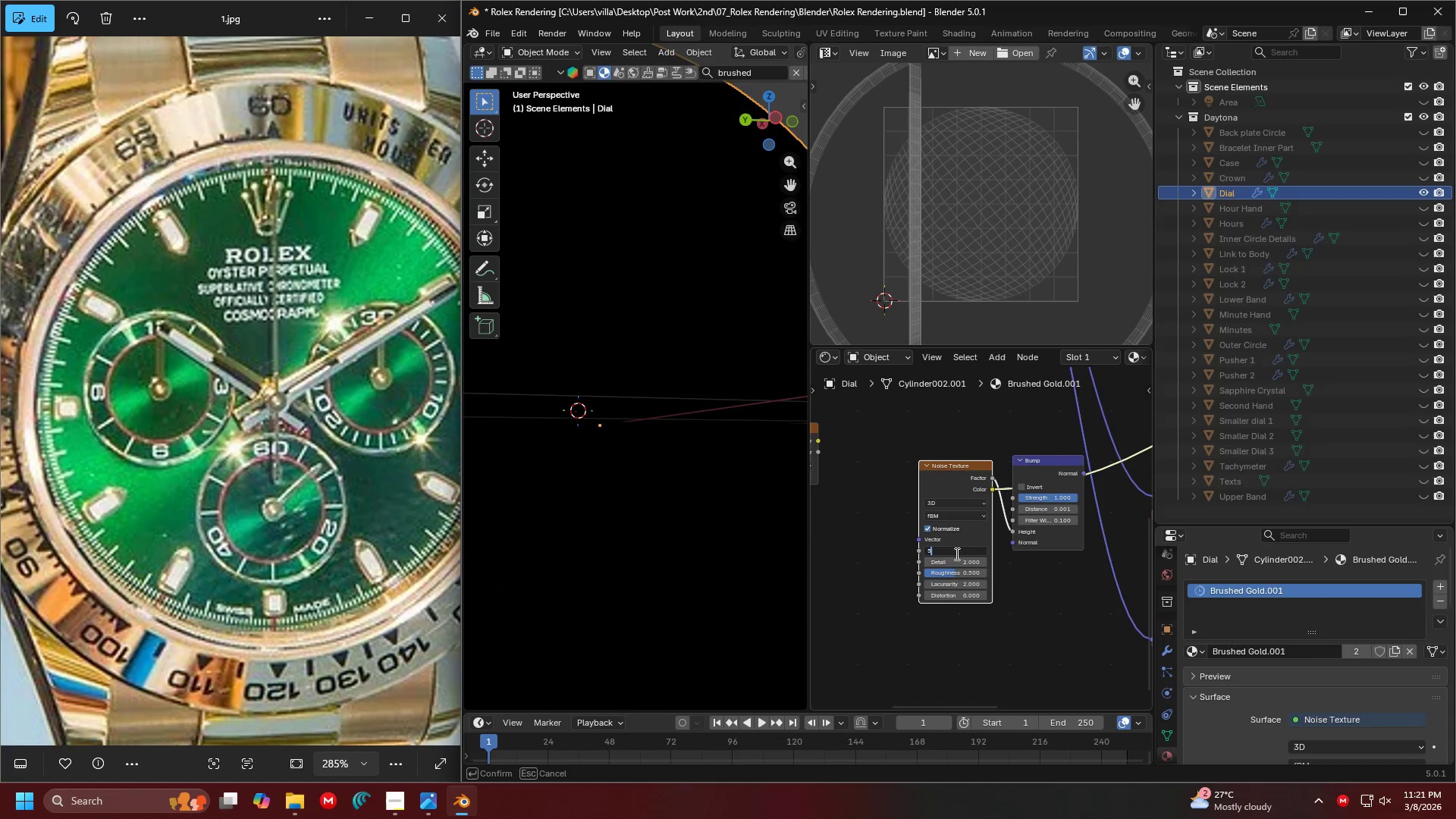 
key(Enter)
 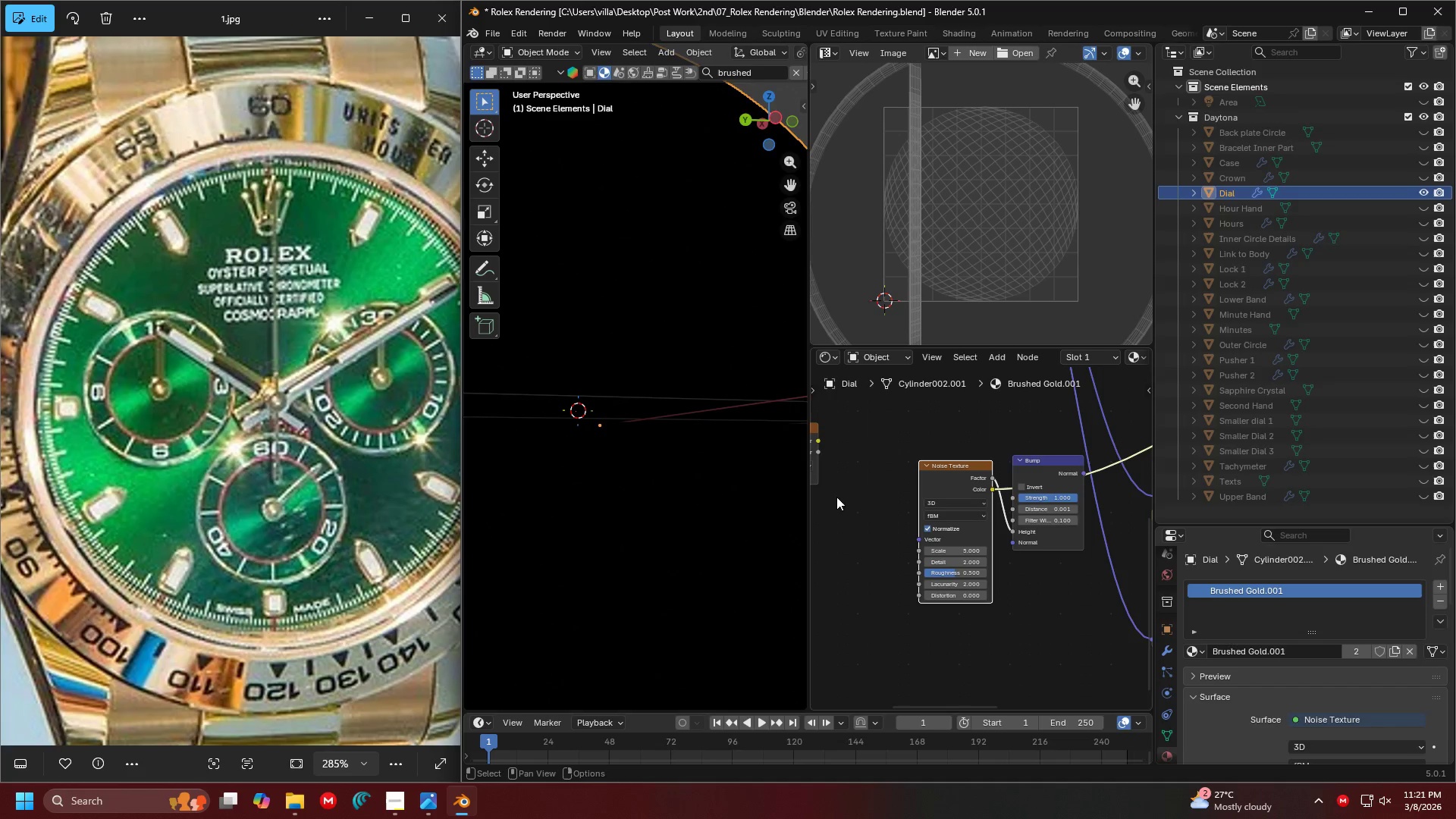 
scroll: coordinate [1002, 452], scroll_direction: down, amount: 11.0
 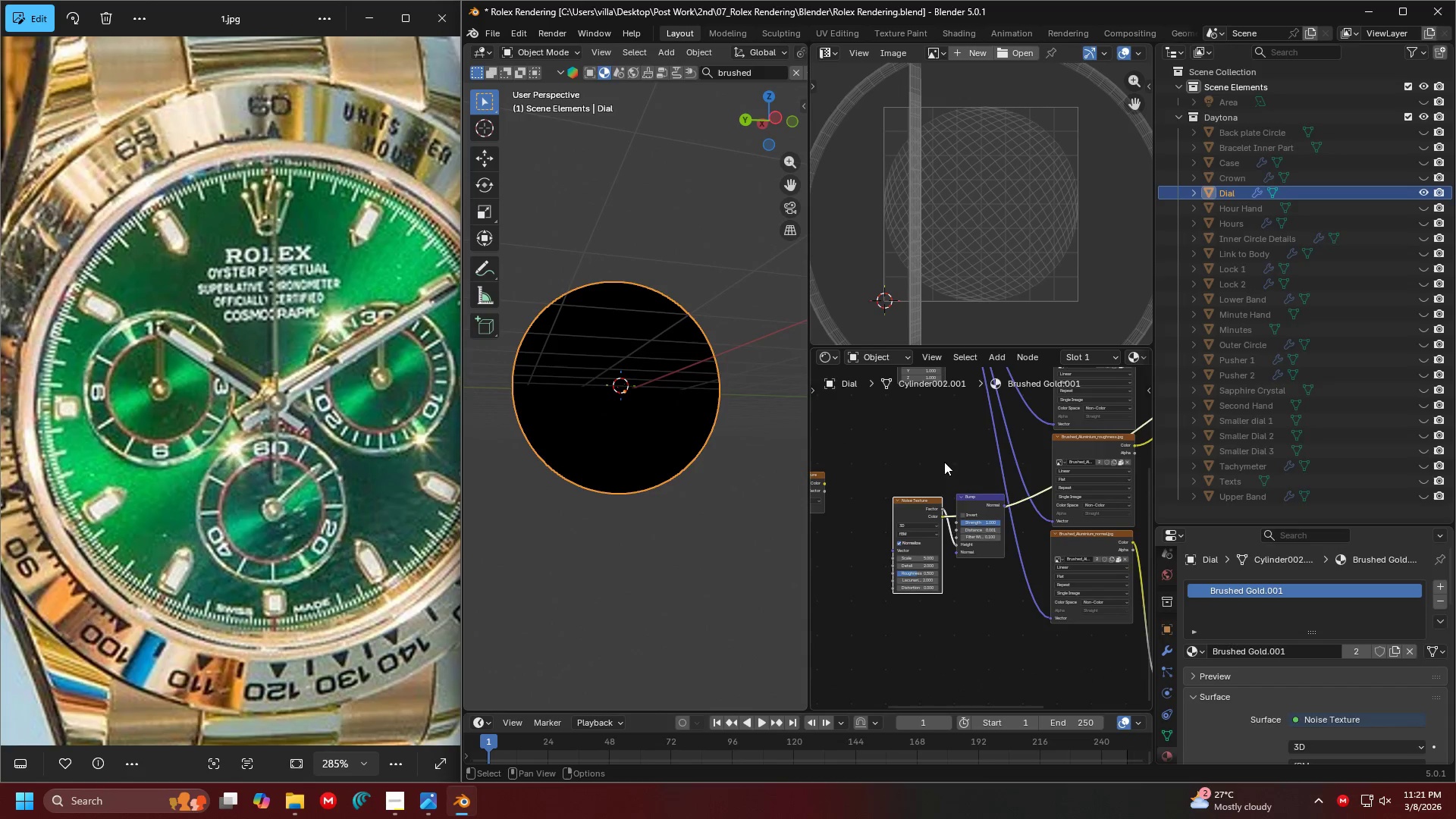 
left_click_drag(start_coordinate=[918, 500], to_coordinate=[882, 522])
 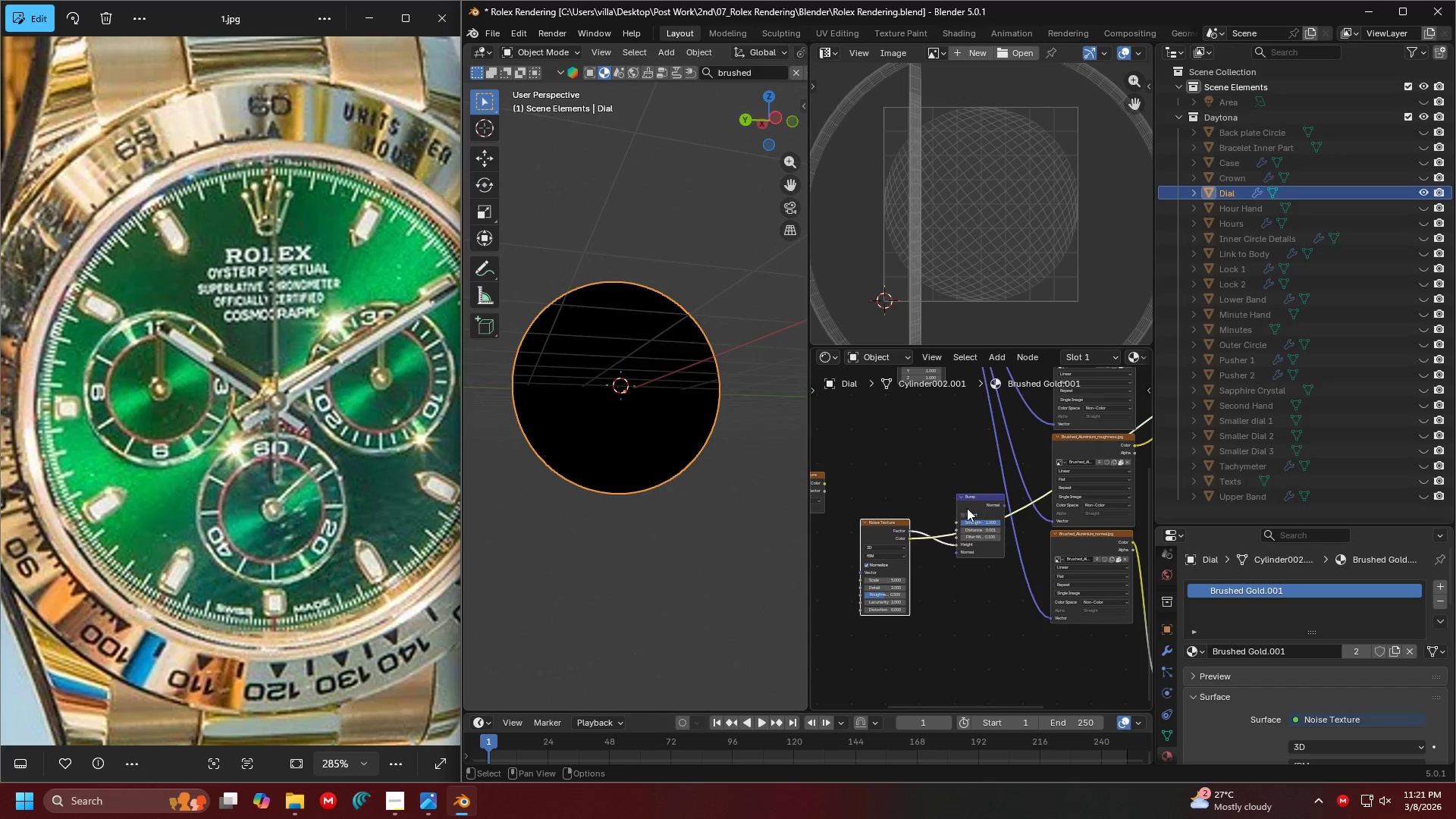 
left_click_drag(start_coordinate=[967, 508], to_coordinate=[952, 543])
 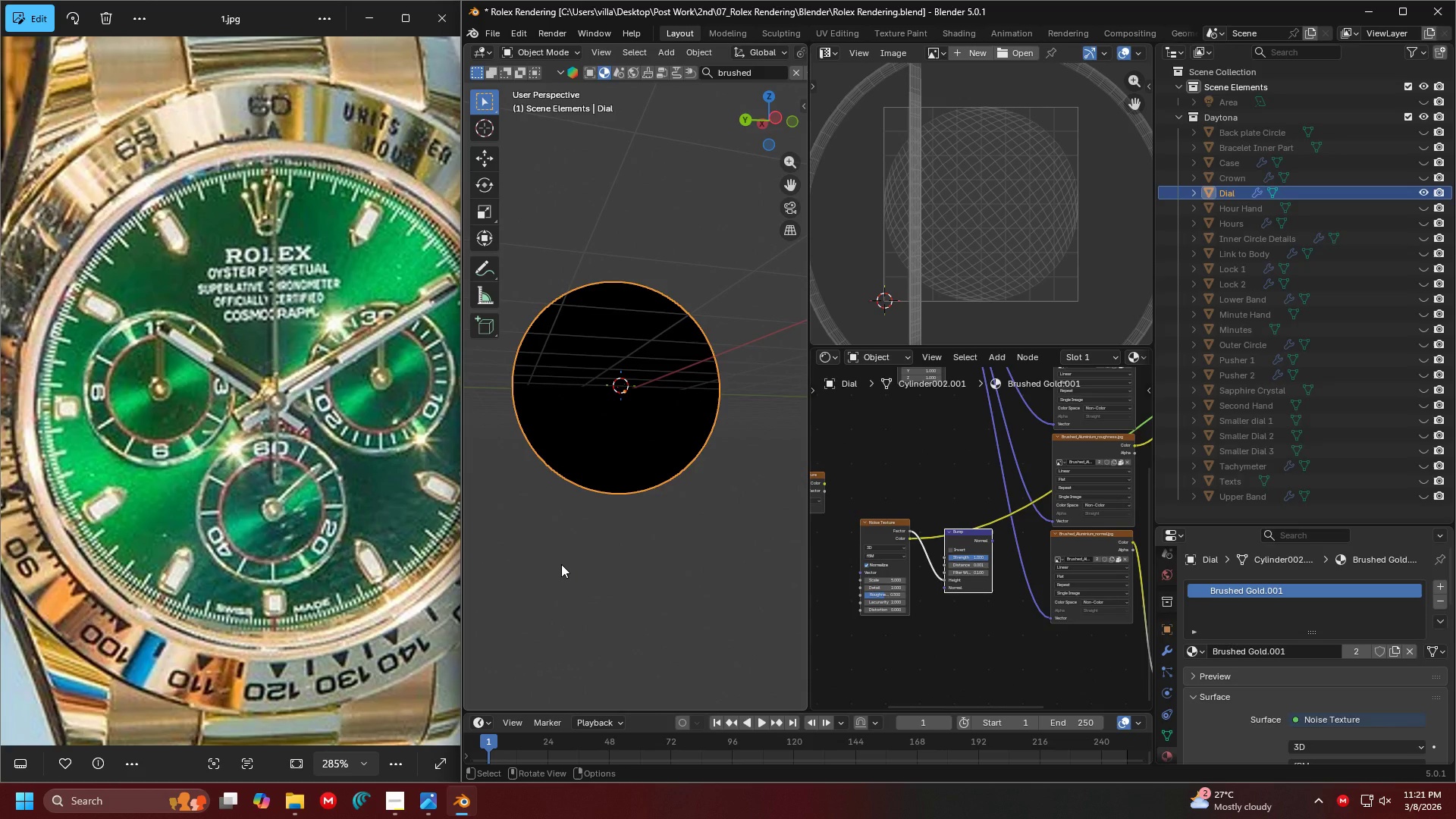 
scroll: coordinate [602, 495], scroll_direction: down, amount: 4.0
 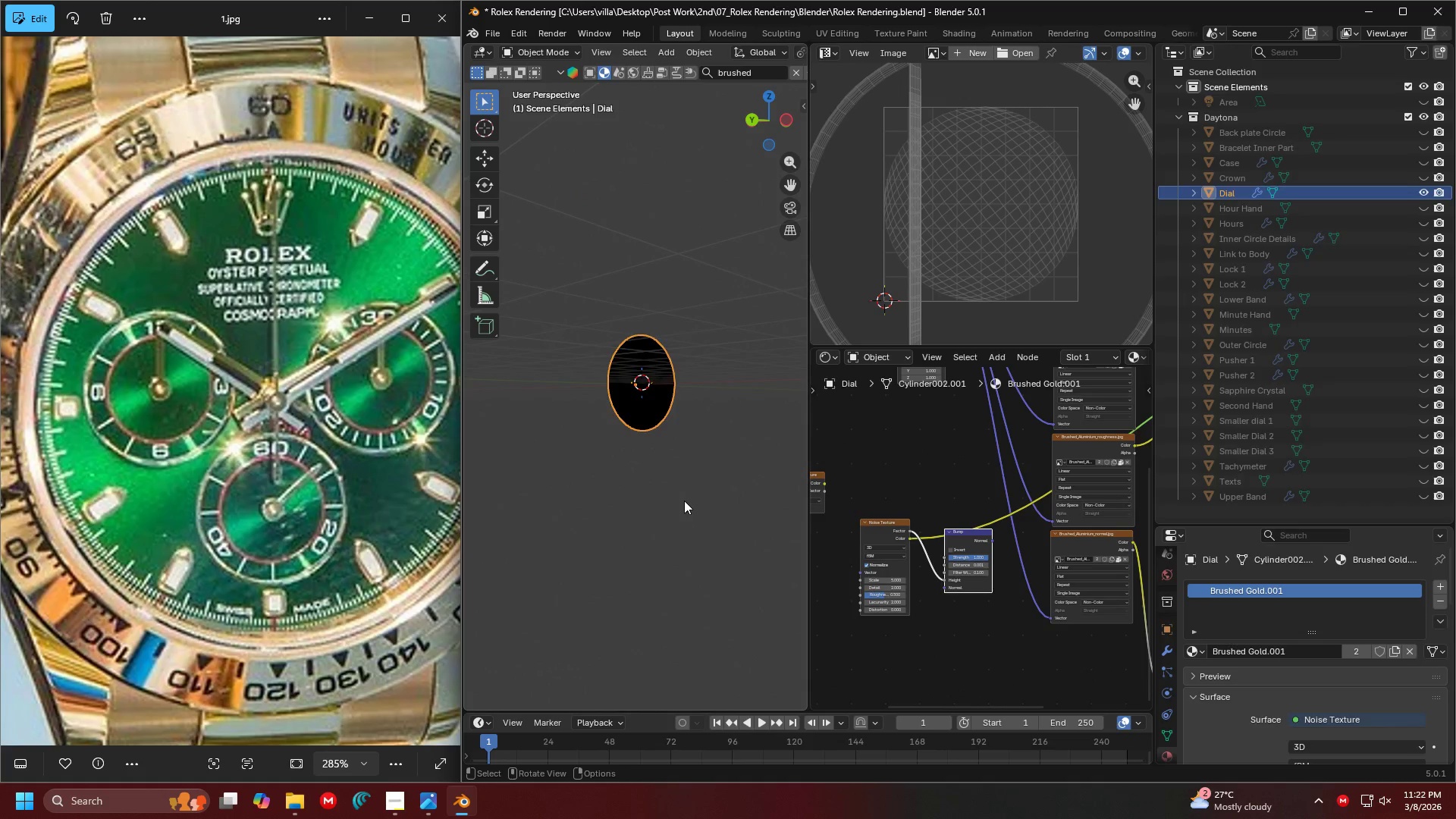 
key(Alt+H)
 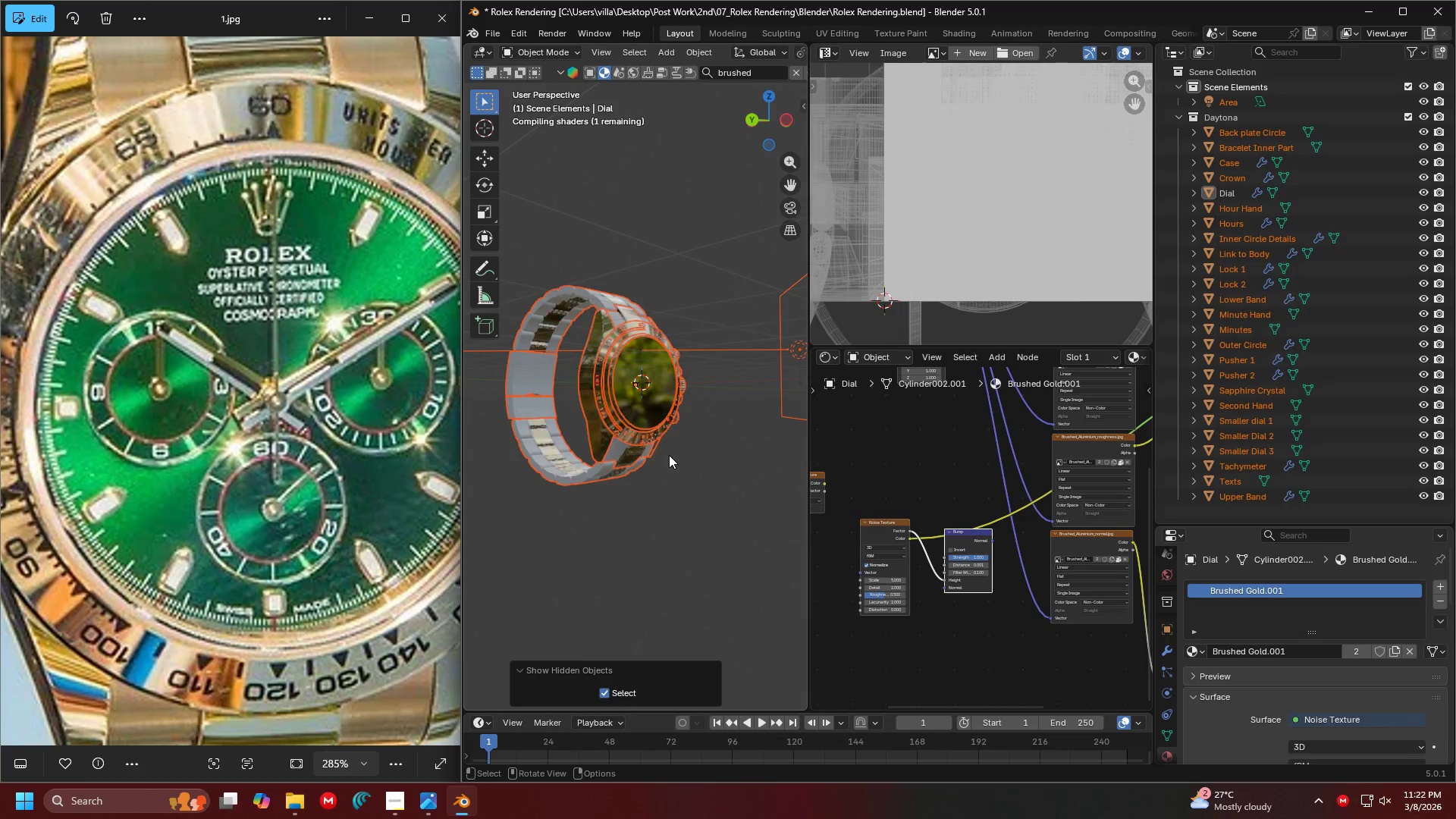 
scroll: coordinate [635, 455], scroll_direction: up, amount: 6.0
 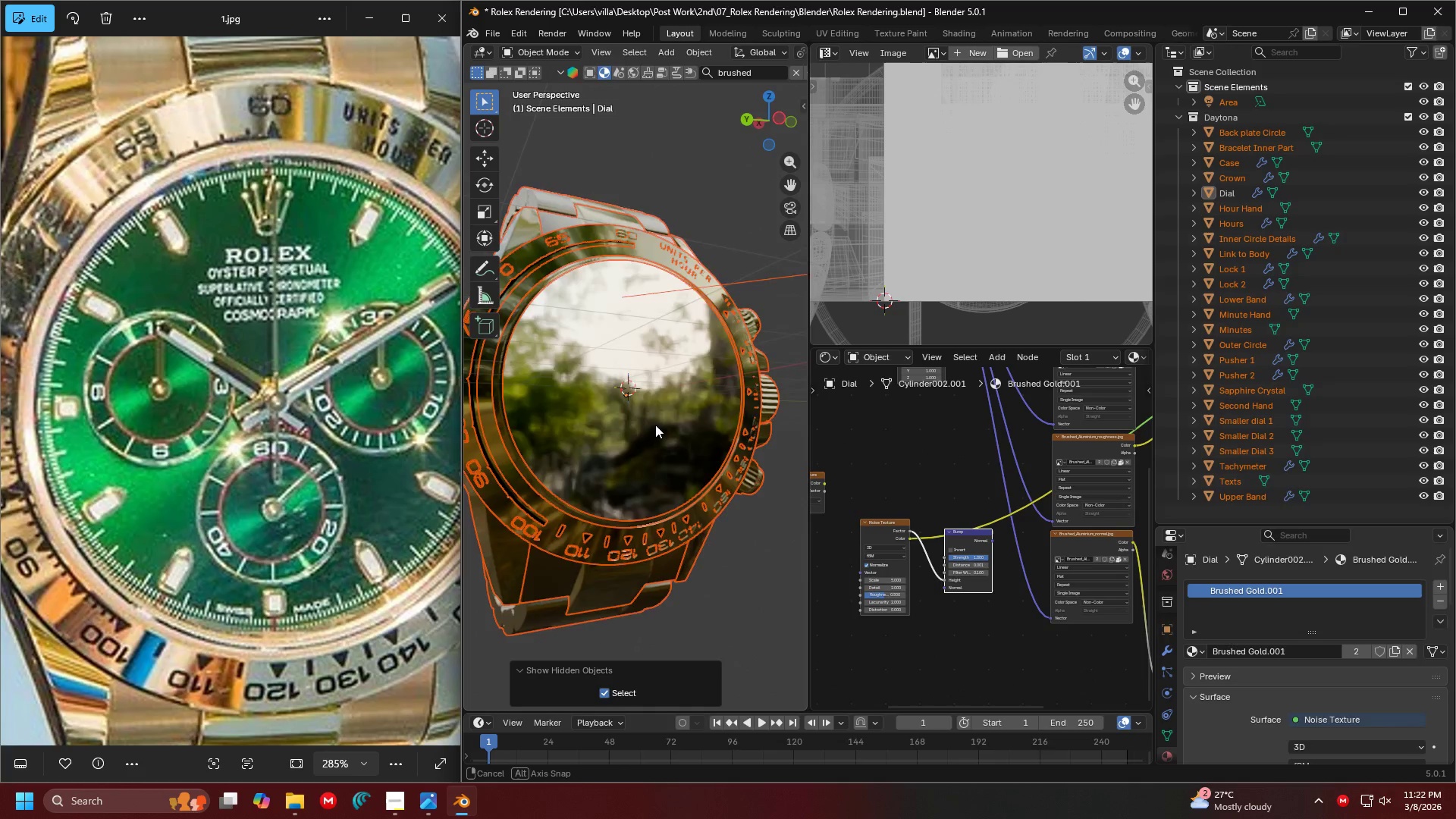 
left_click([666, 402])
 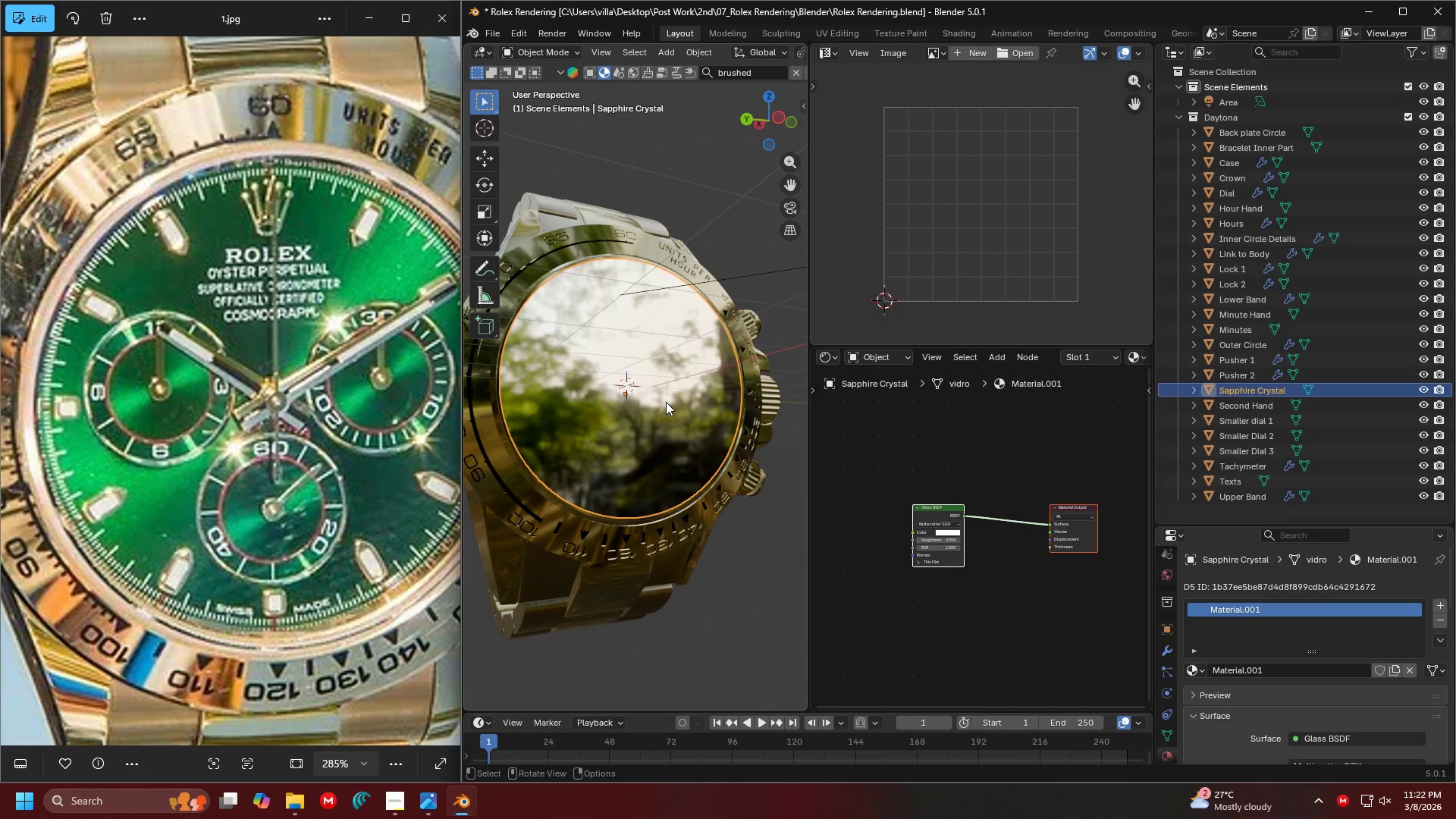 
key(H)
 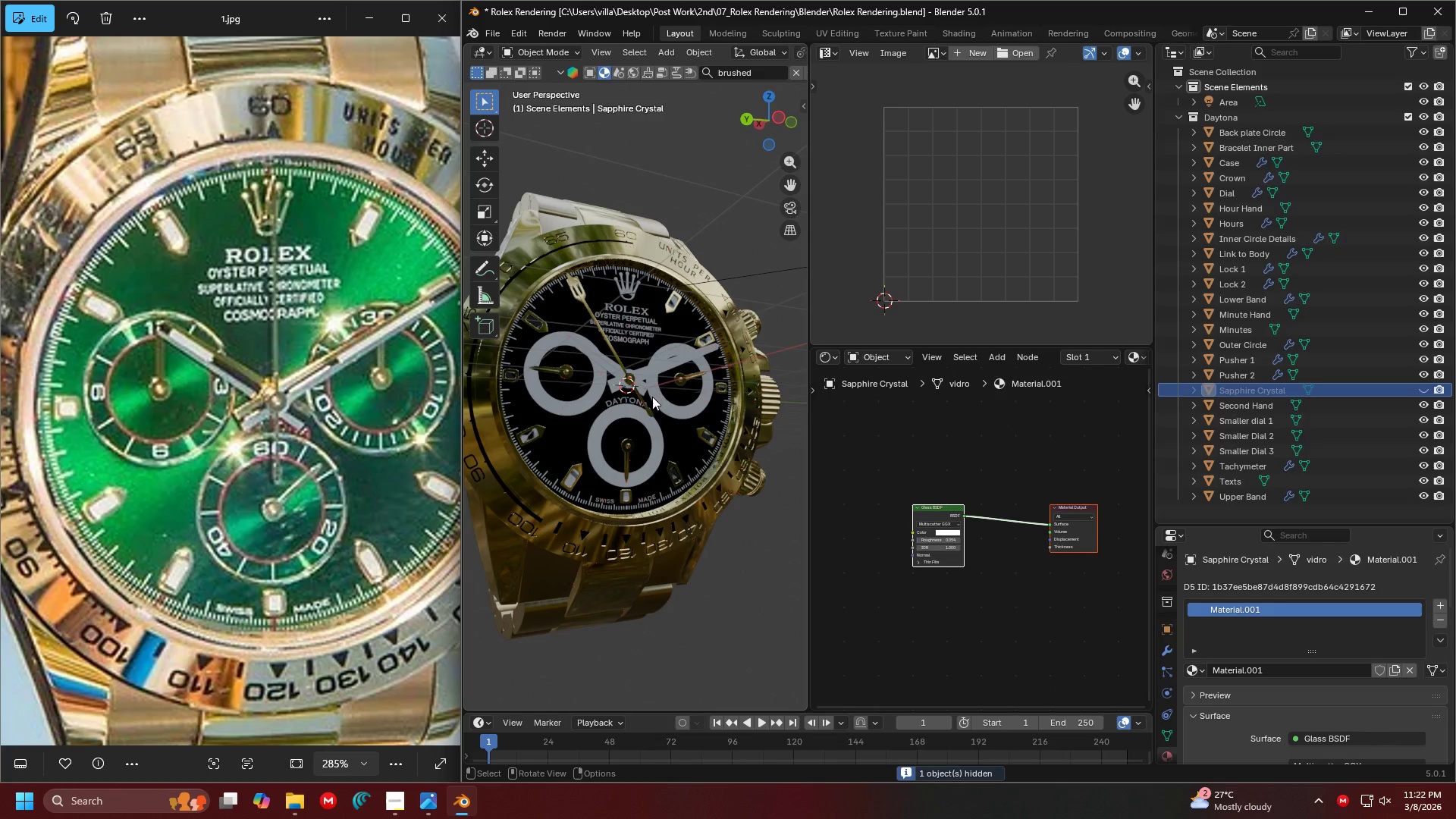 
left_click([674, 426])
 